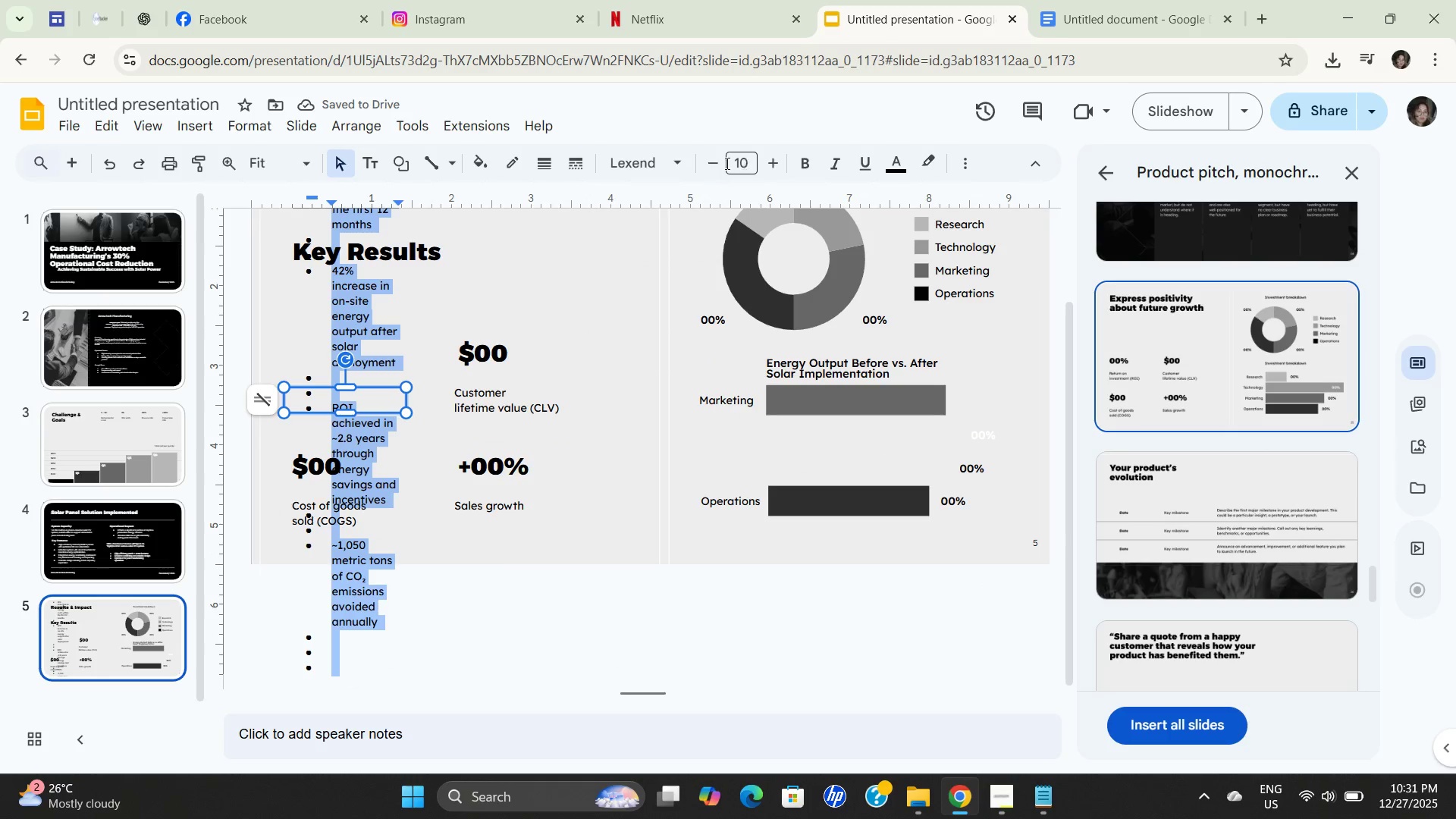 
double_click([713, 163])
 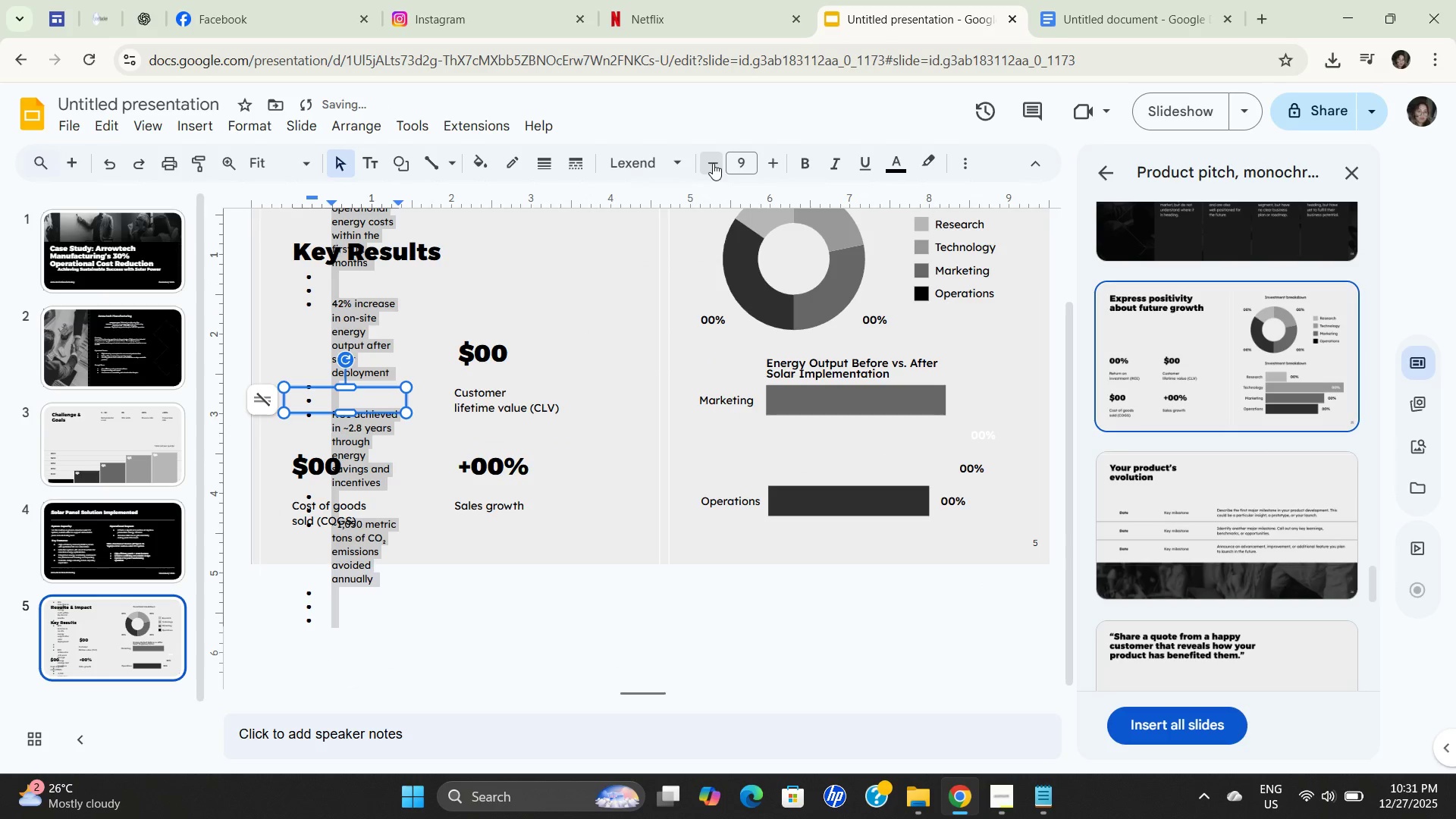 
triple_click([713, 163])
 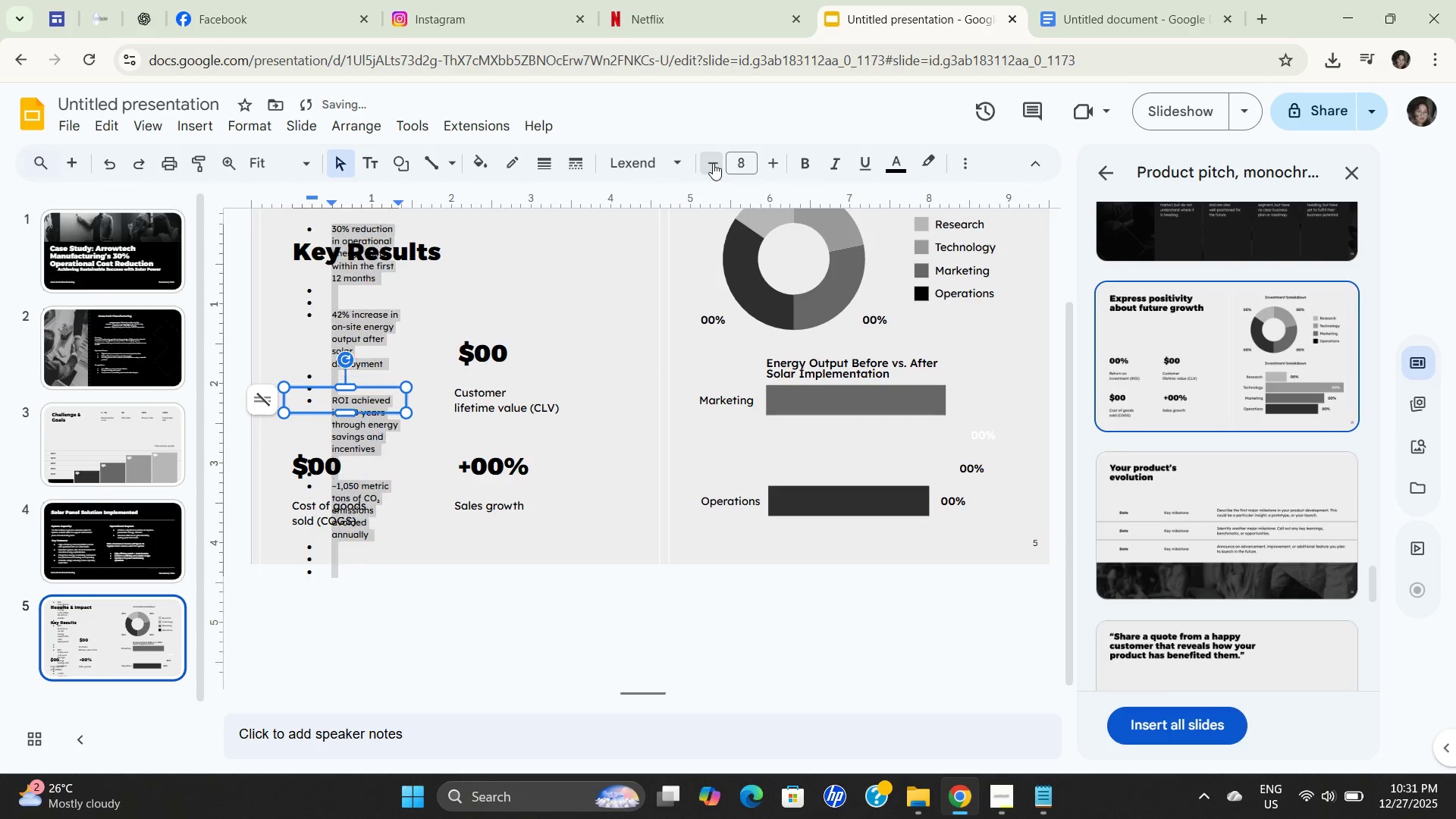 
triple_click([713, 163])
 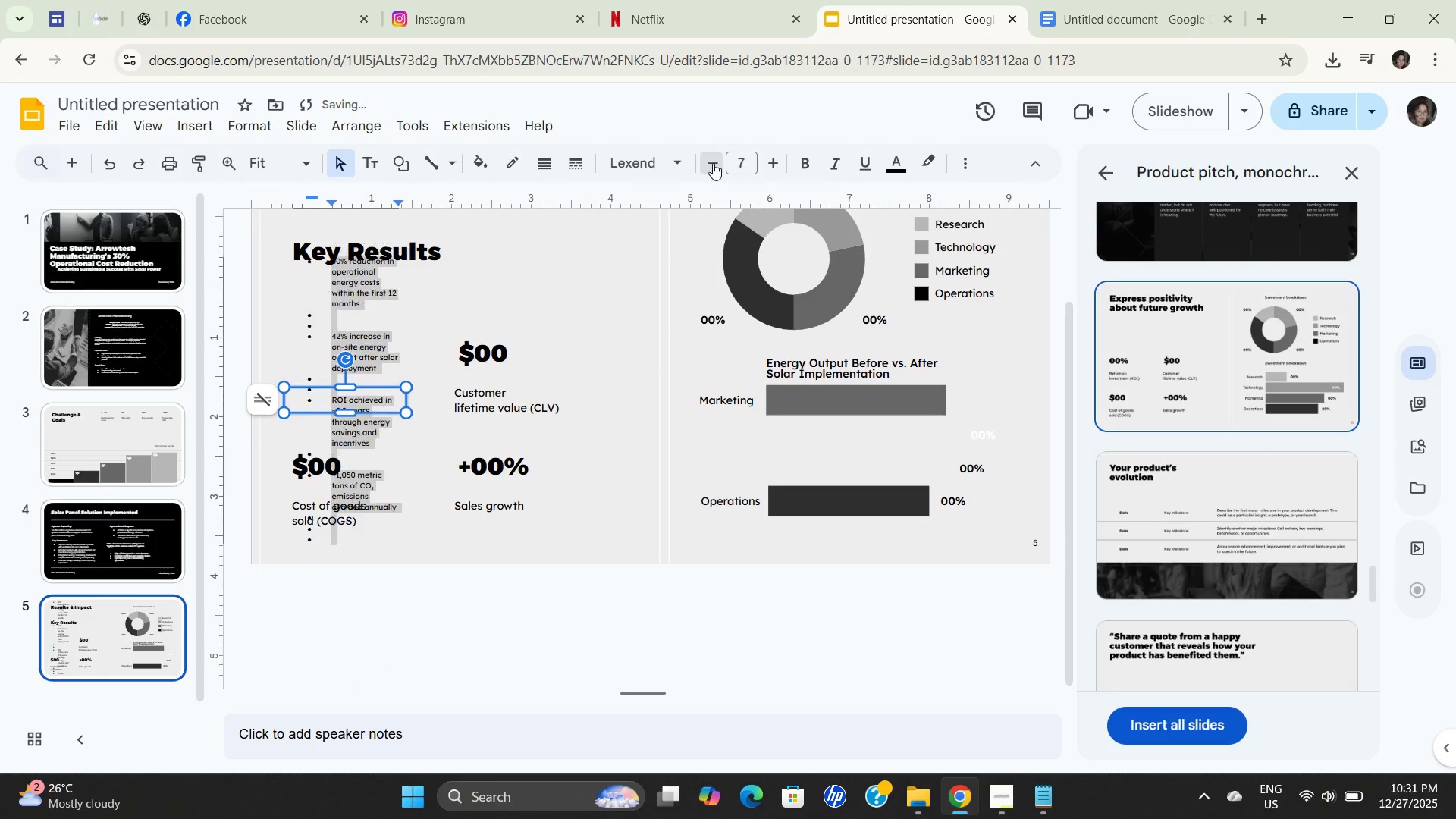 
triple_click([713, 163])
 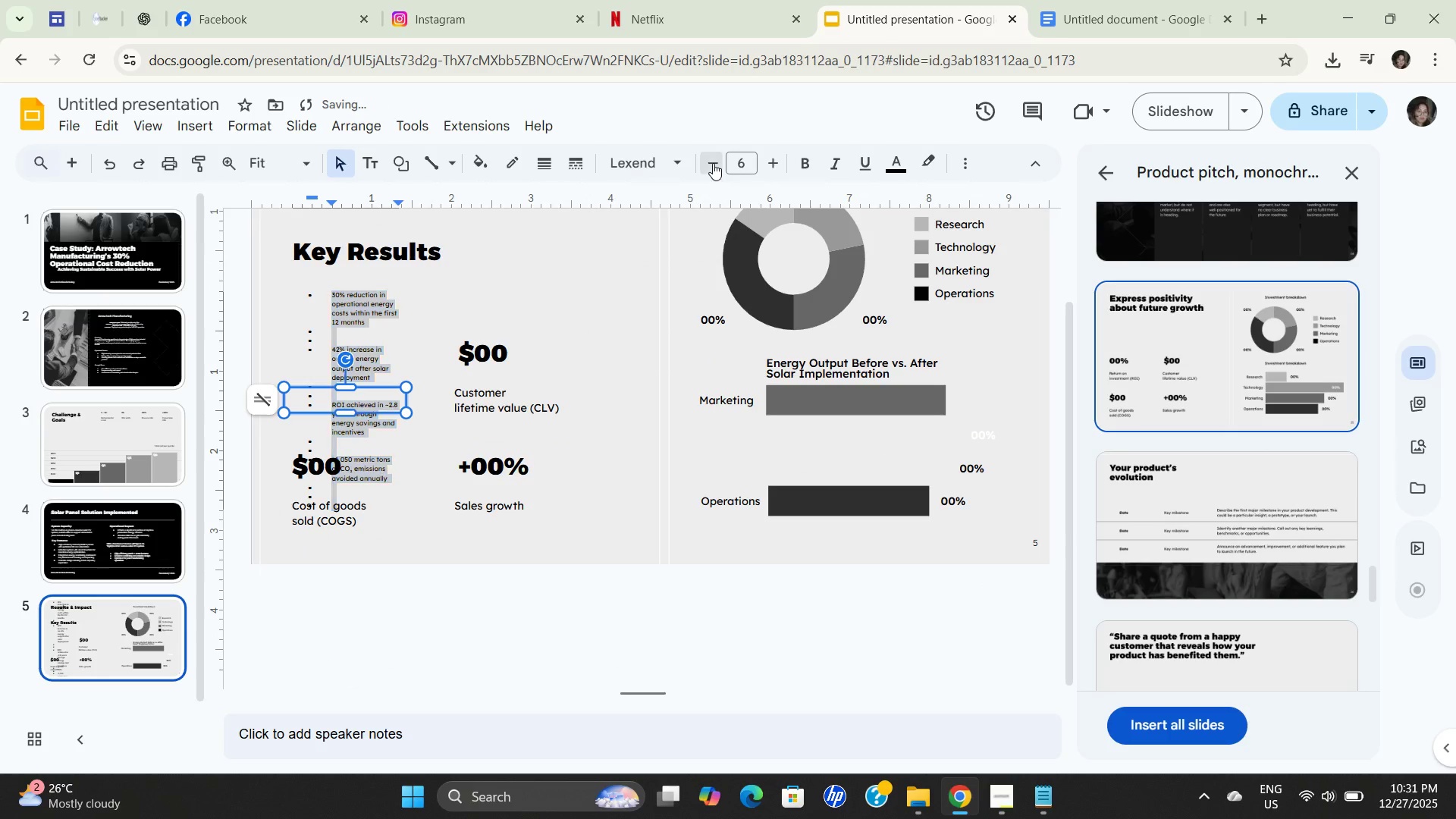 
triple_click([713, 163])
 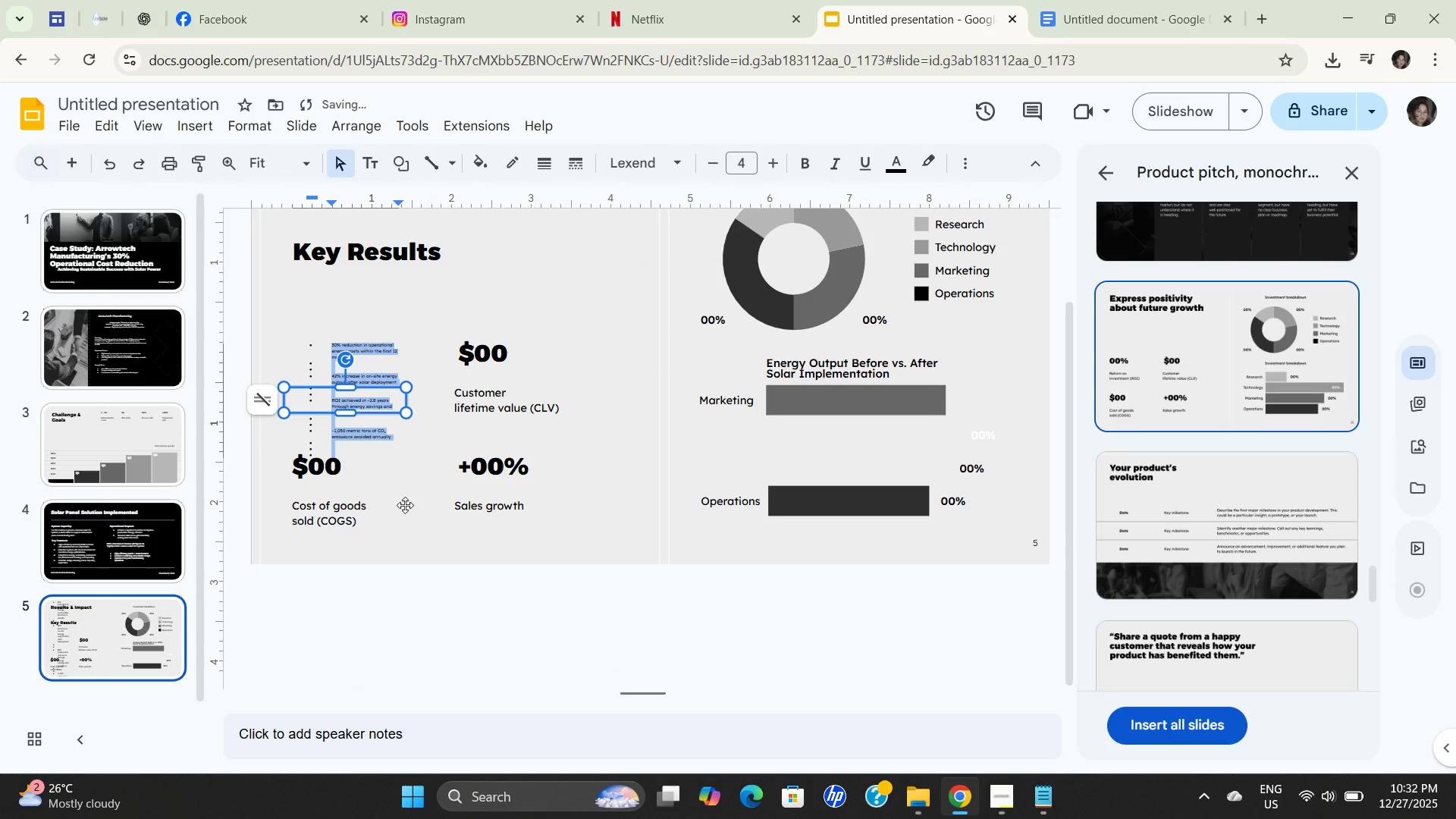 
left_click([428, 514])
 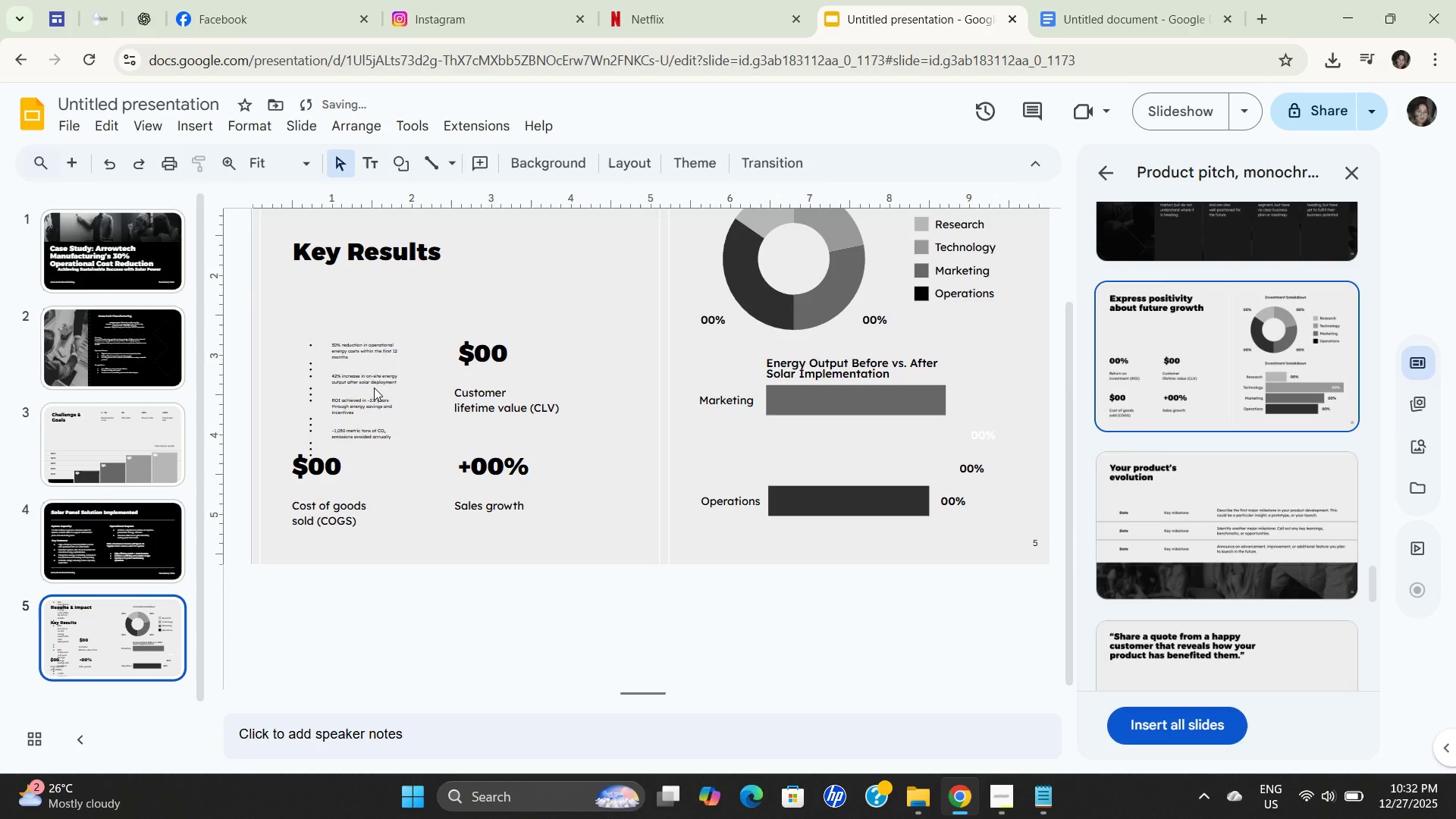 
left_click([374, 388])
 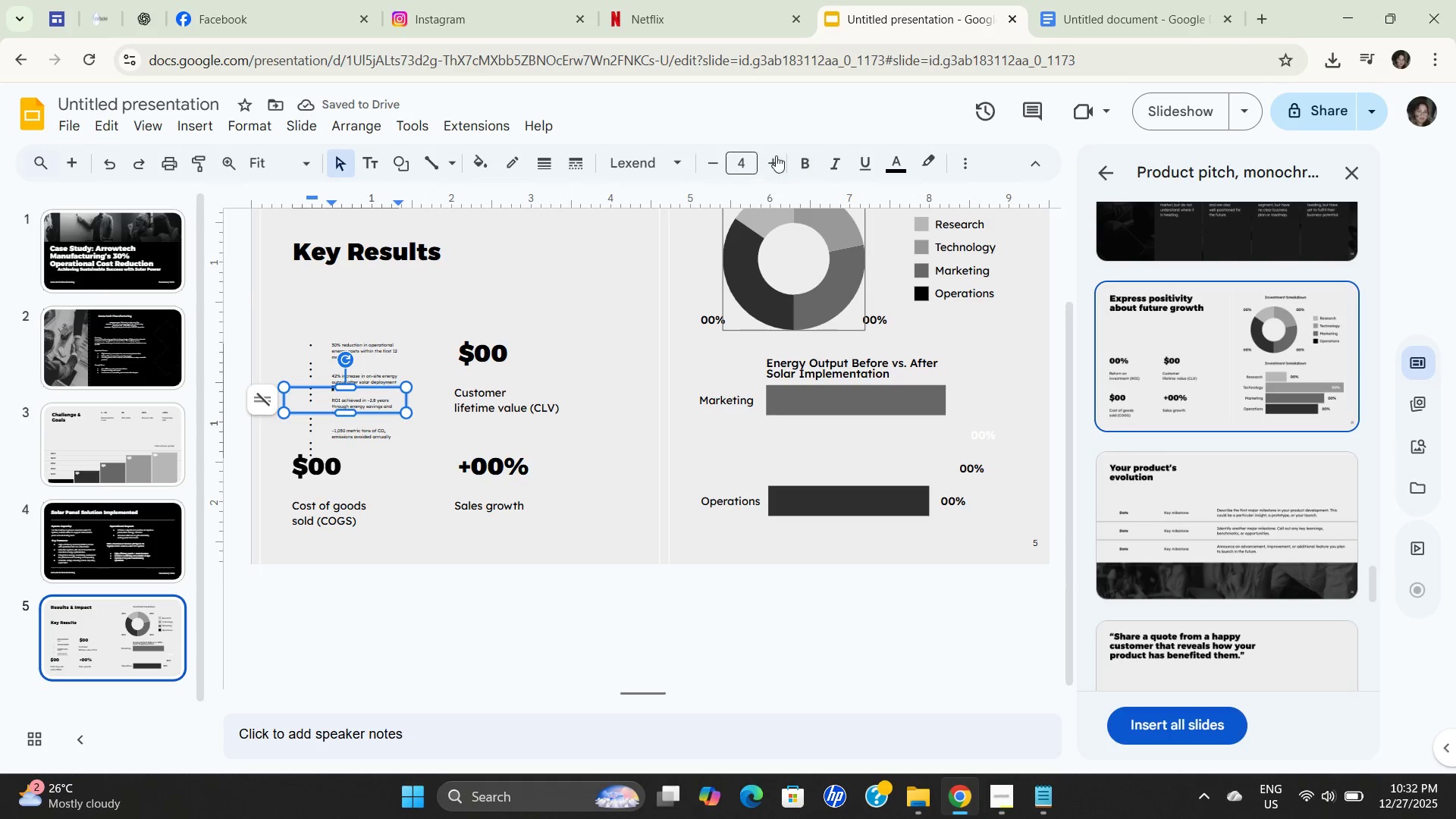 
double_click([782, 155])
 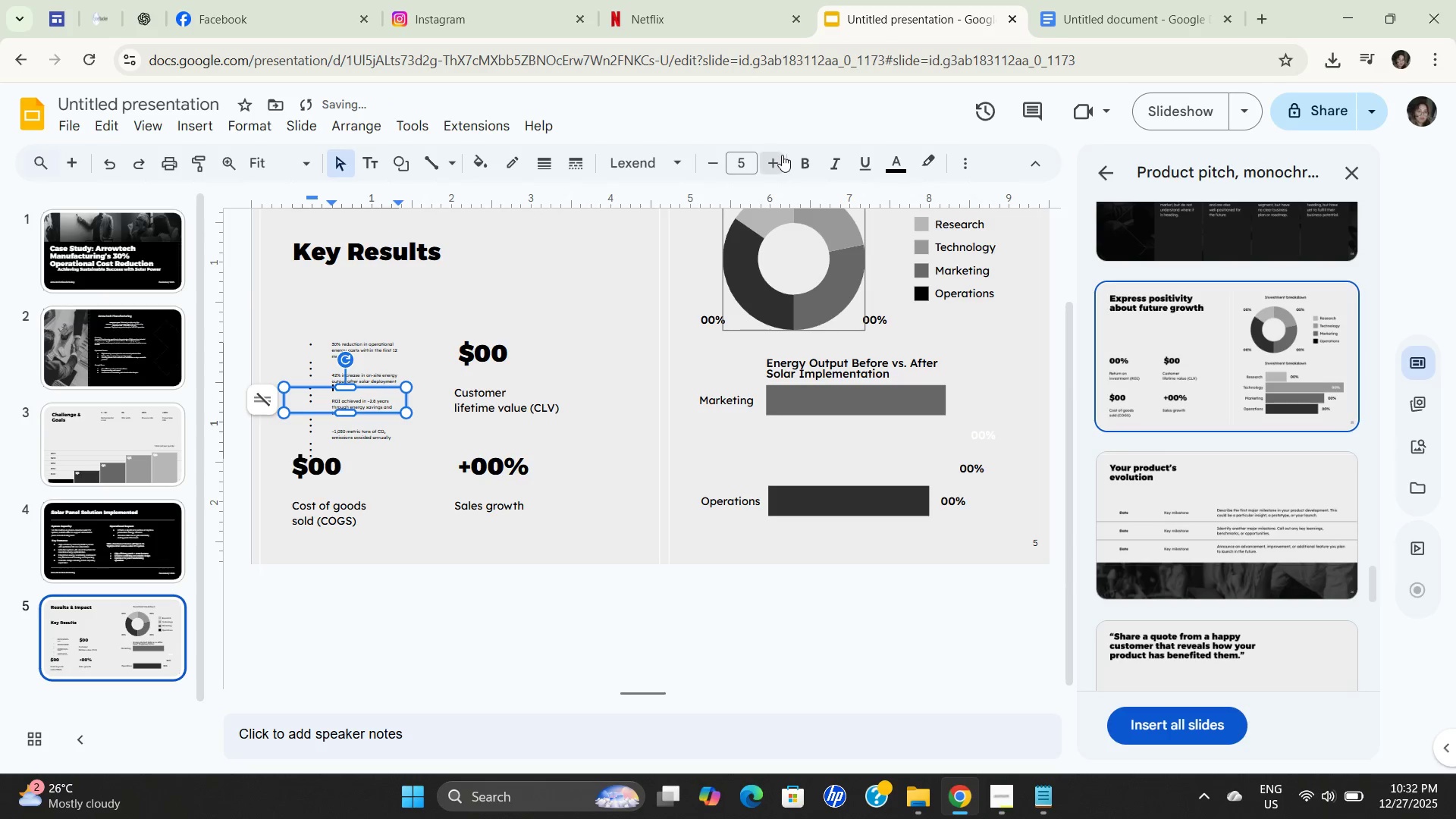 
triple_click([782, 155])
 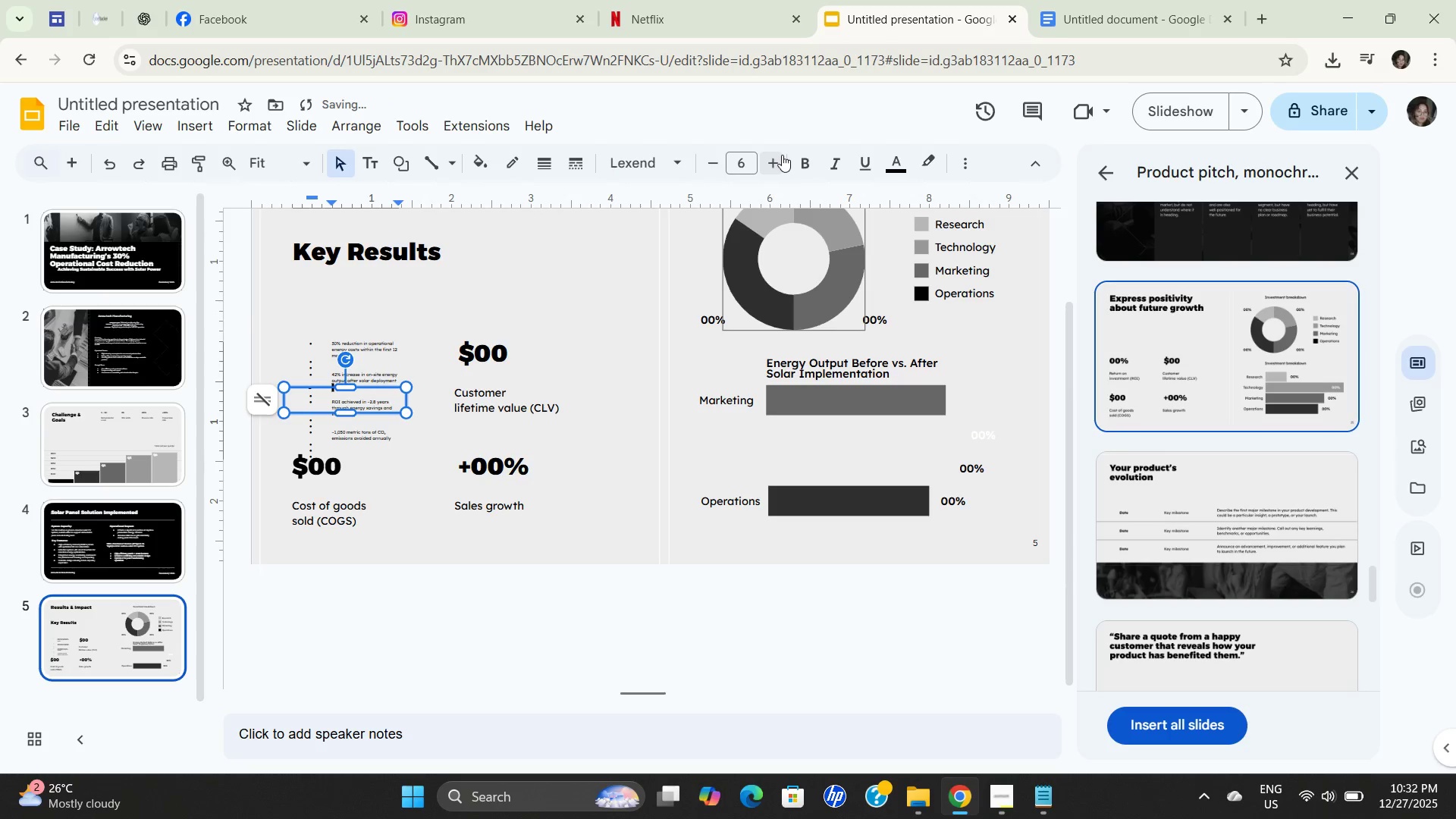 
triple_click([782, 155])
 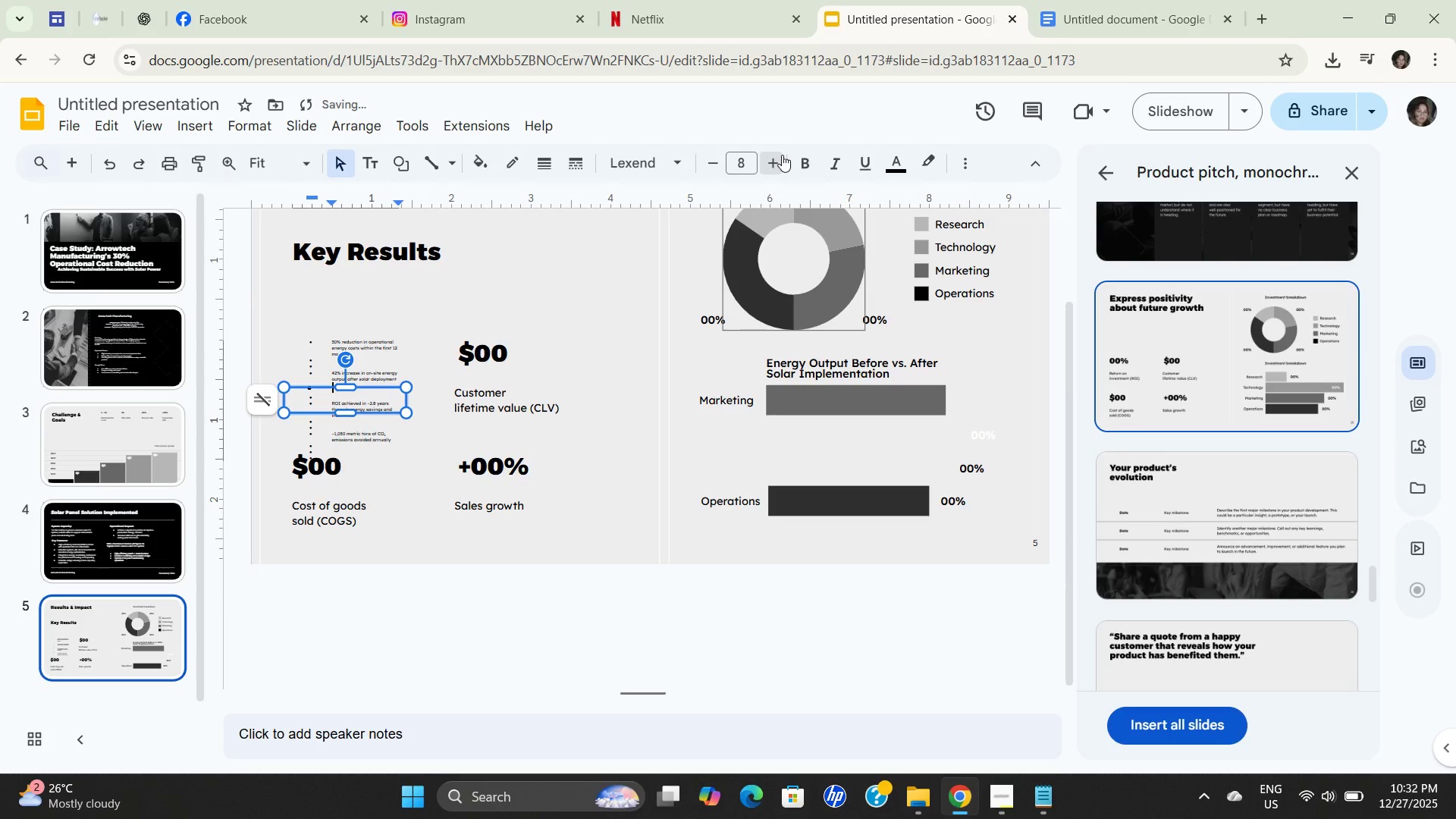 
triple_click([782, 155])
 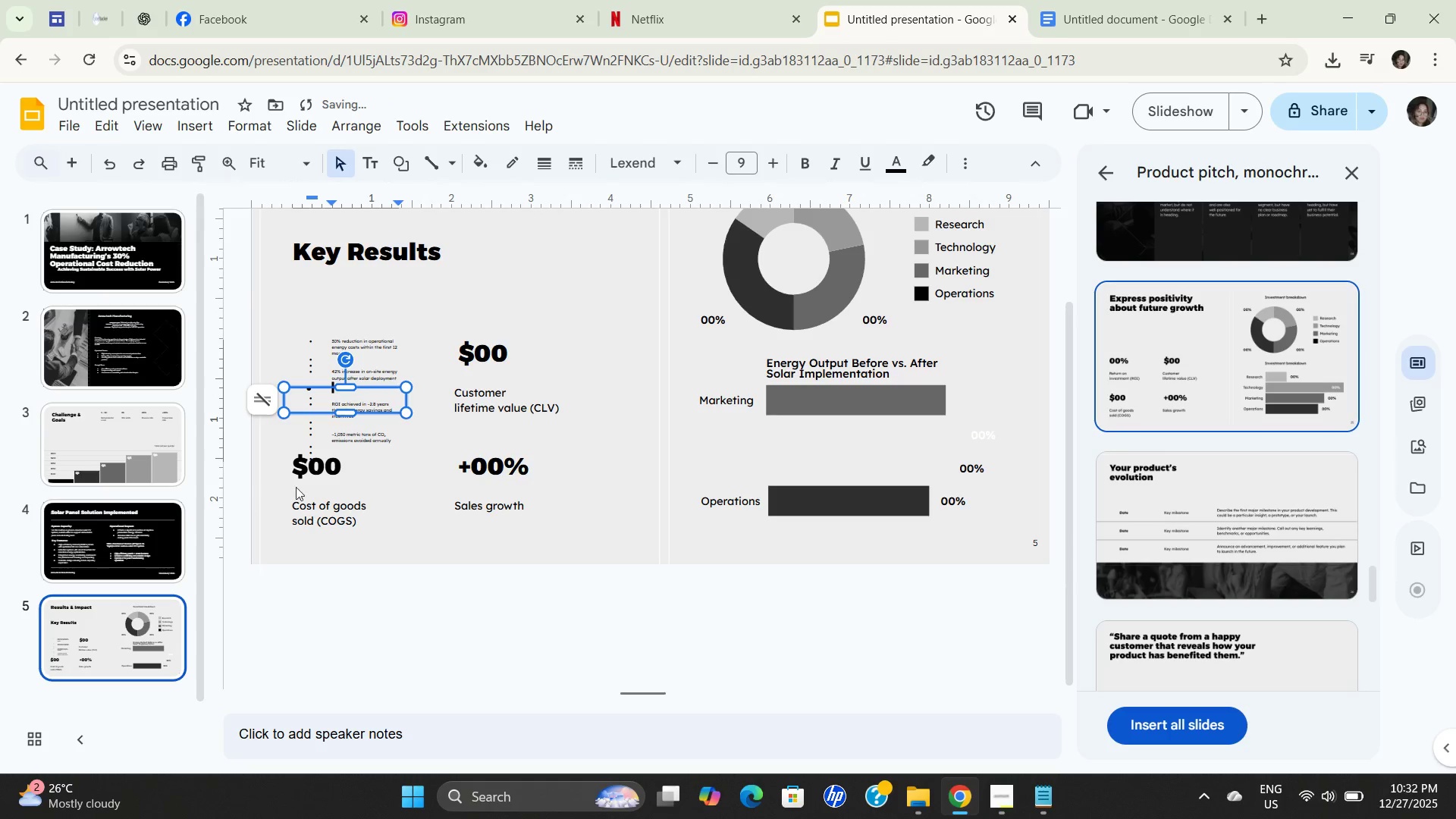 
key(Control+A)
 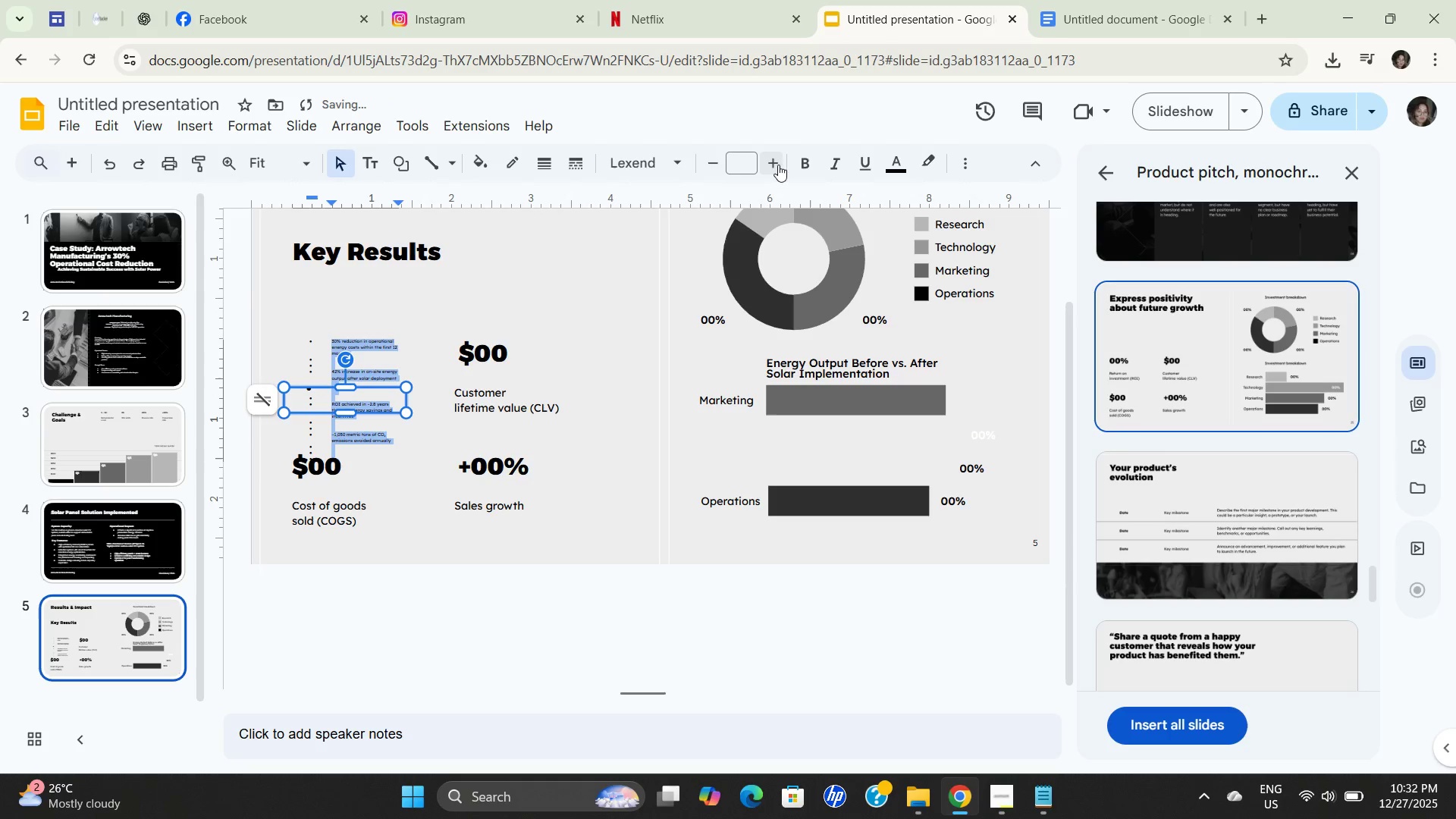 
double_click([774, 165])
 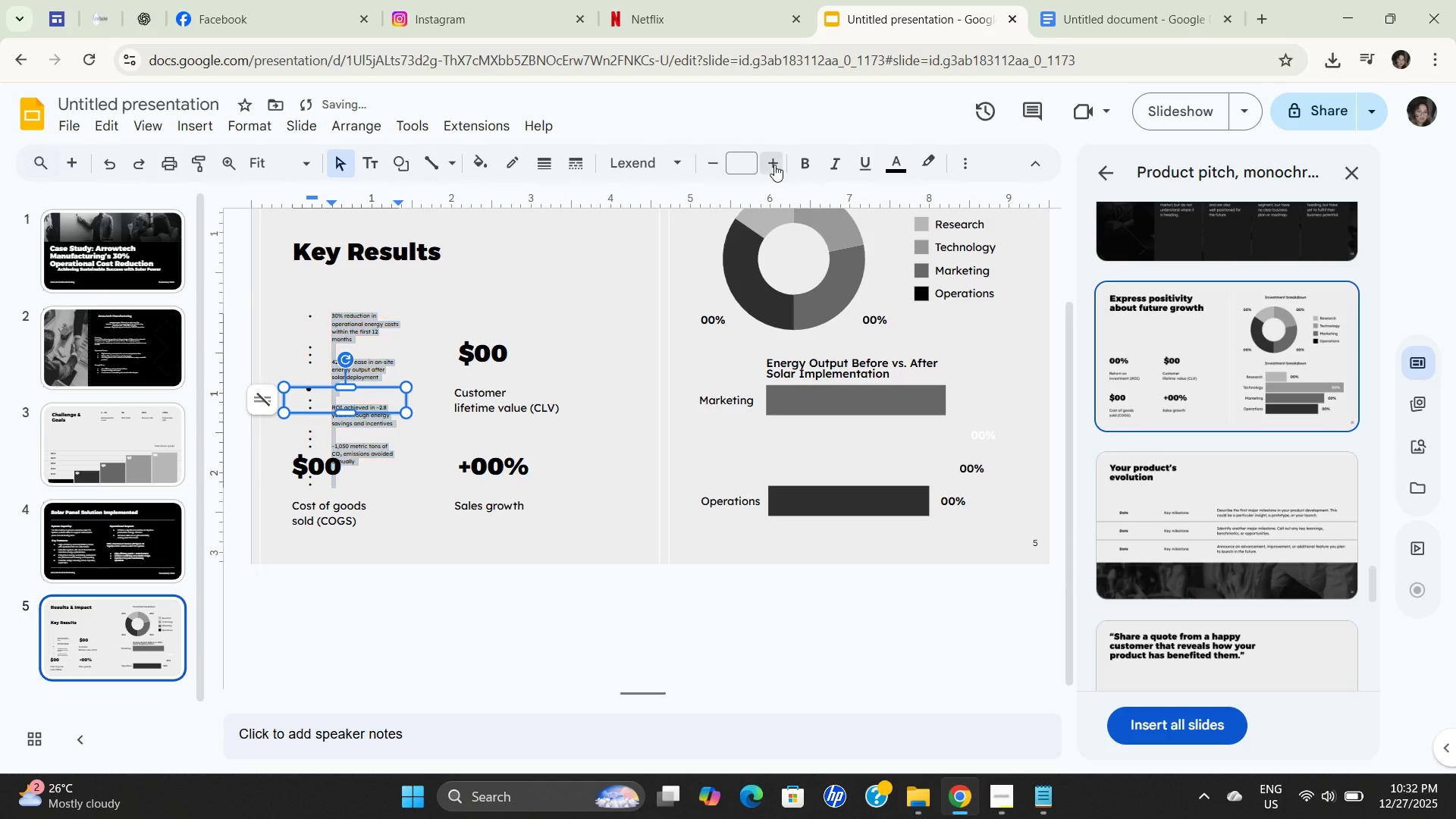 
triple_click([774, 165])
 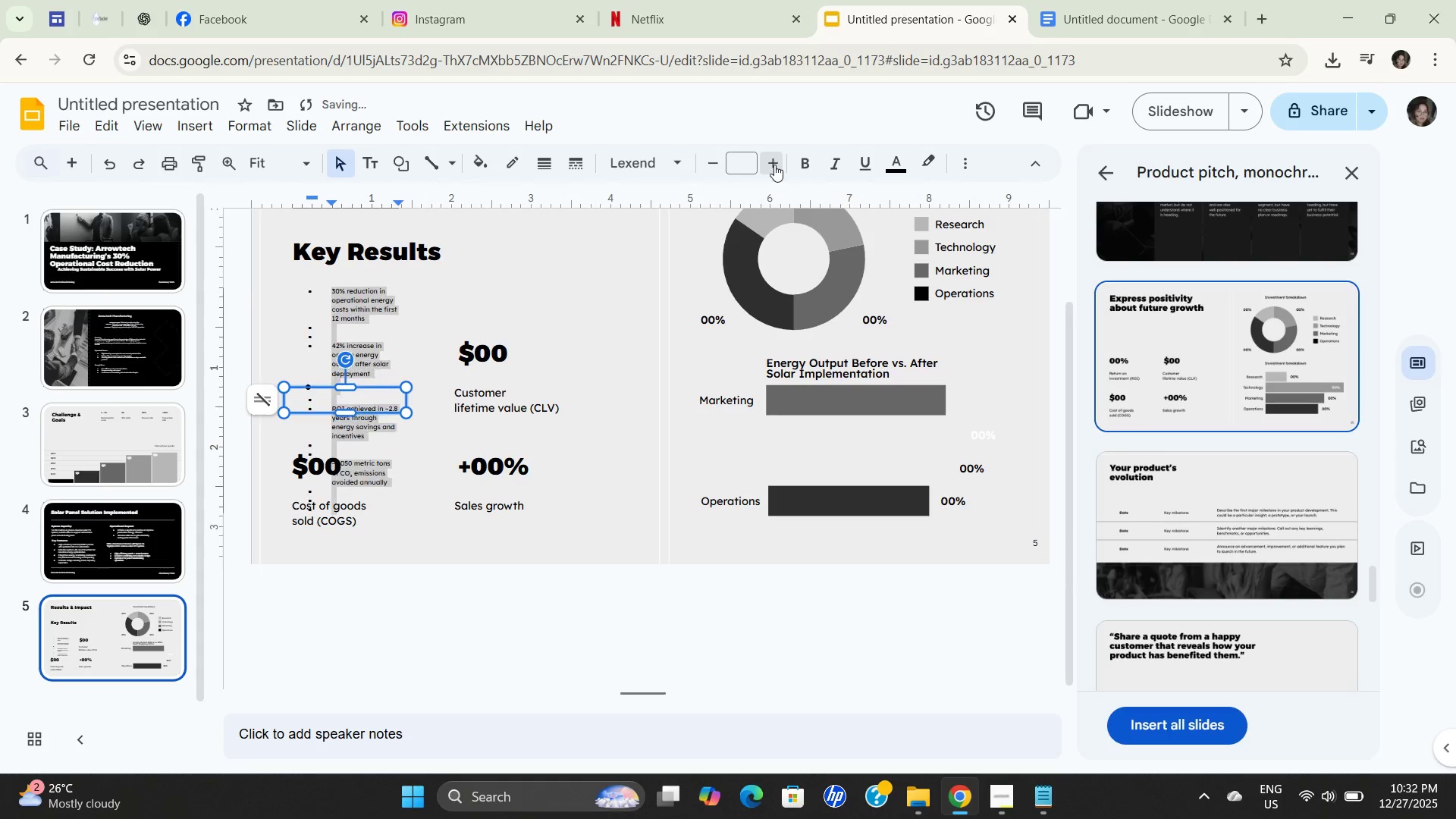 
triple_click([774, 165])
 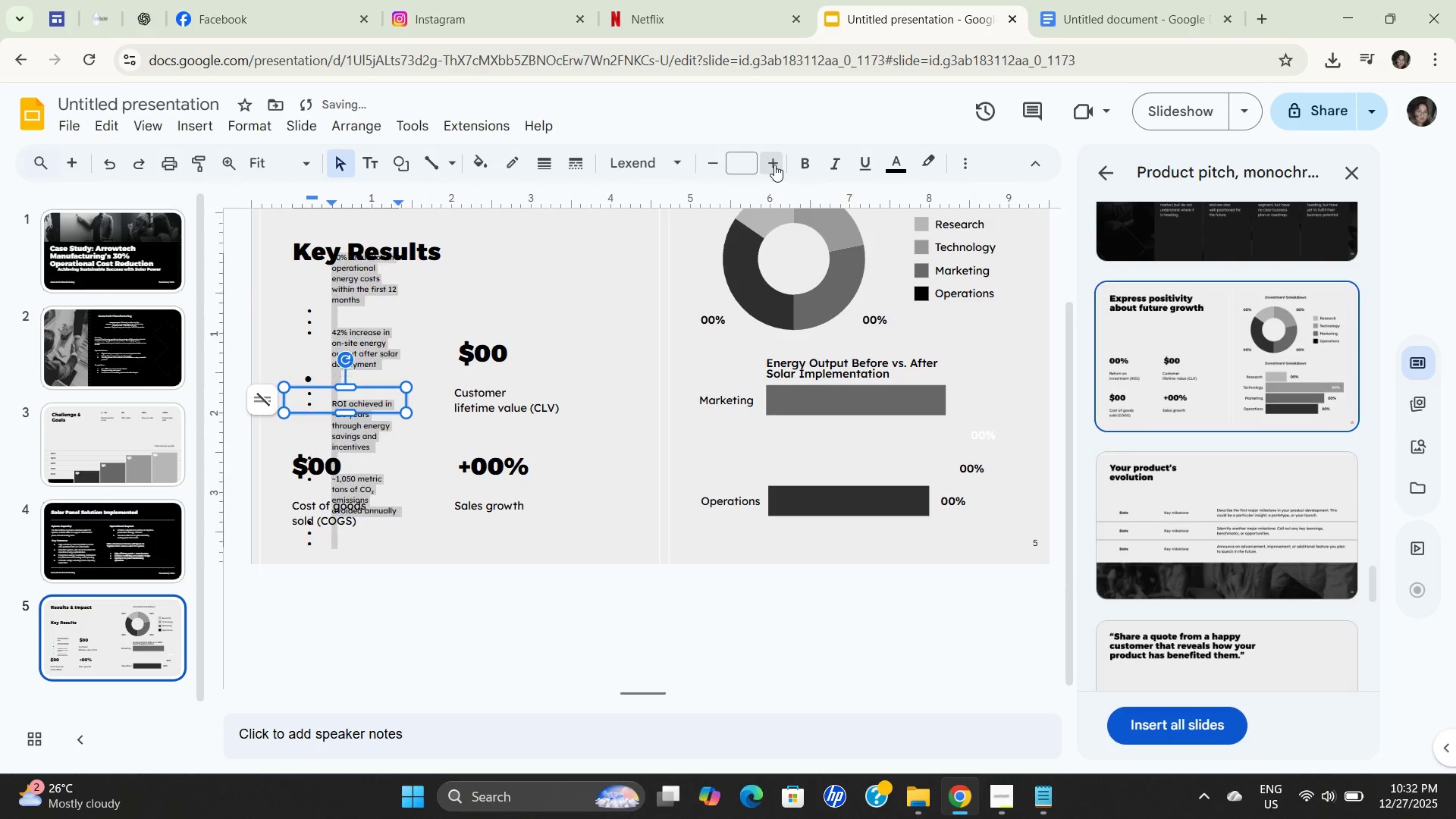 
triple_click([774, 165])
 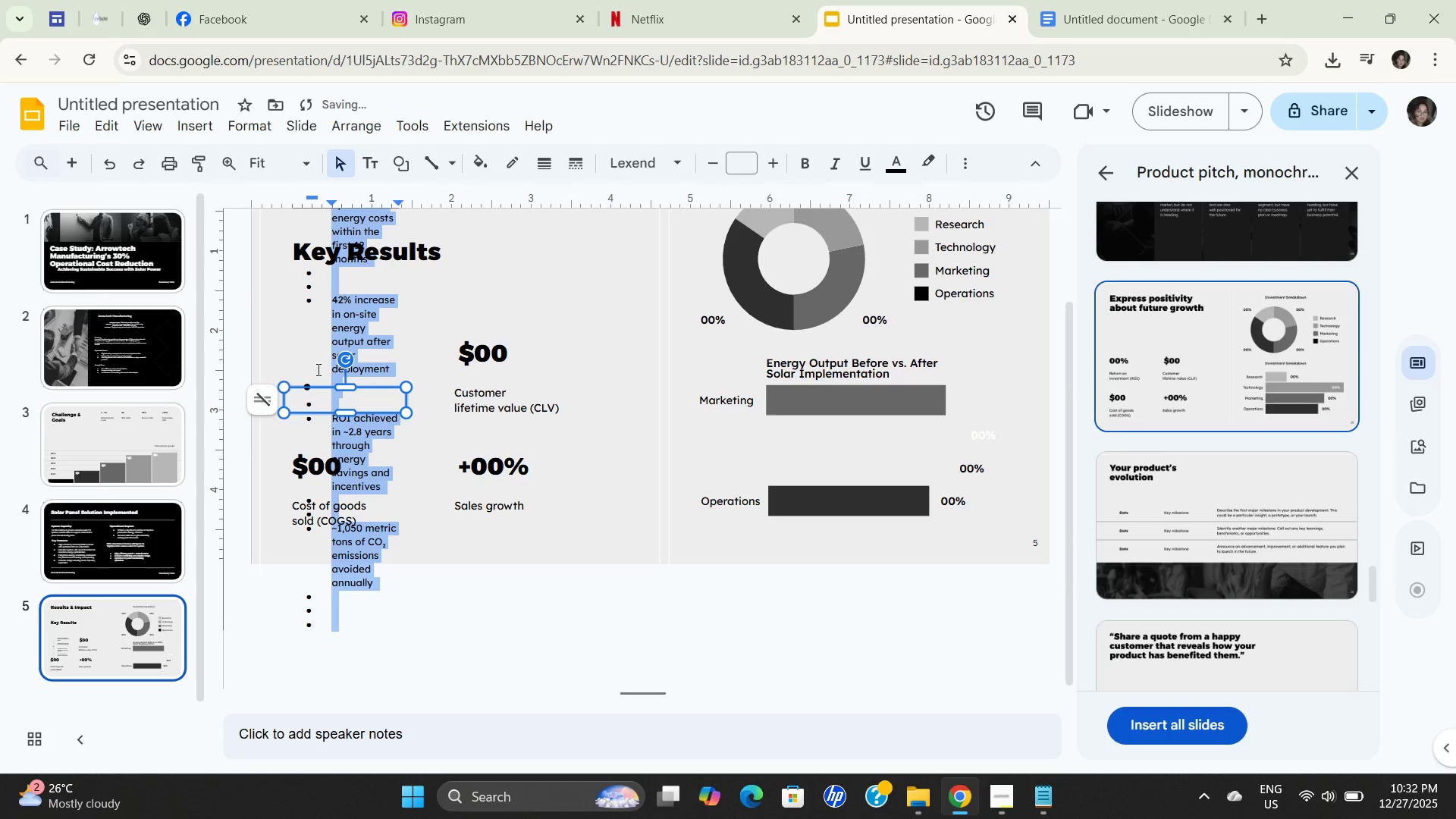 
left_click([340, 400])
 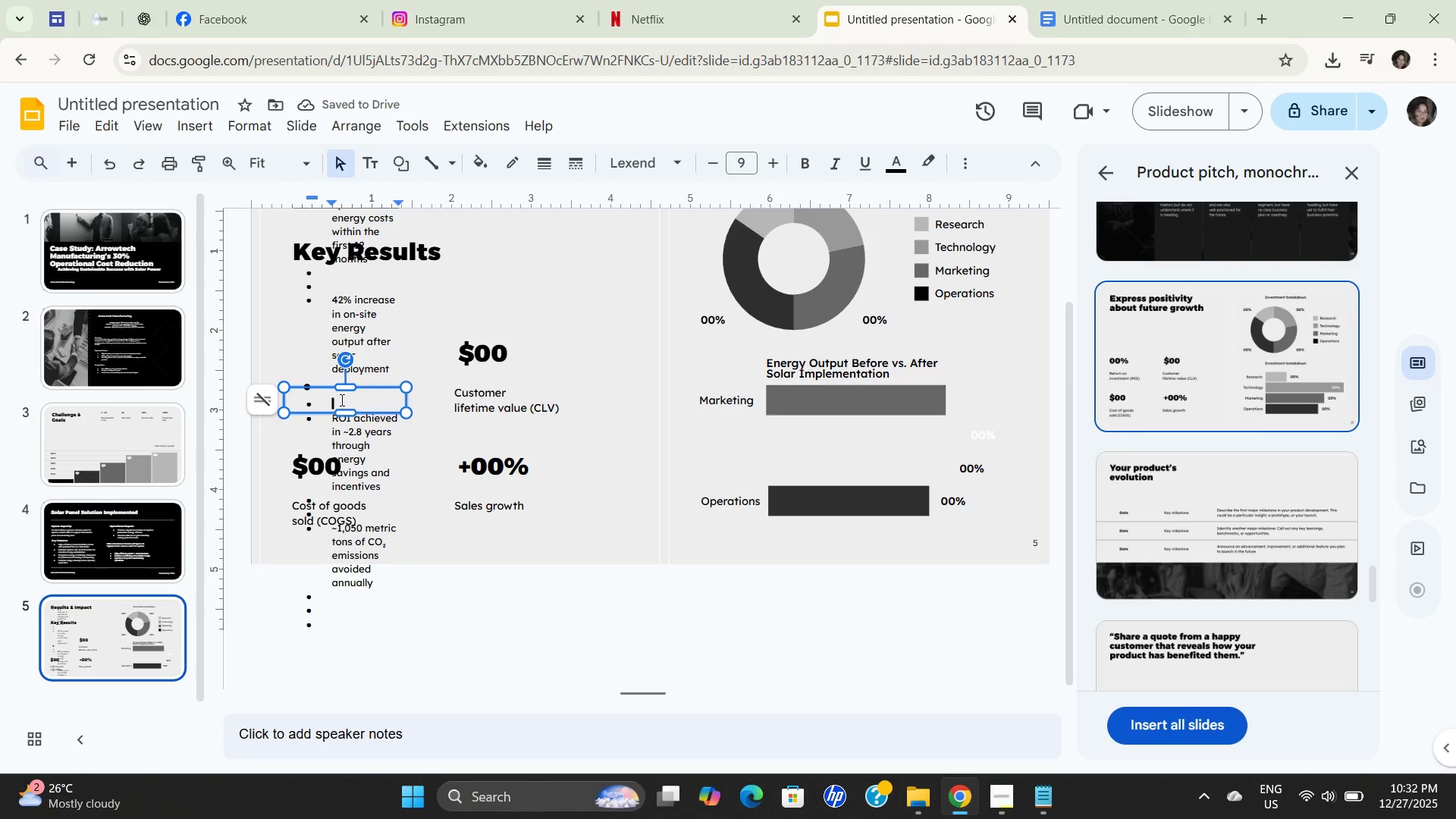 
key(Control+Z)
 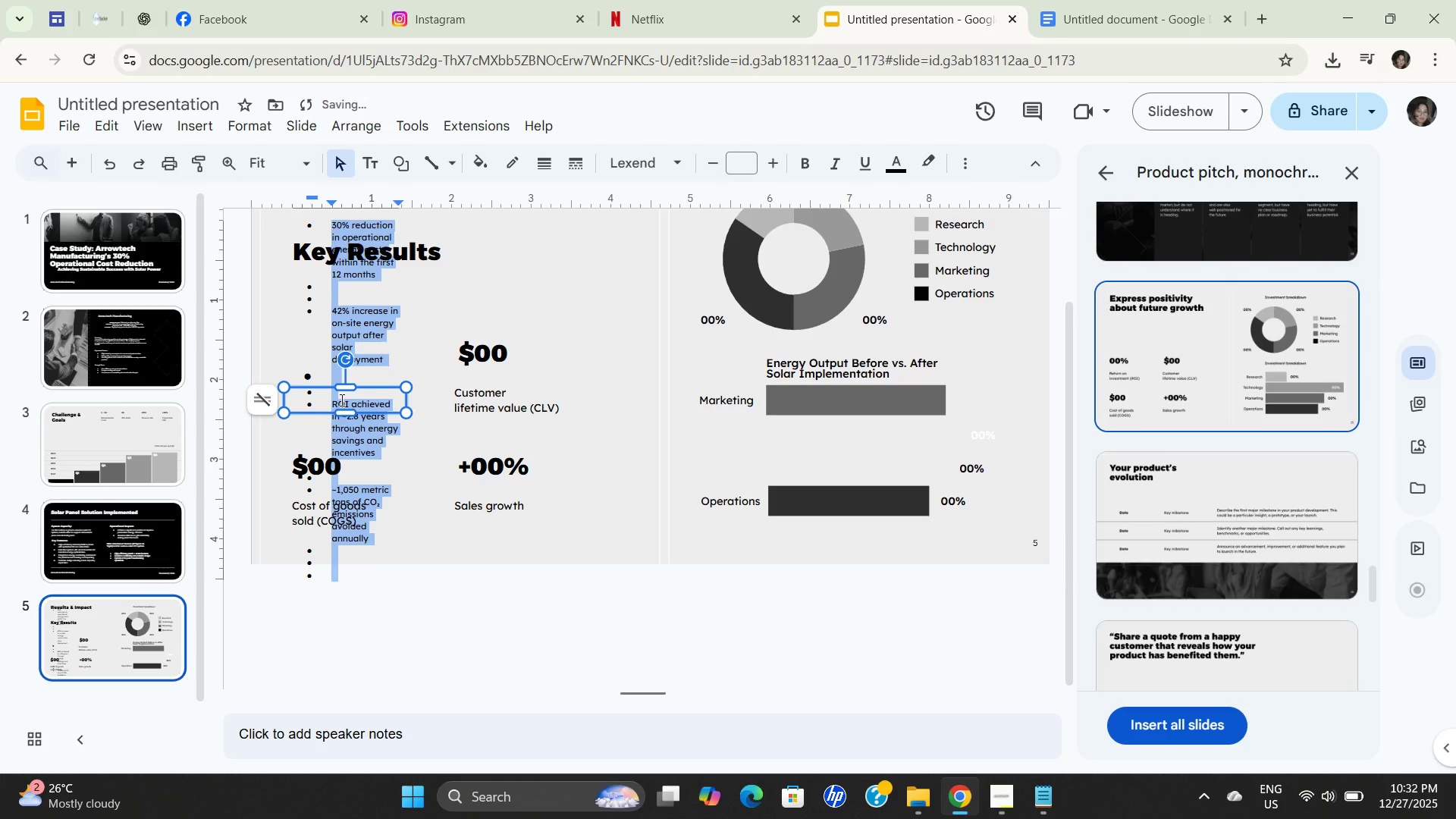 
key(Control+Z)
 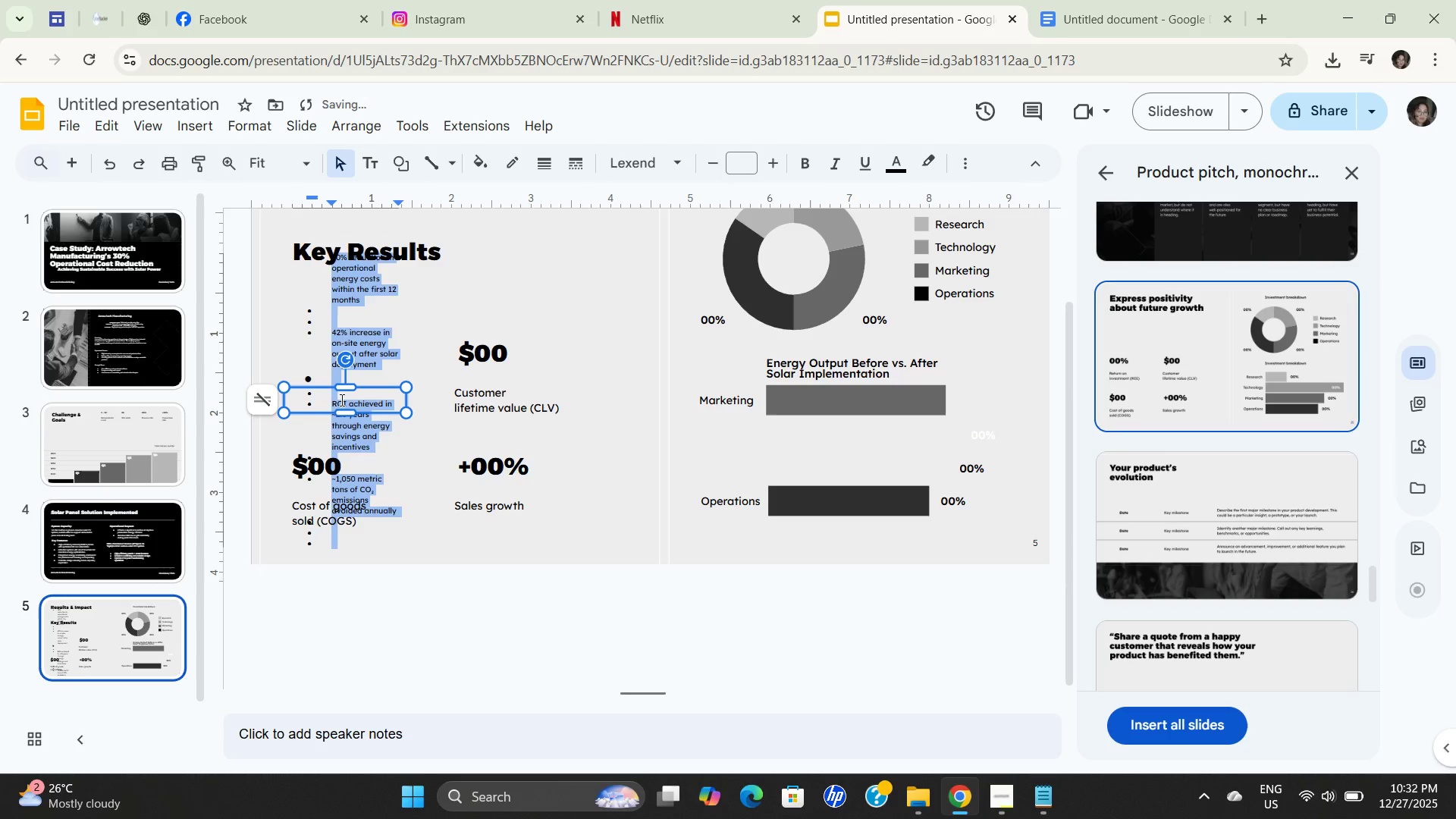 
key(Control+Z)
 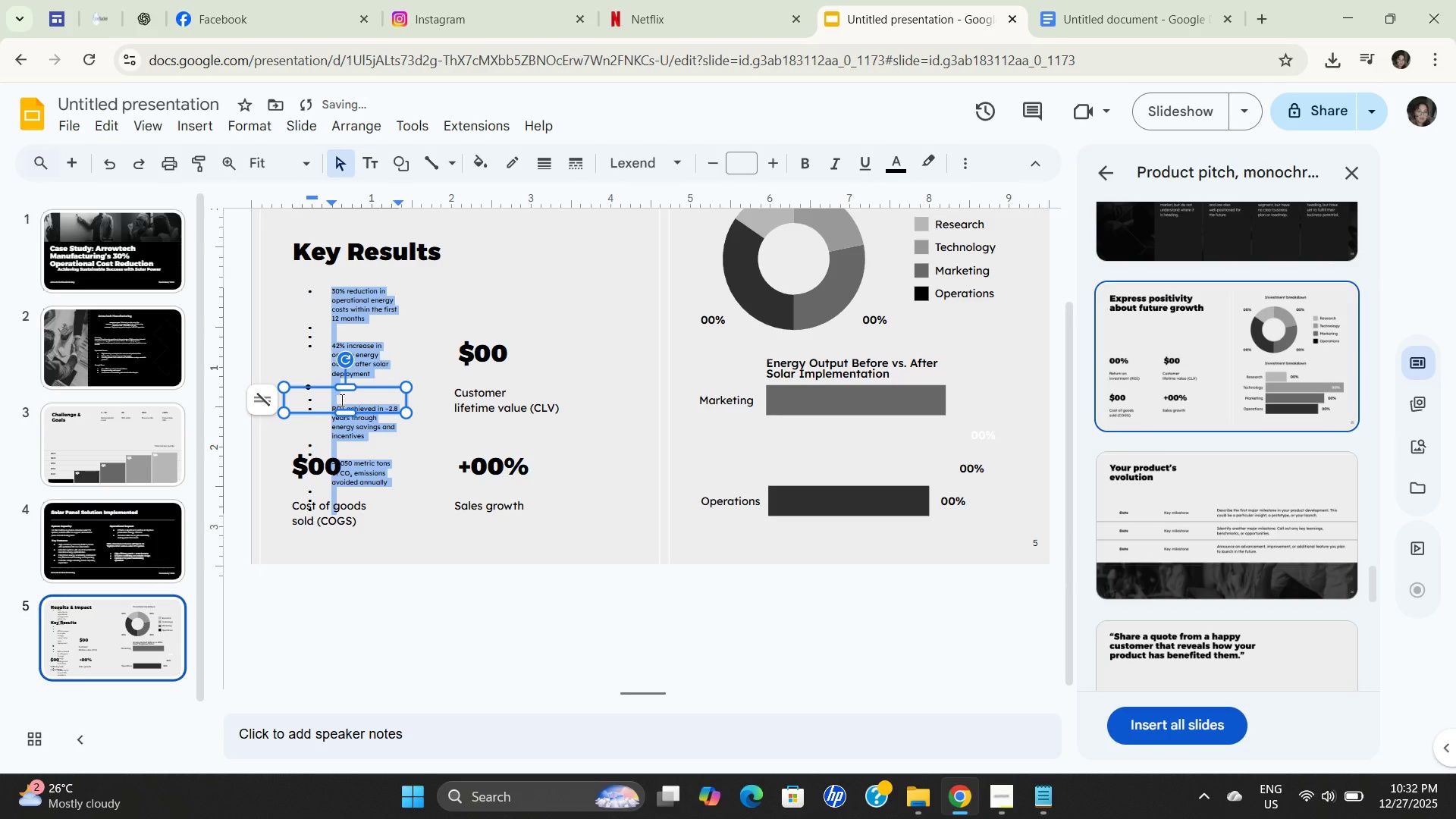 
key(Control+Z)
 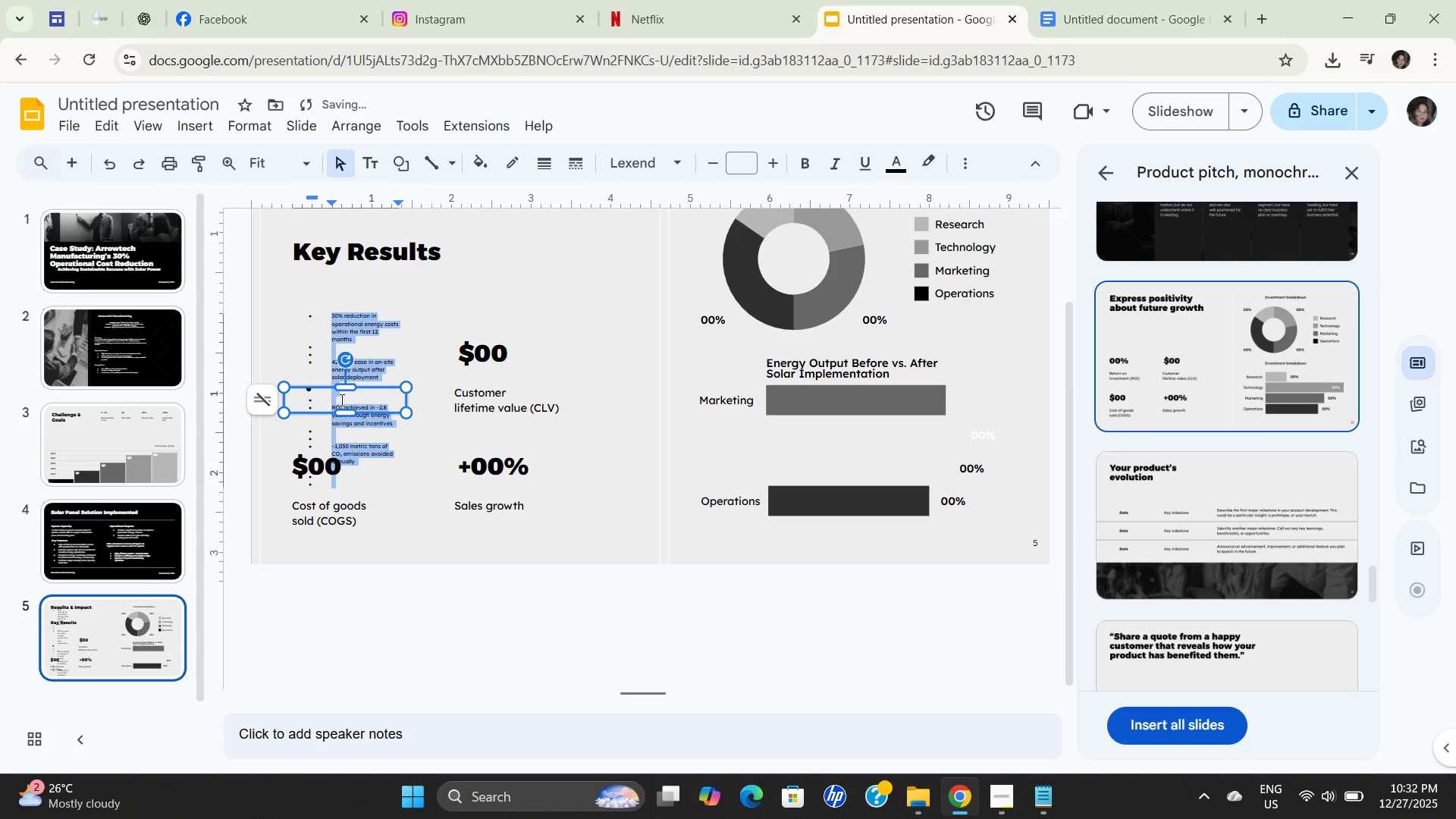 
key(Control+Z)
 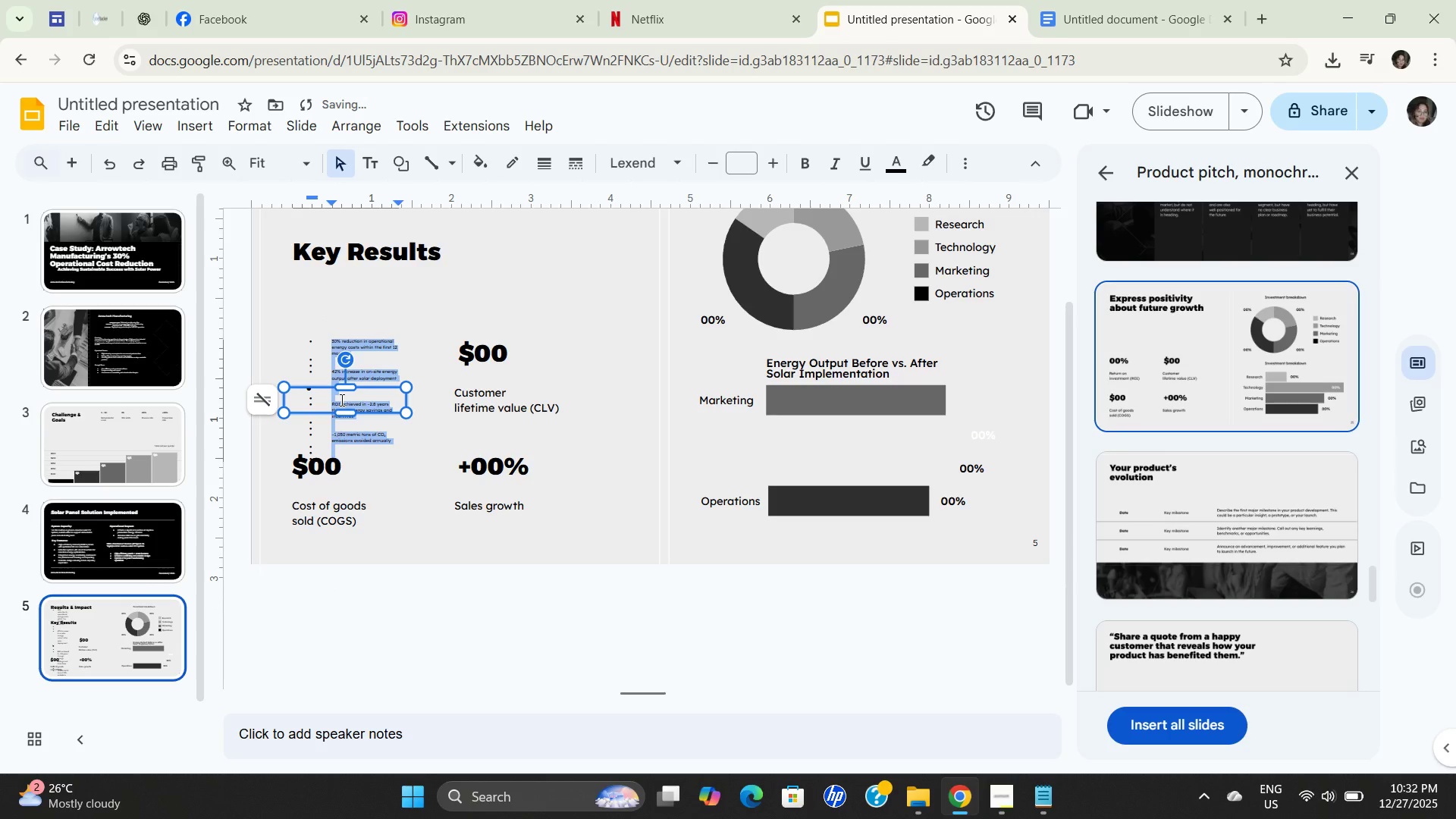 
key(Control+Z)
 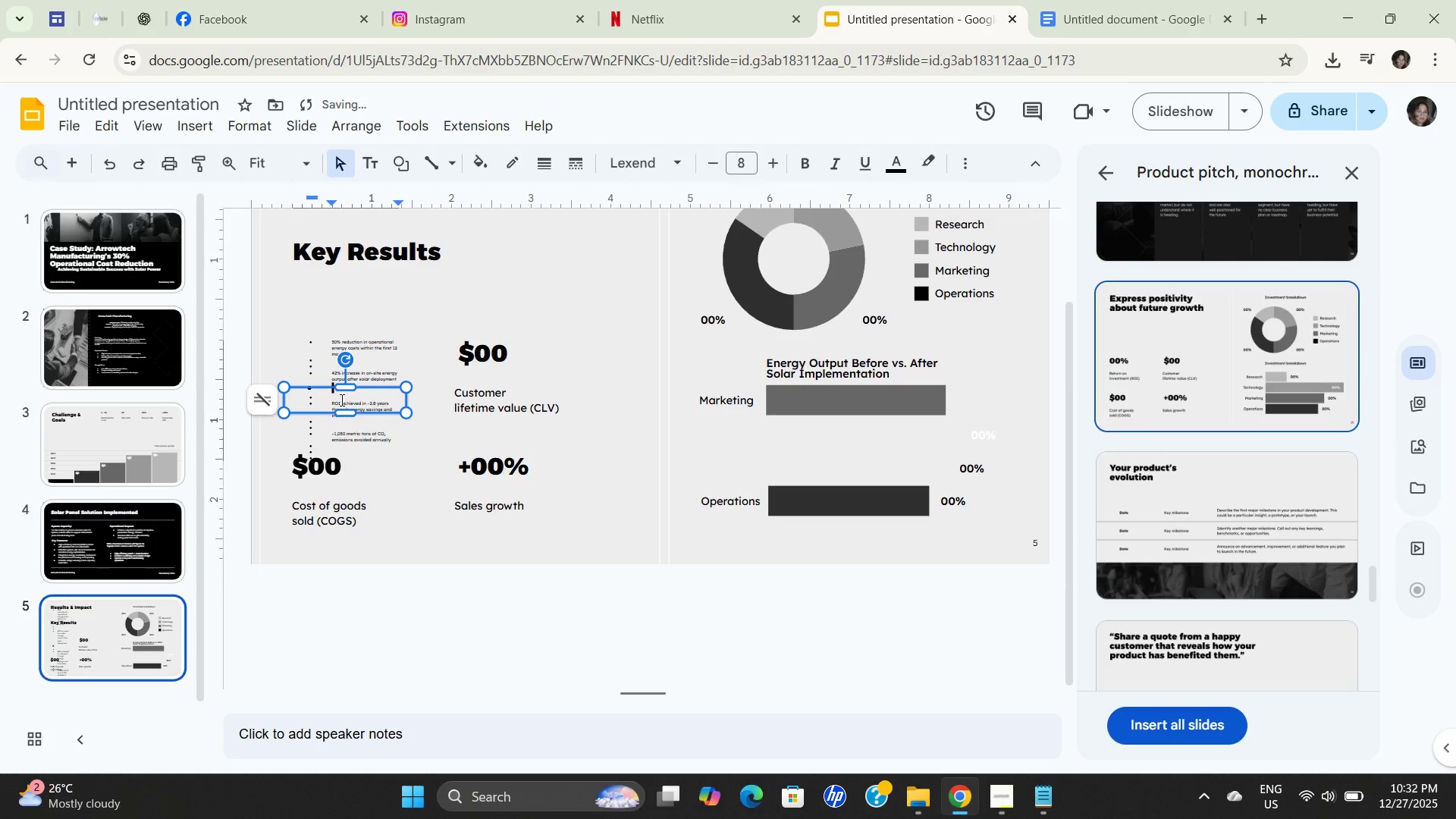 
key(Control+Z)
 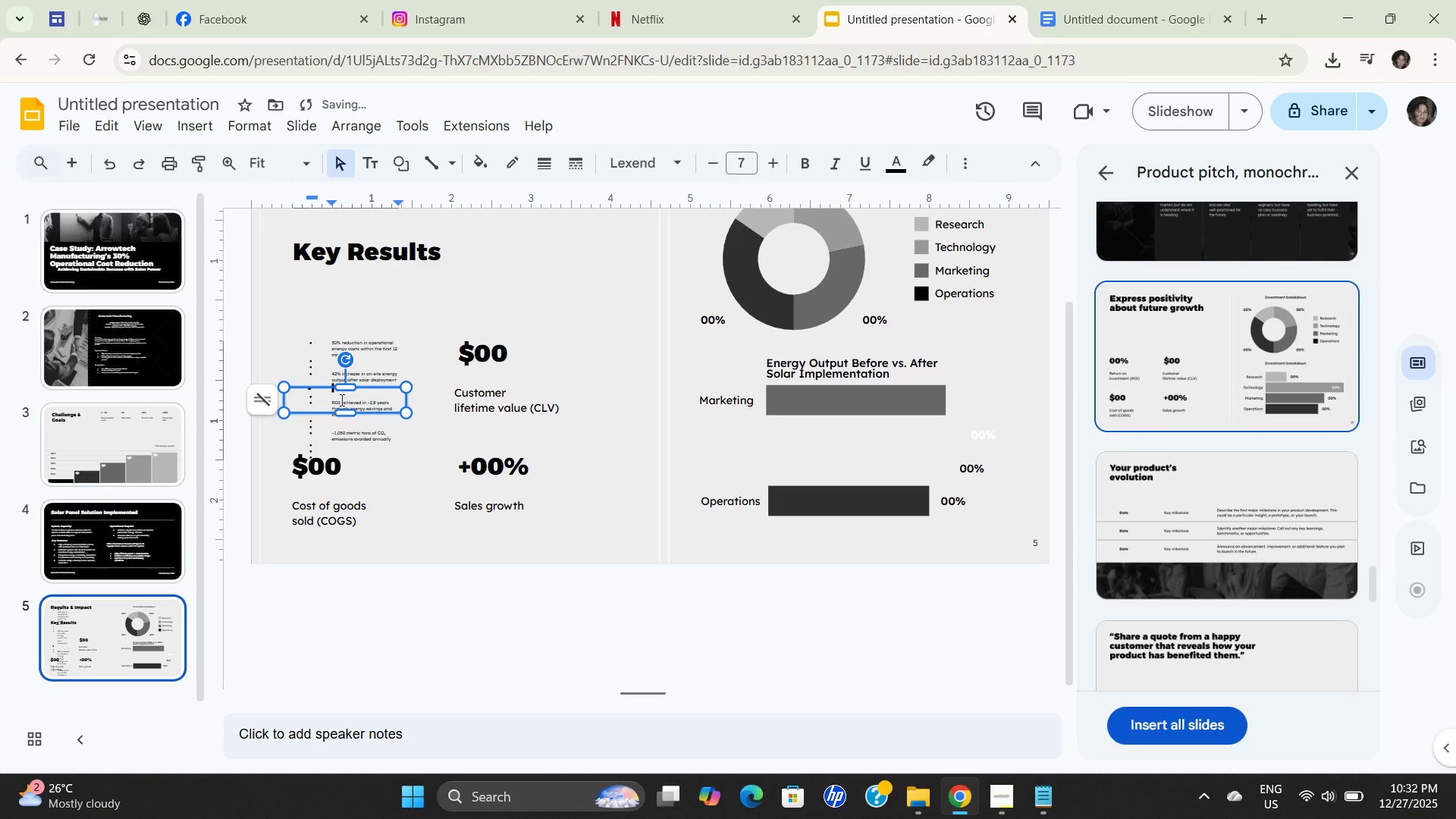 
key(Control+Z)
 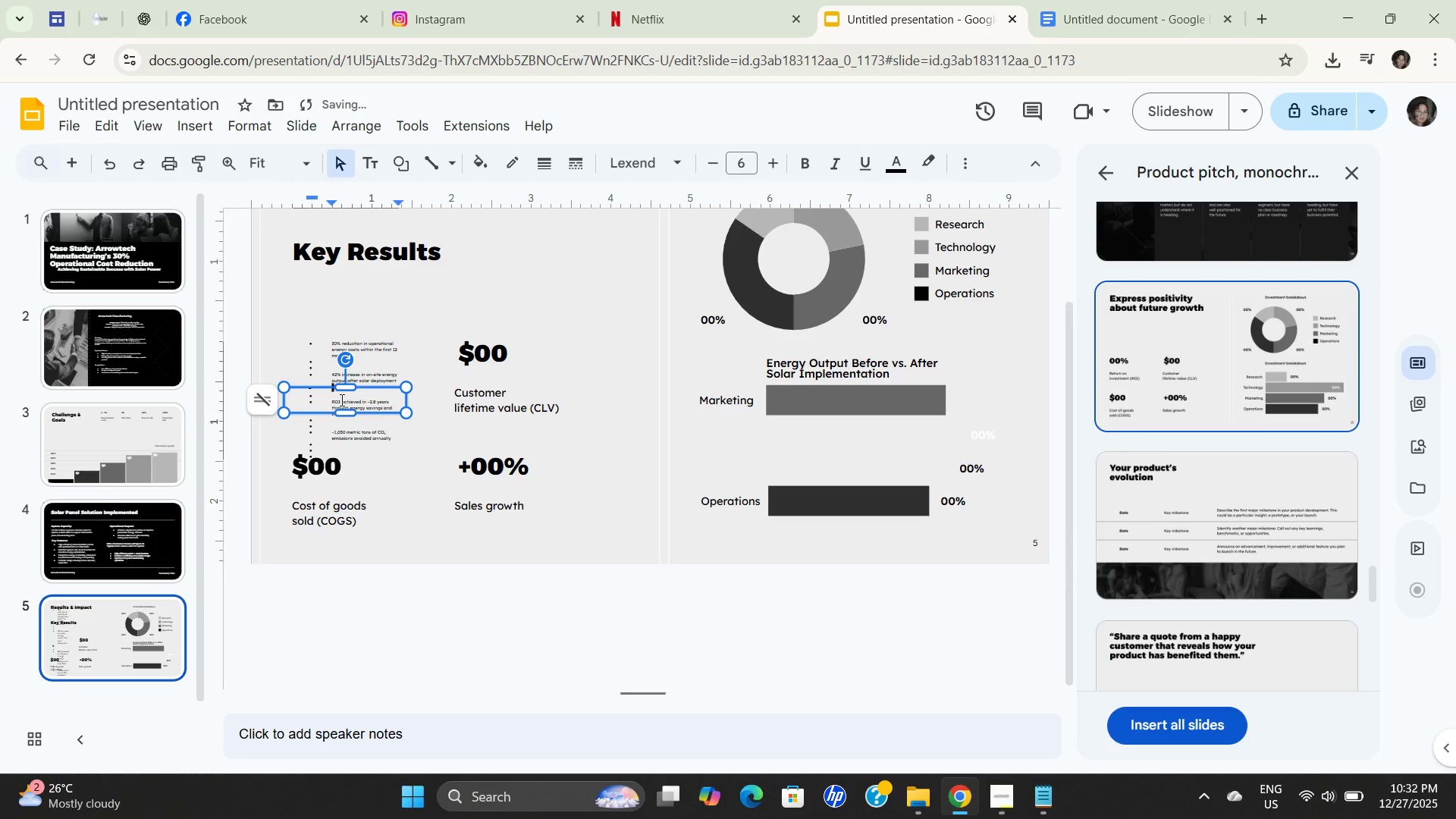 
key(Control+Z)
 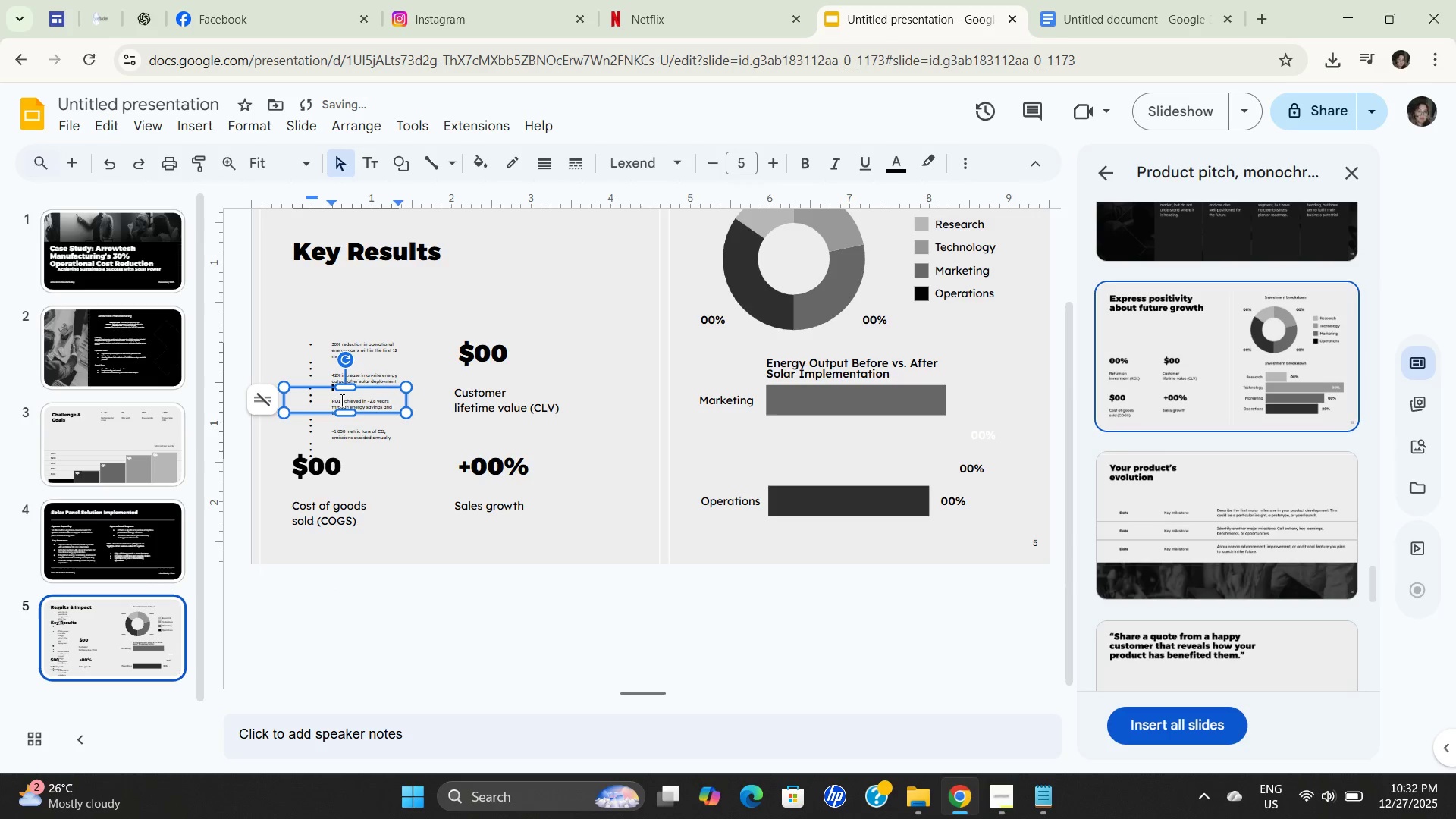 
key(Control+Z)
 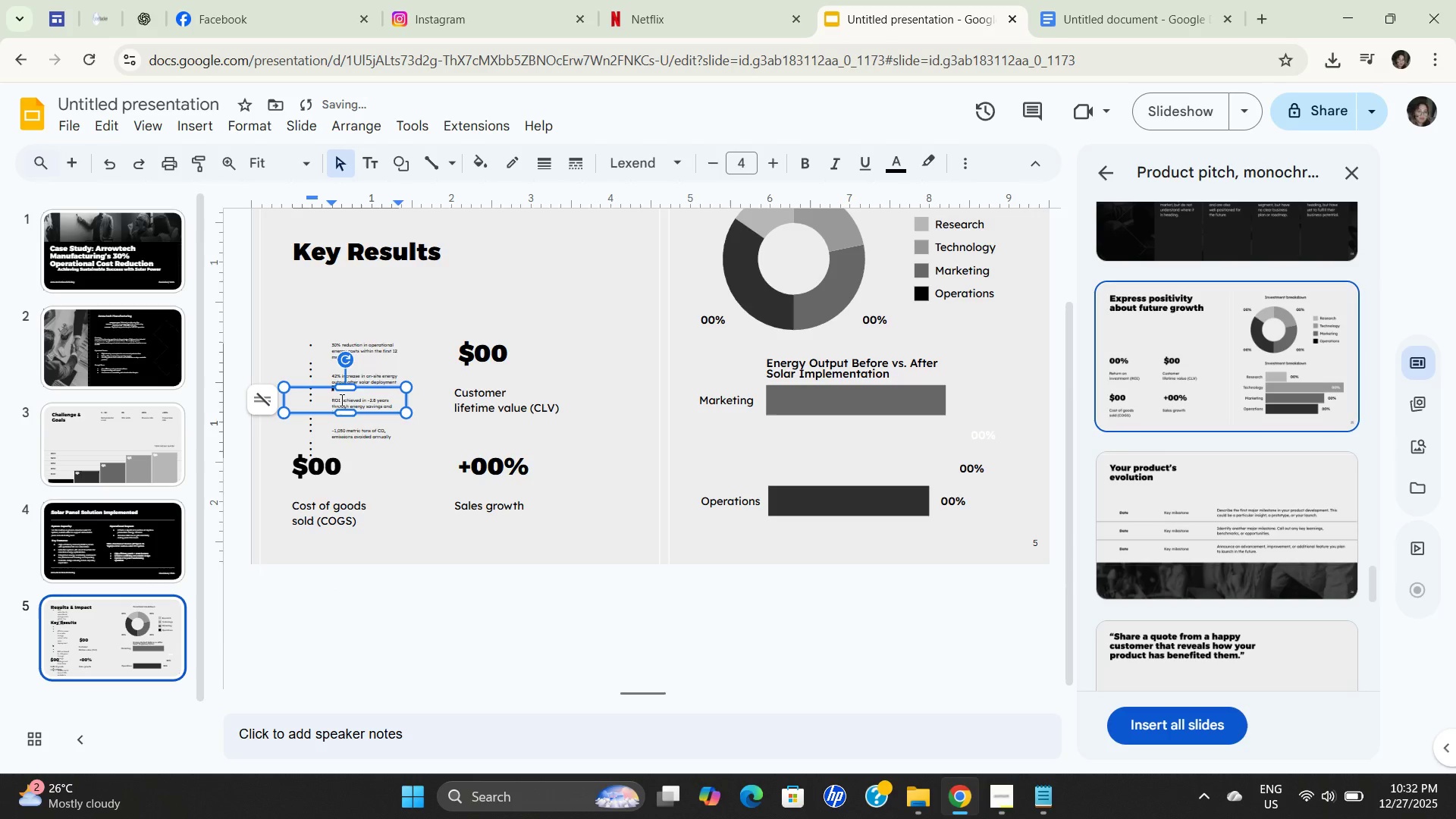 
key(Control+Z)
 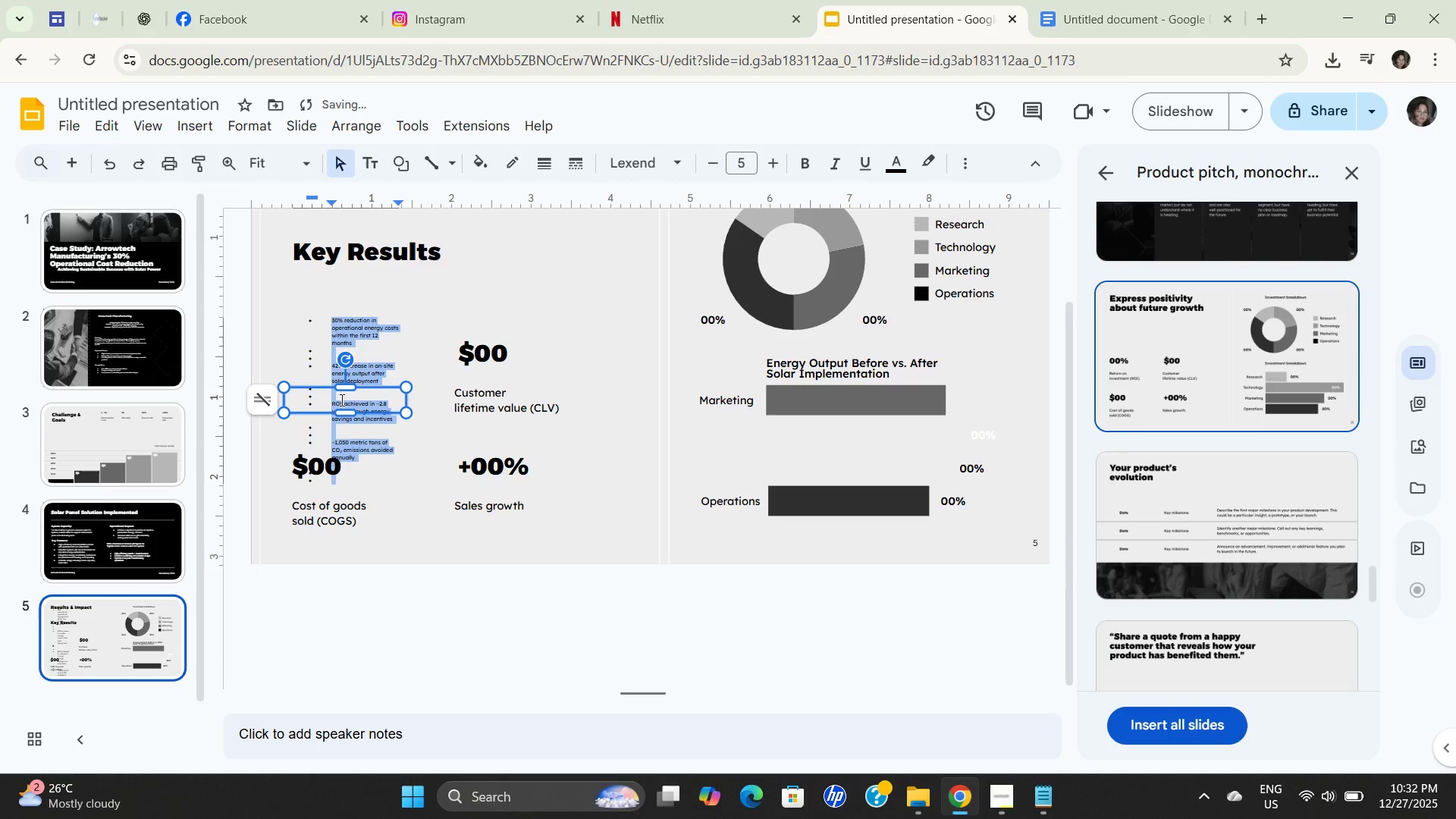 
key(Control+Z)
 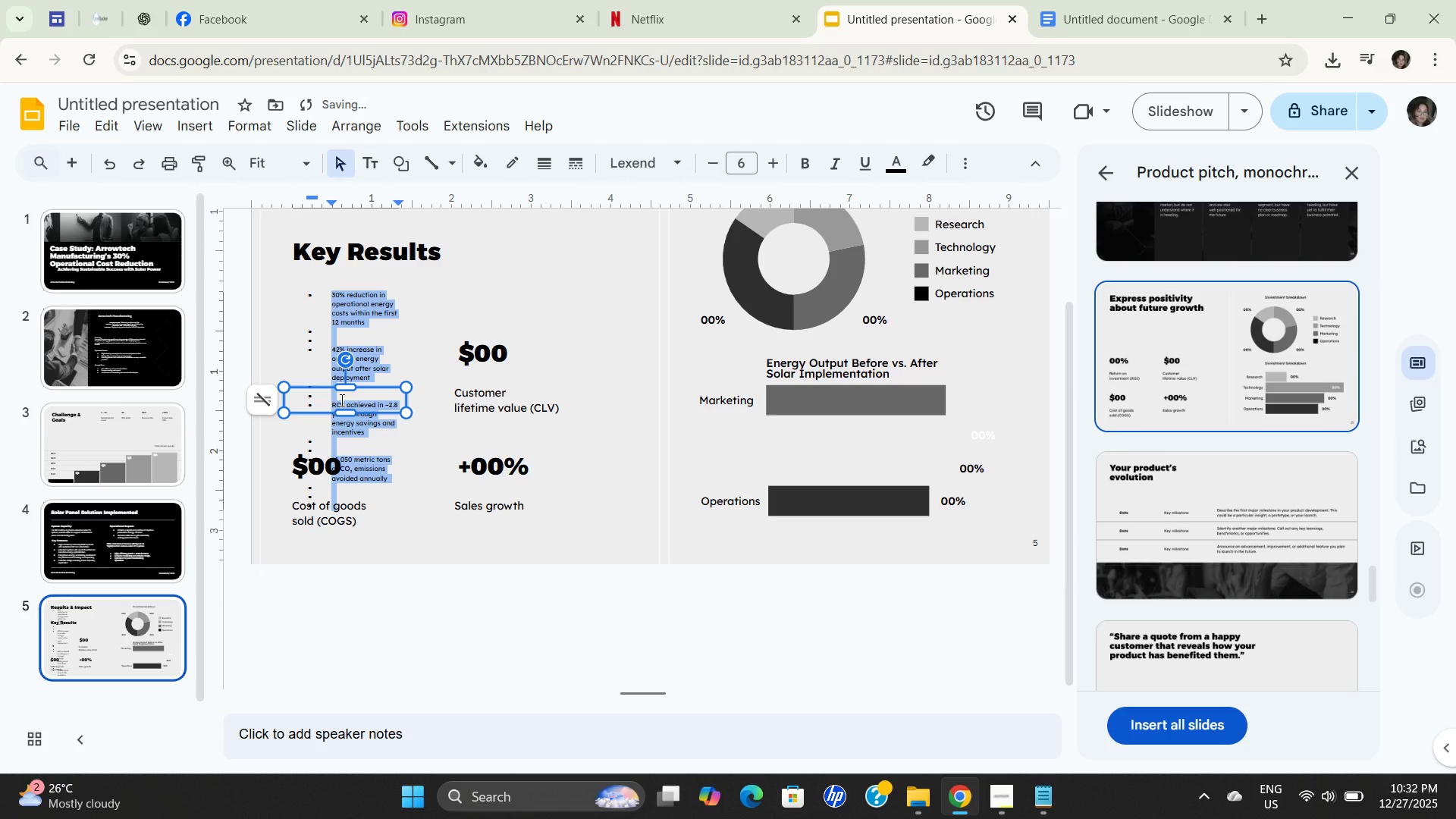 
key(Control+Z)
 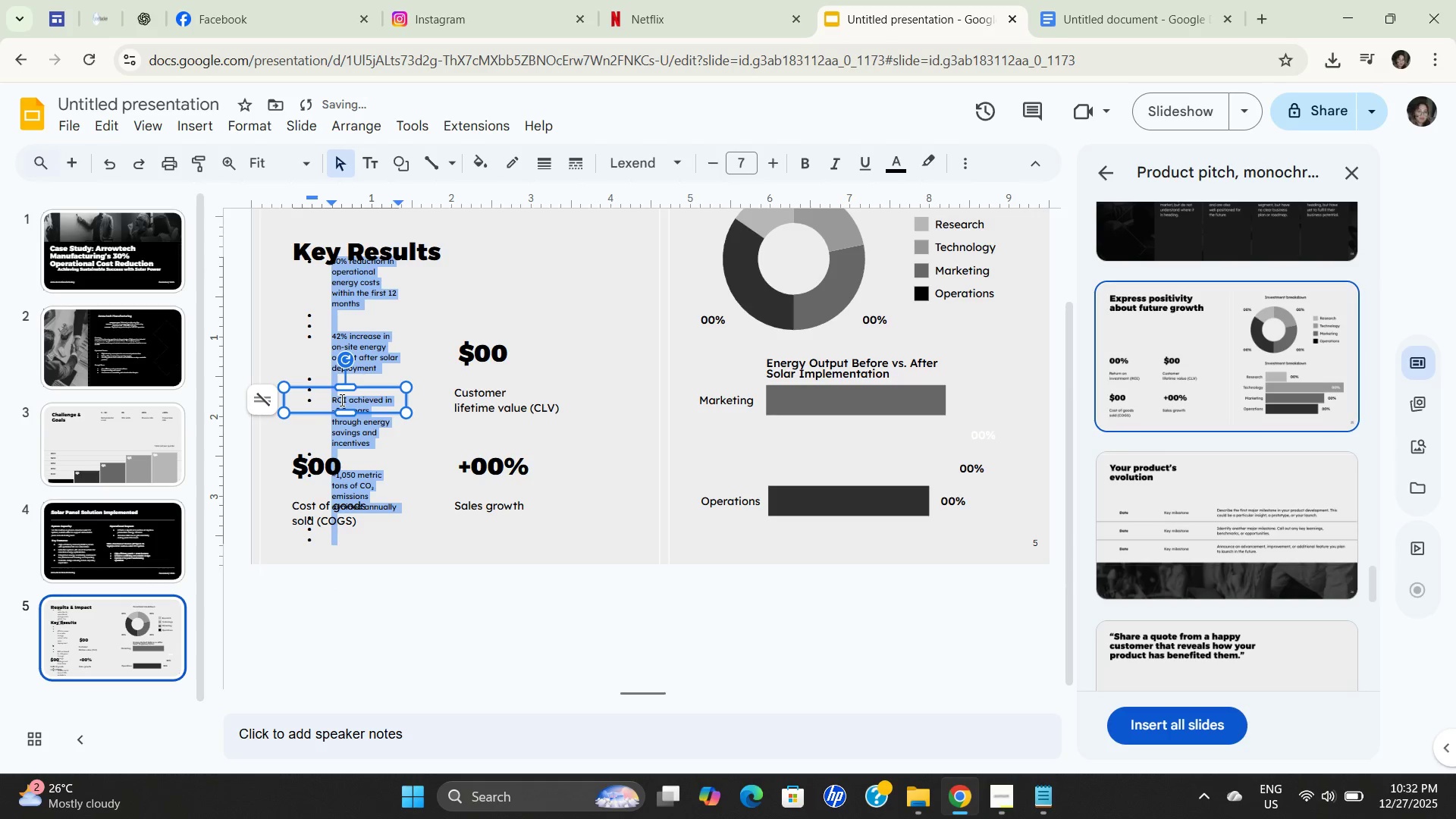 
key(Control+Z)
 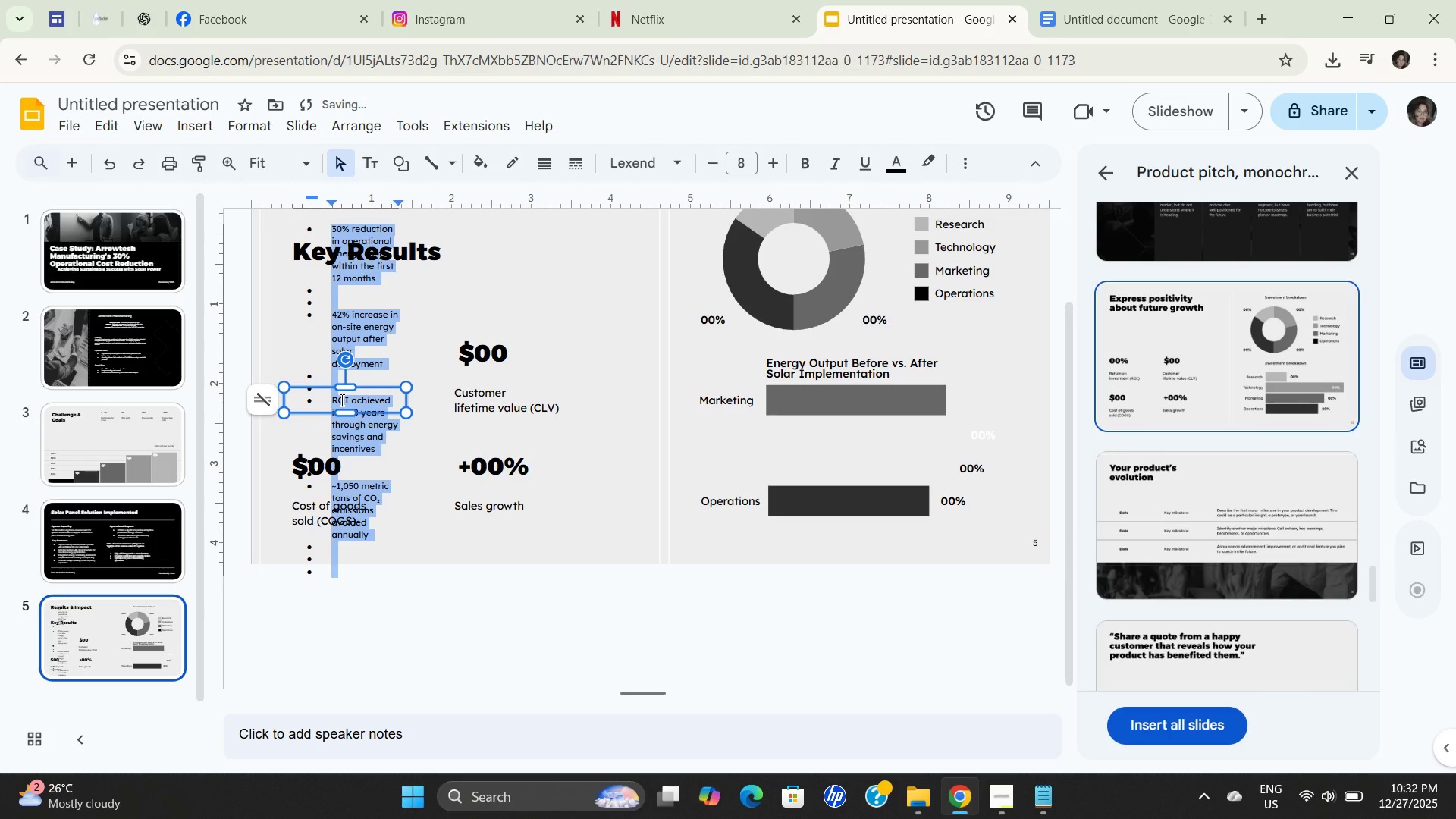 
key(Control+Z)
 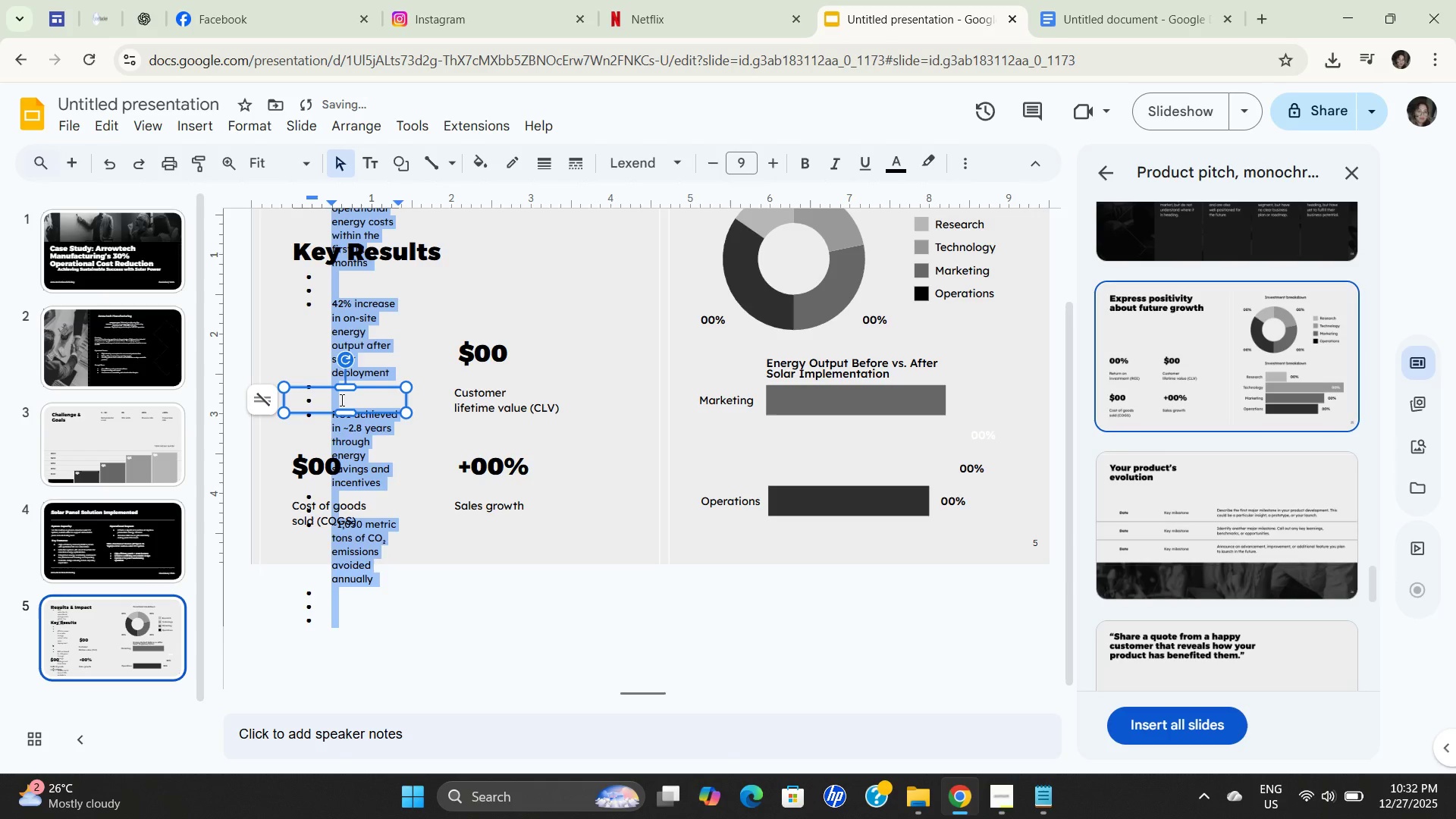 
key(Control+Z)
 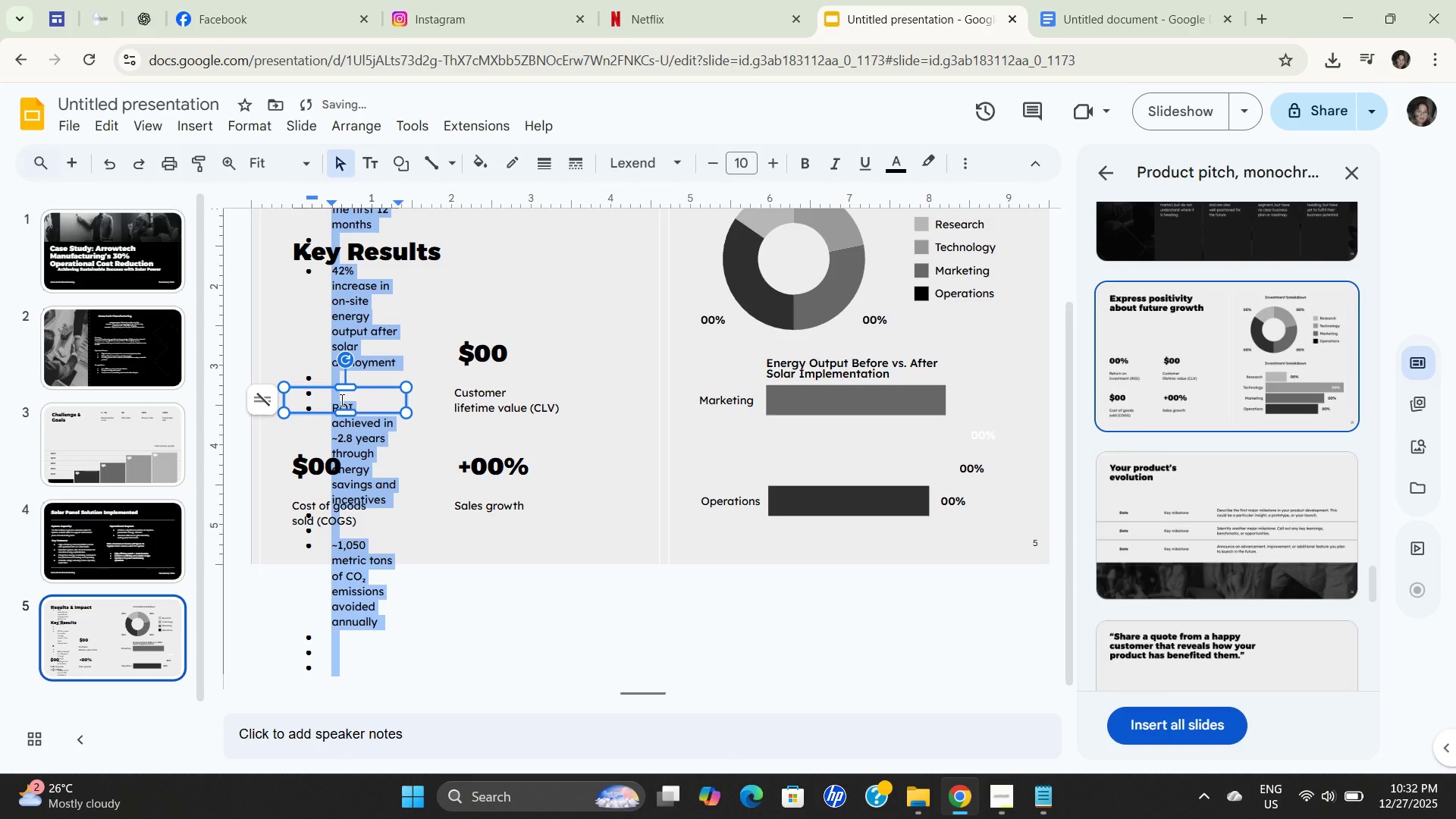 
key(Control+Z)
 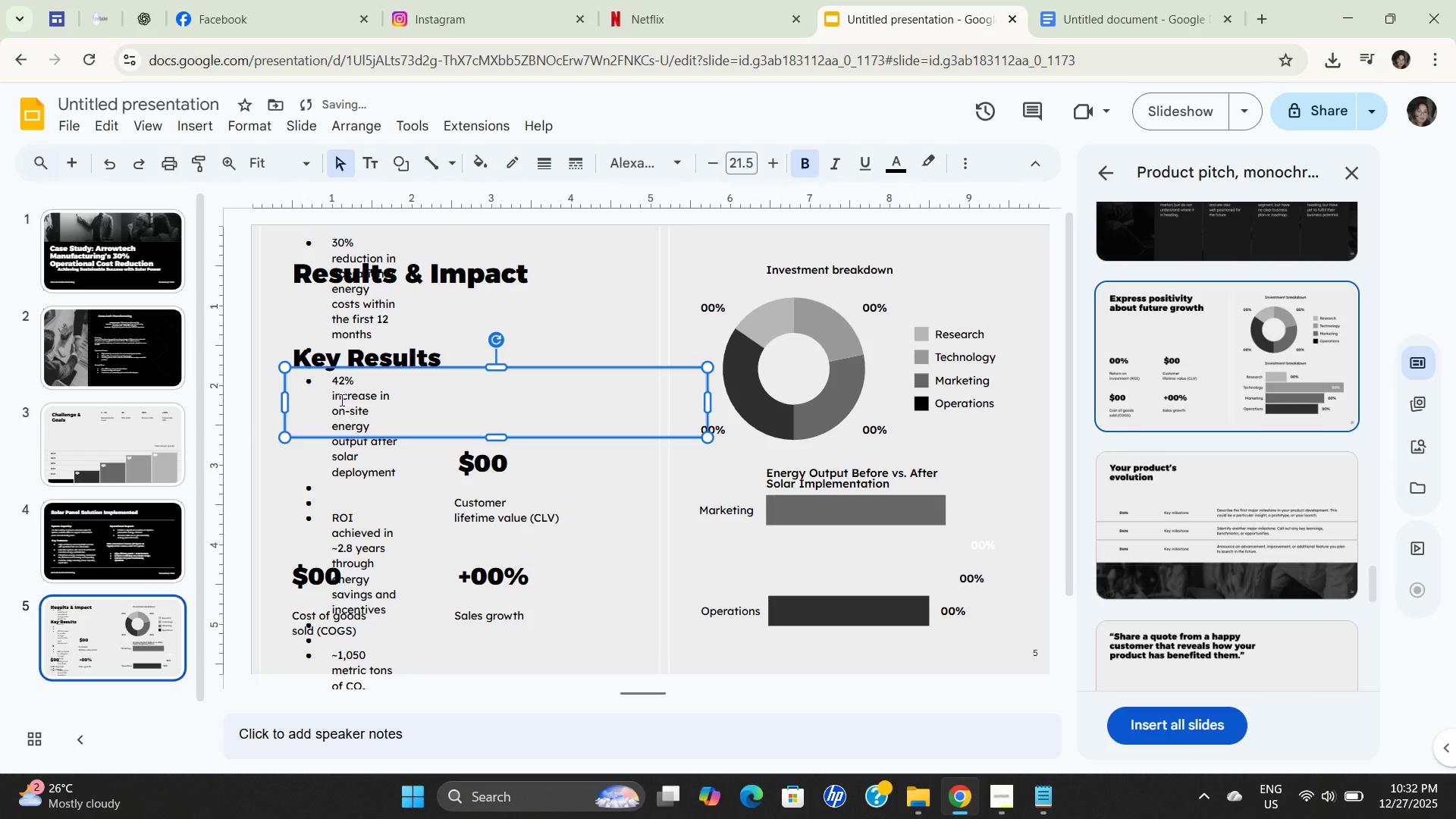 
key(Control+Z)
 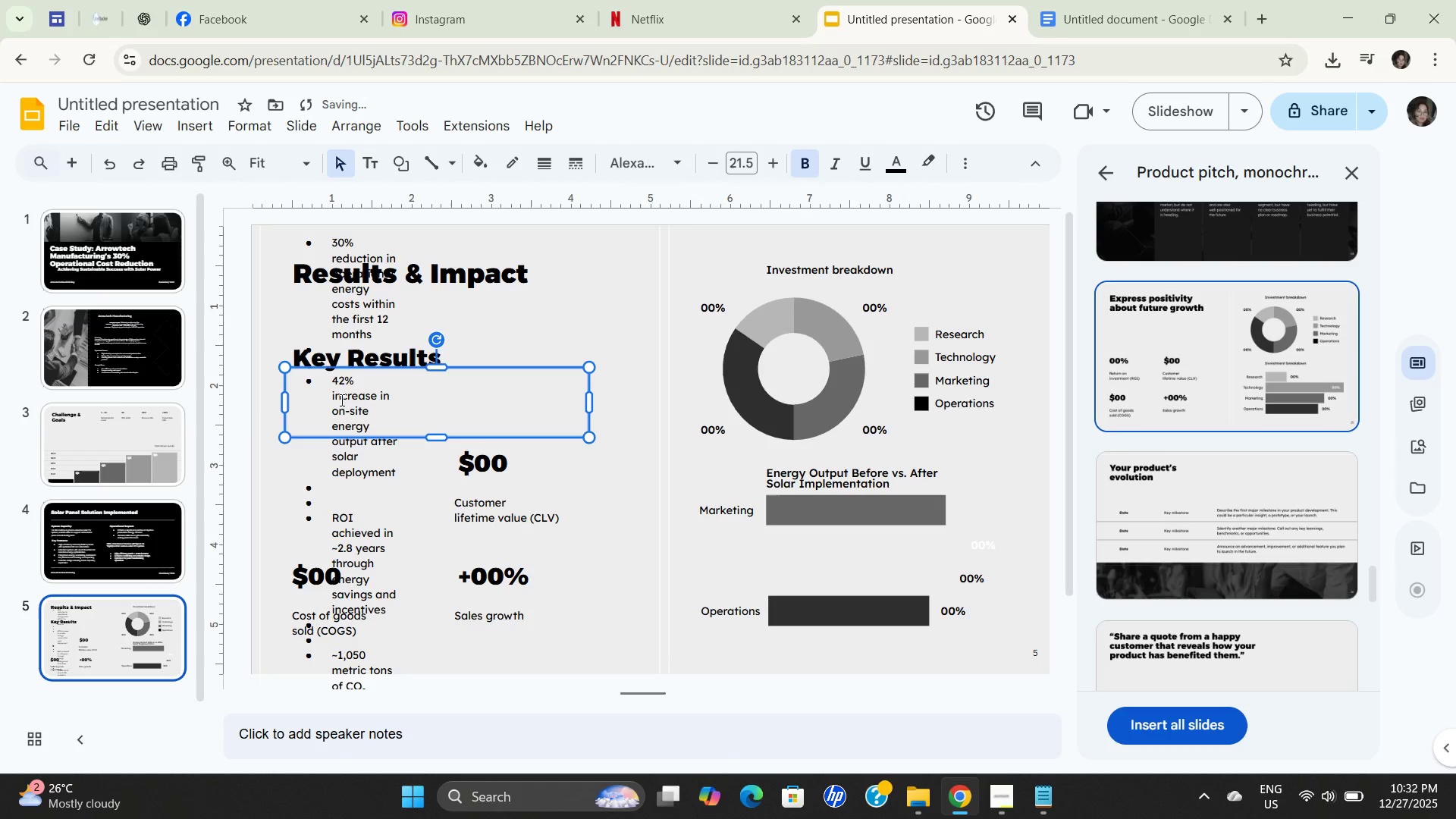 
key(Control+Z)
 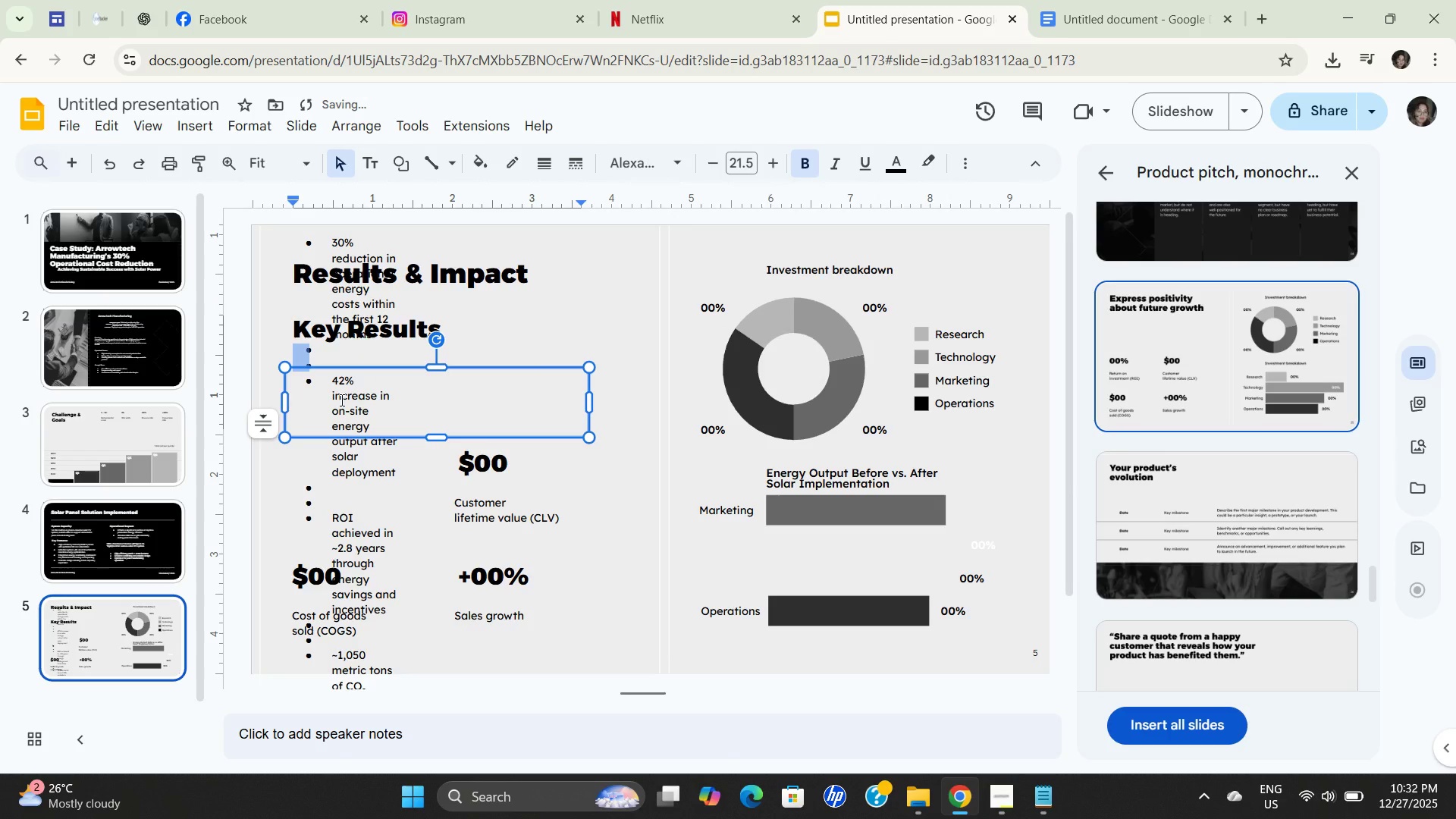 
key(Control+Z)
 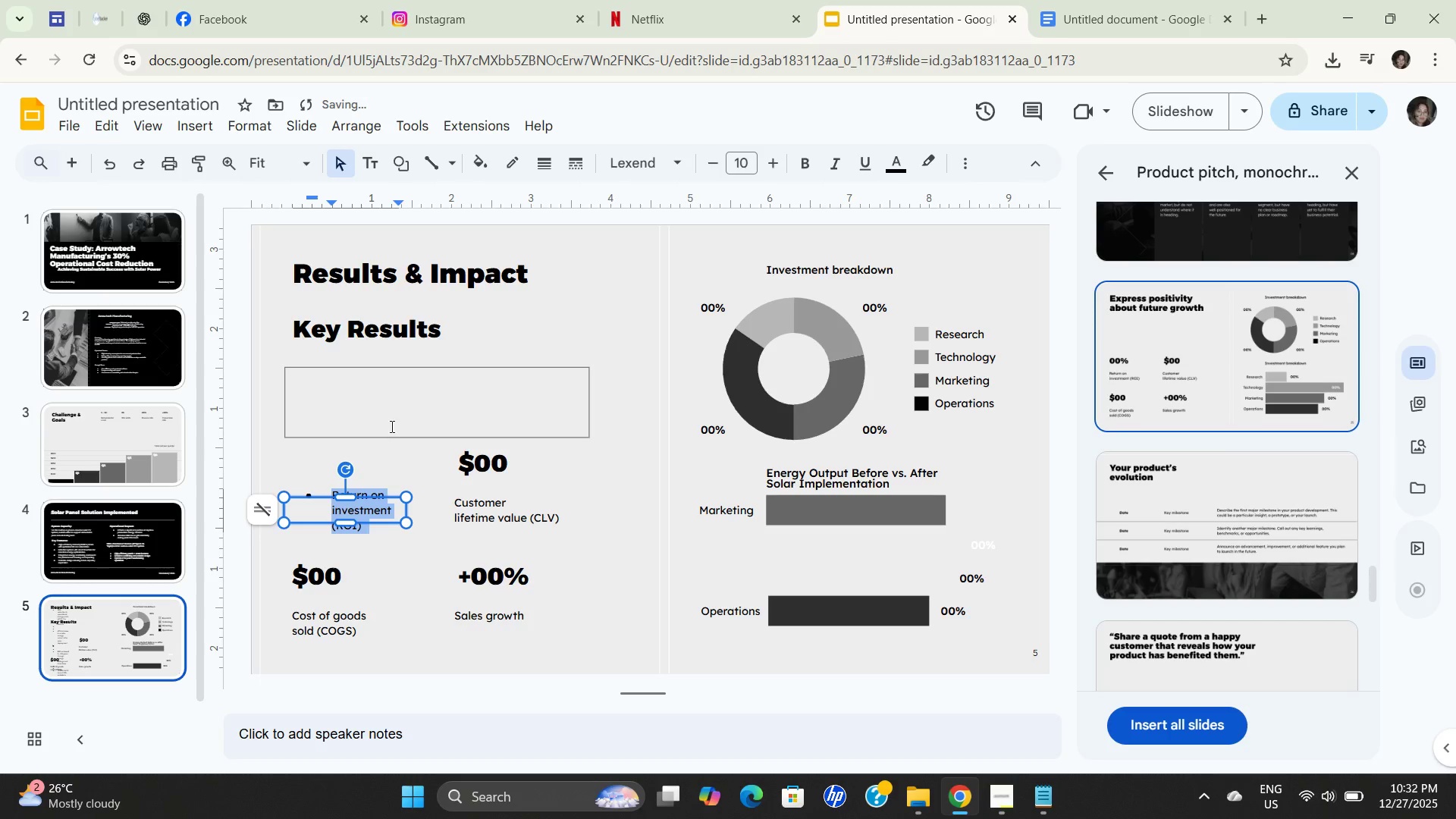 
left_click([393, 426])
 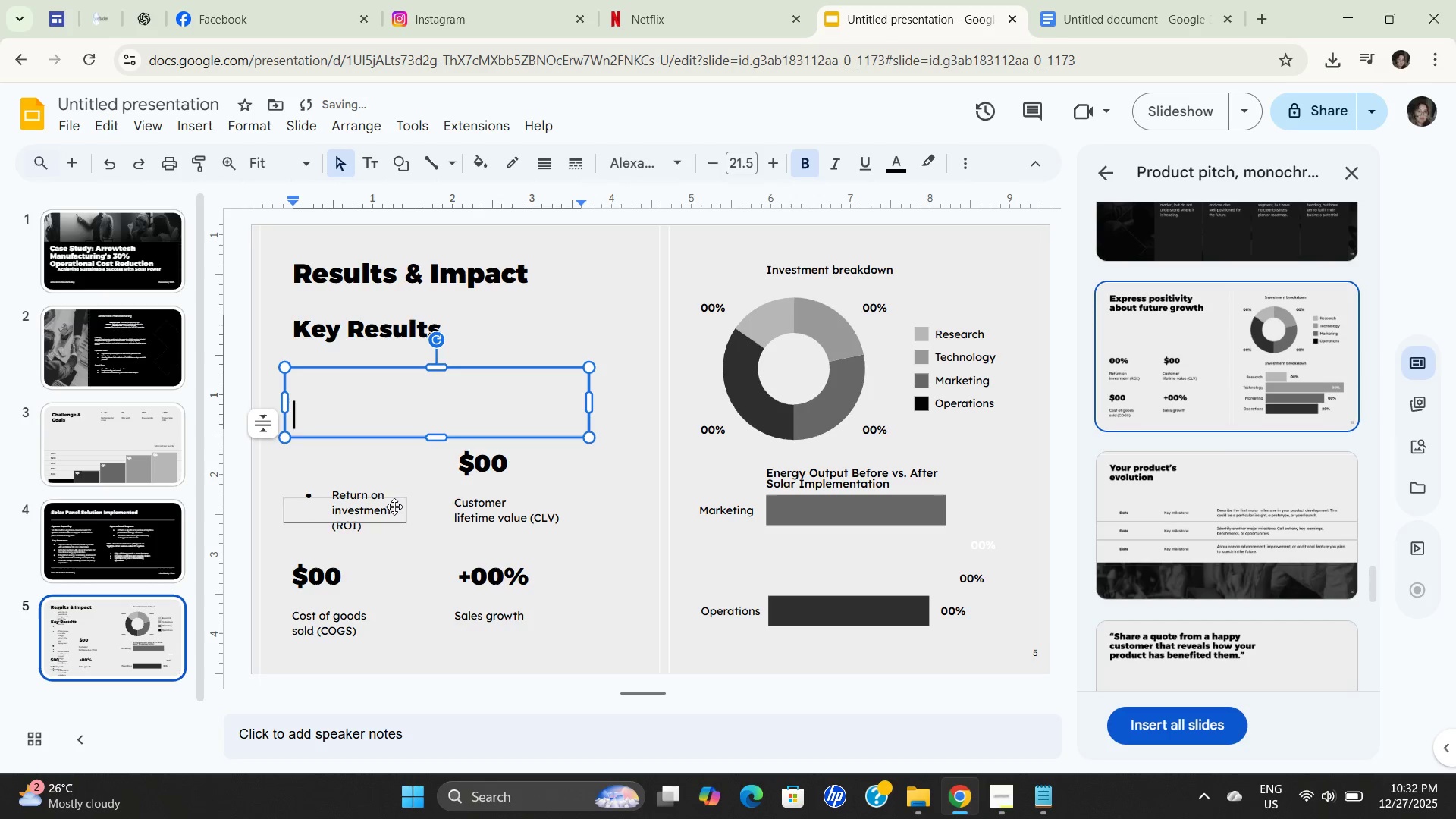 
left_click([391, 507])
 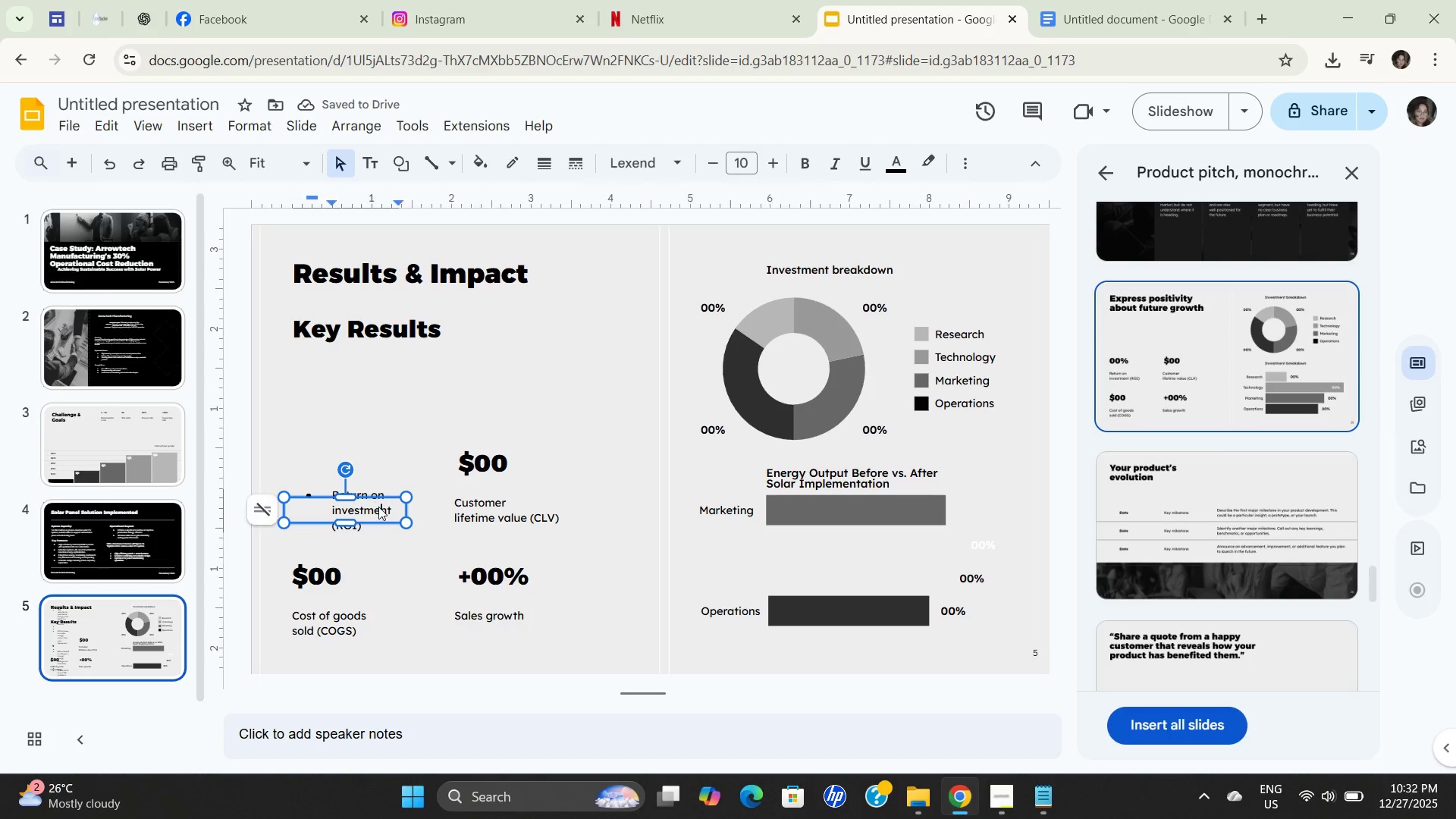 
double_click([378, 507])
 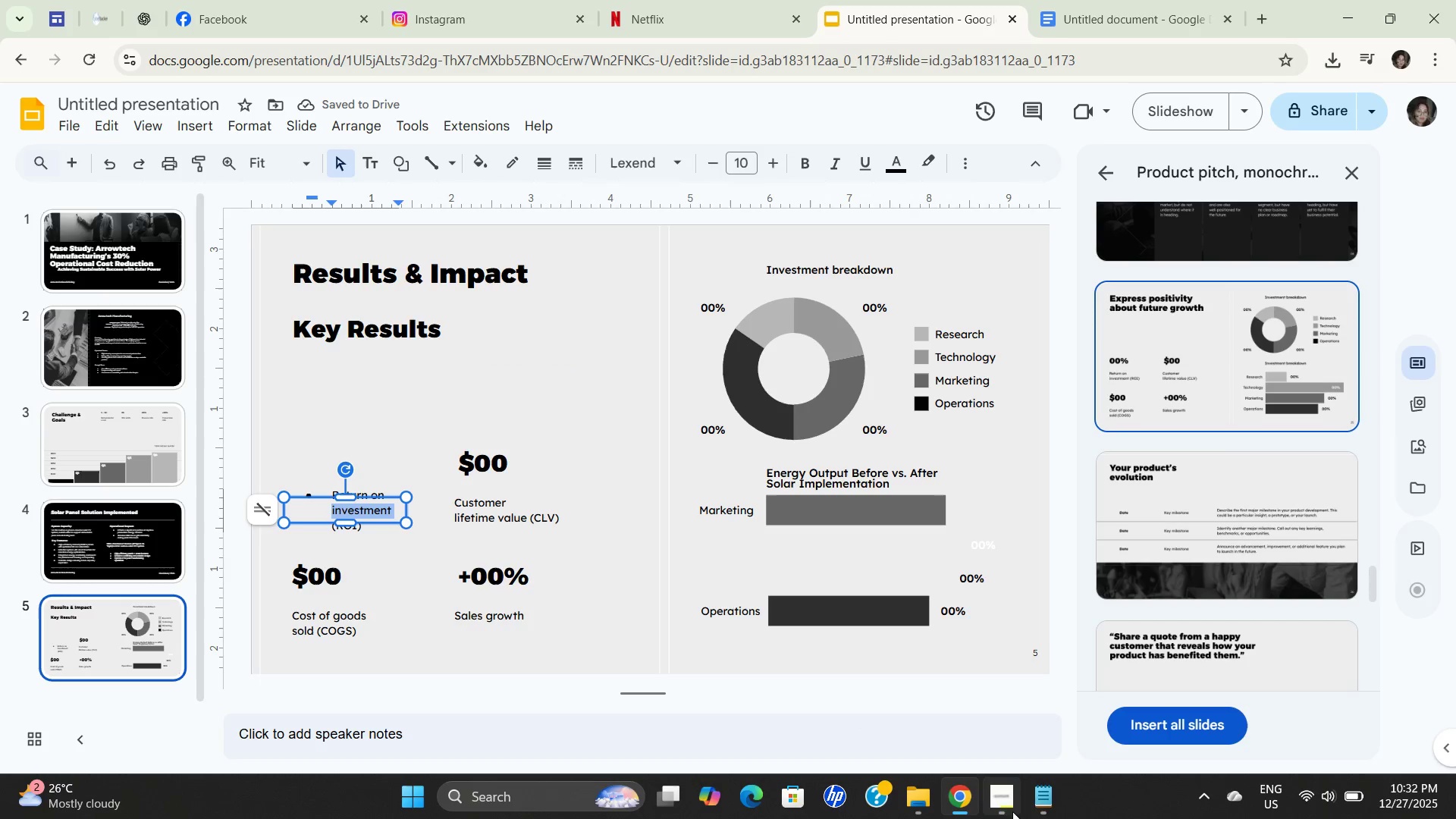 
left_click([1057, 805])
 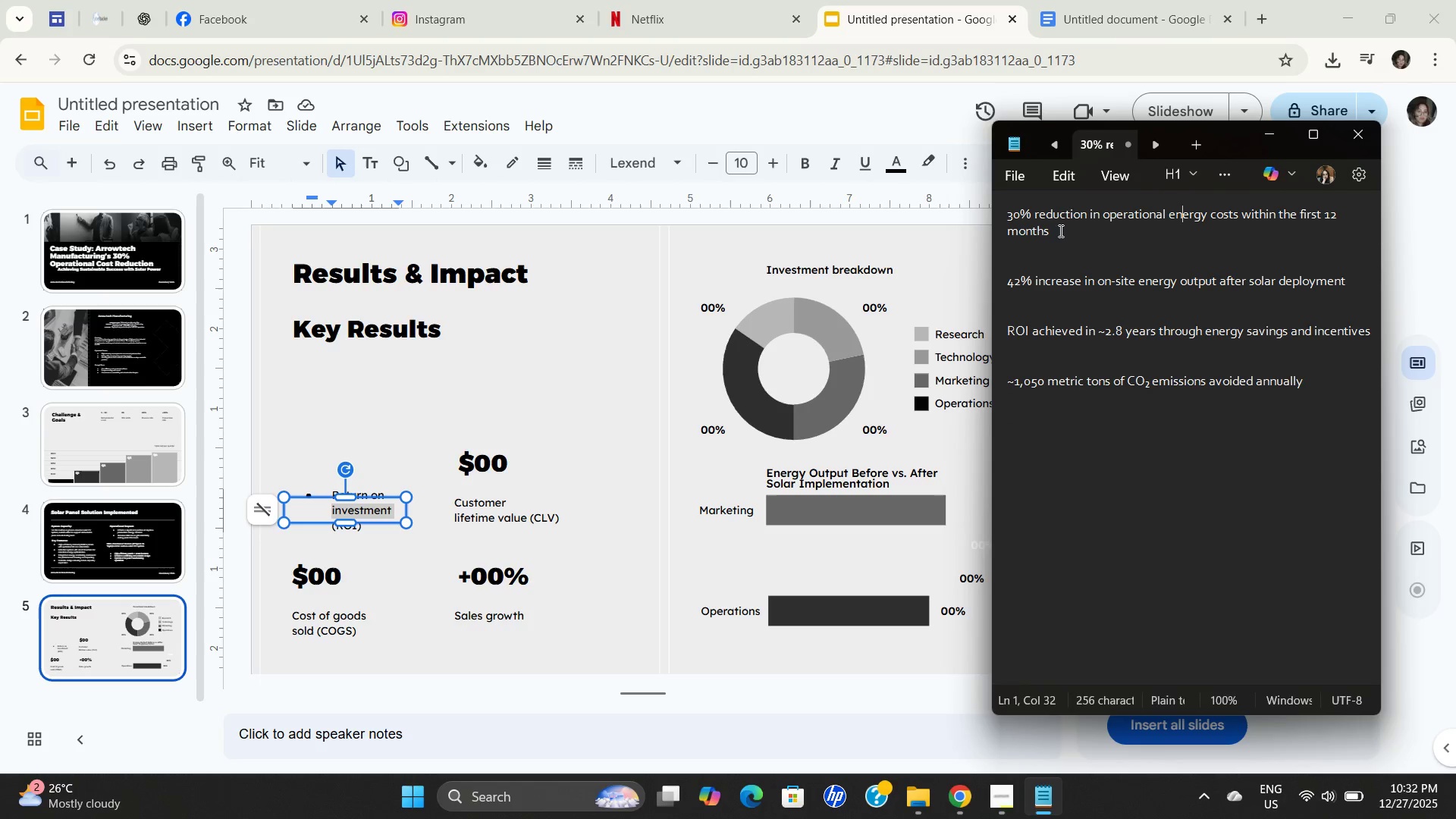 
left_click_drag(start_coordinate=[1096, 232], to_coordinate=[915, 214])
 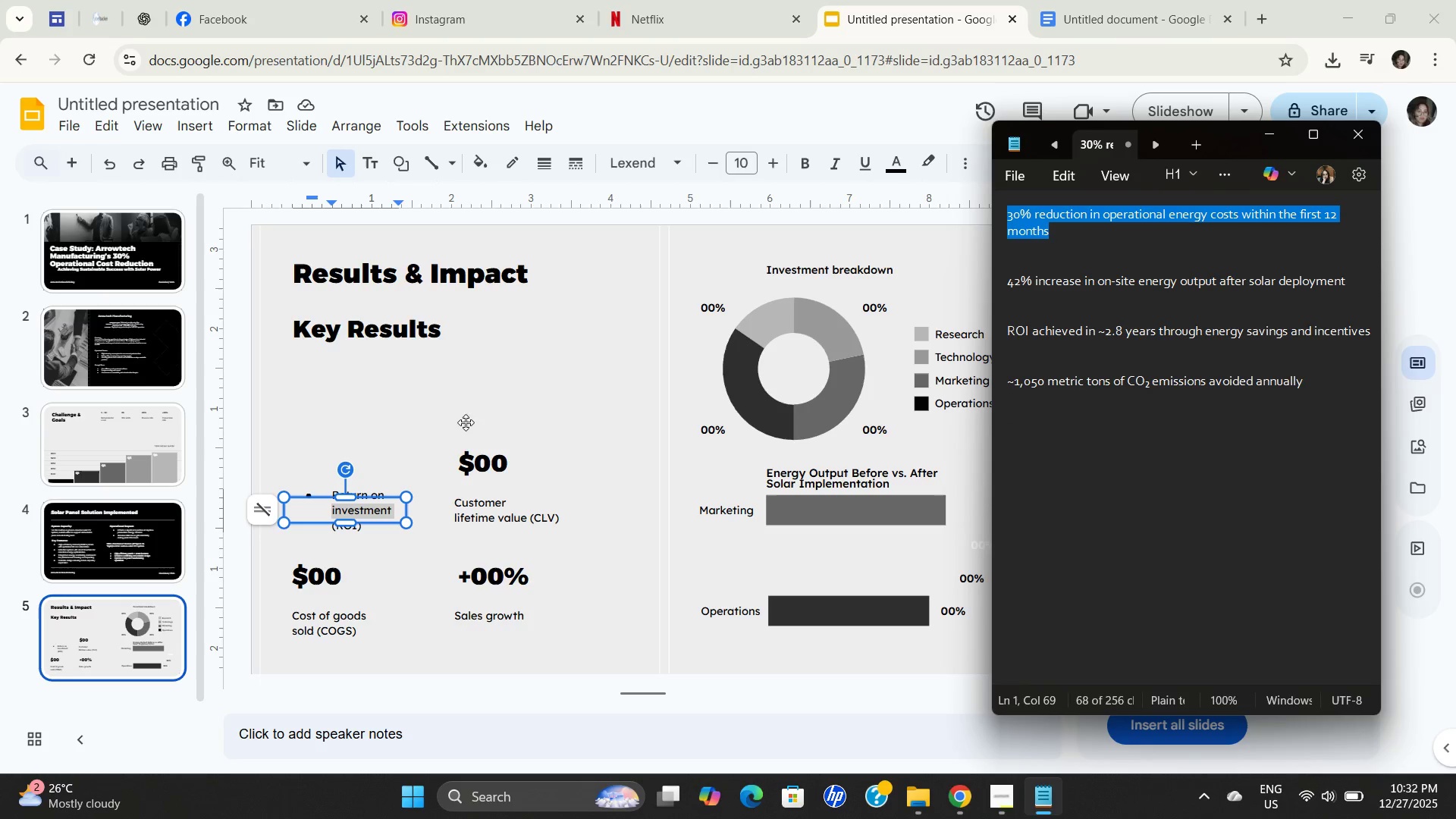 
key(Control+C)
 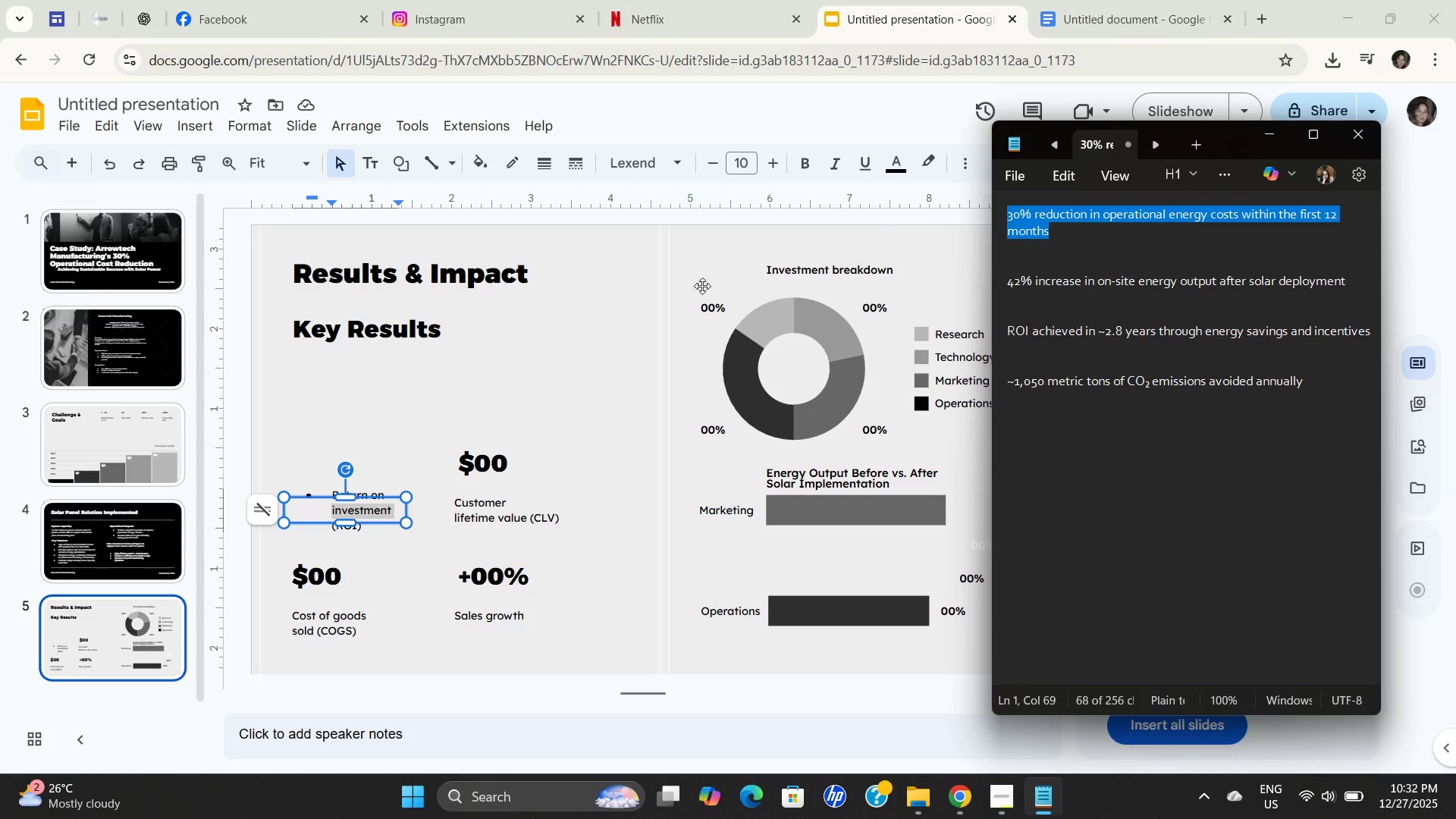 
key(Control+C)
 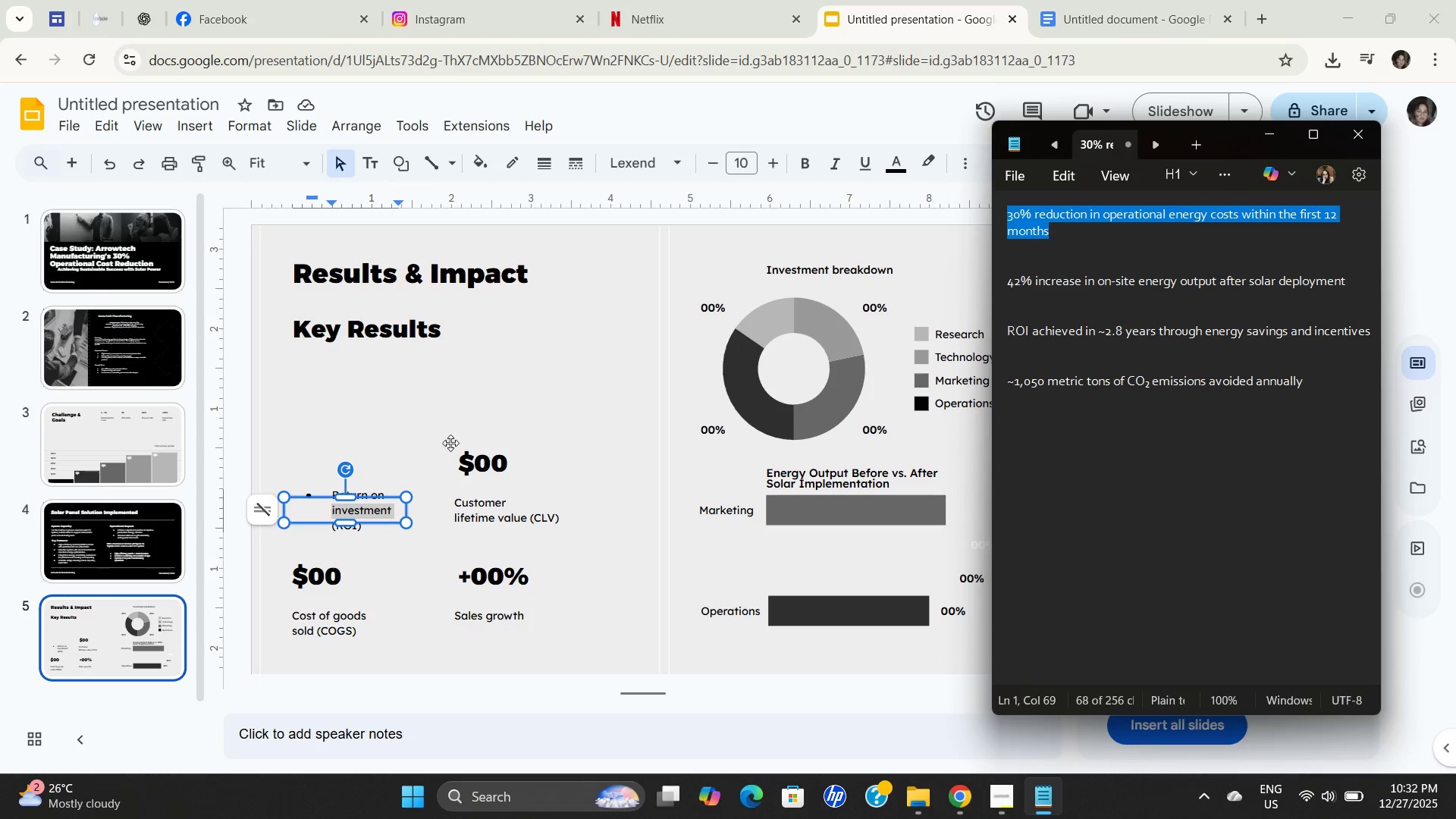 
key(Control+C)
 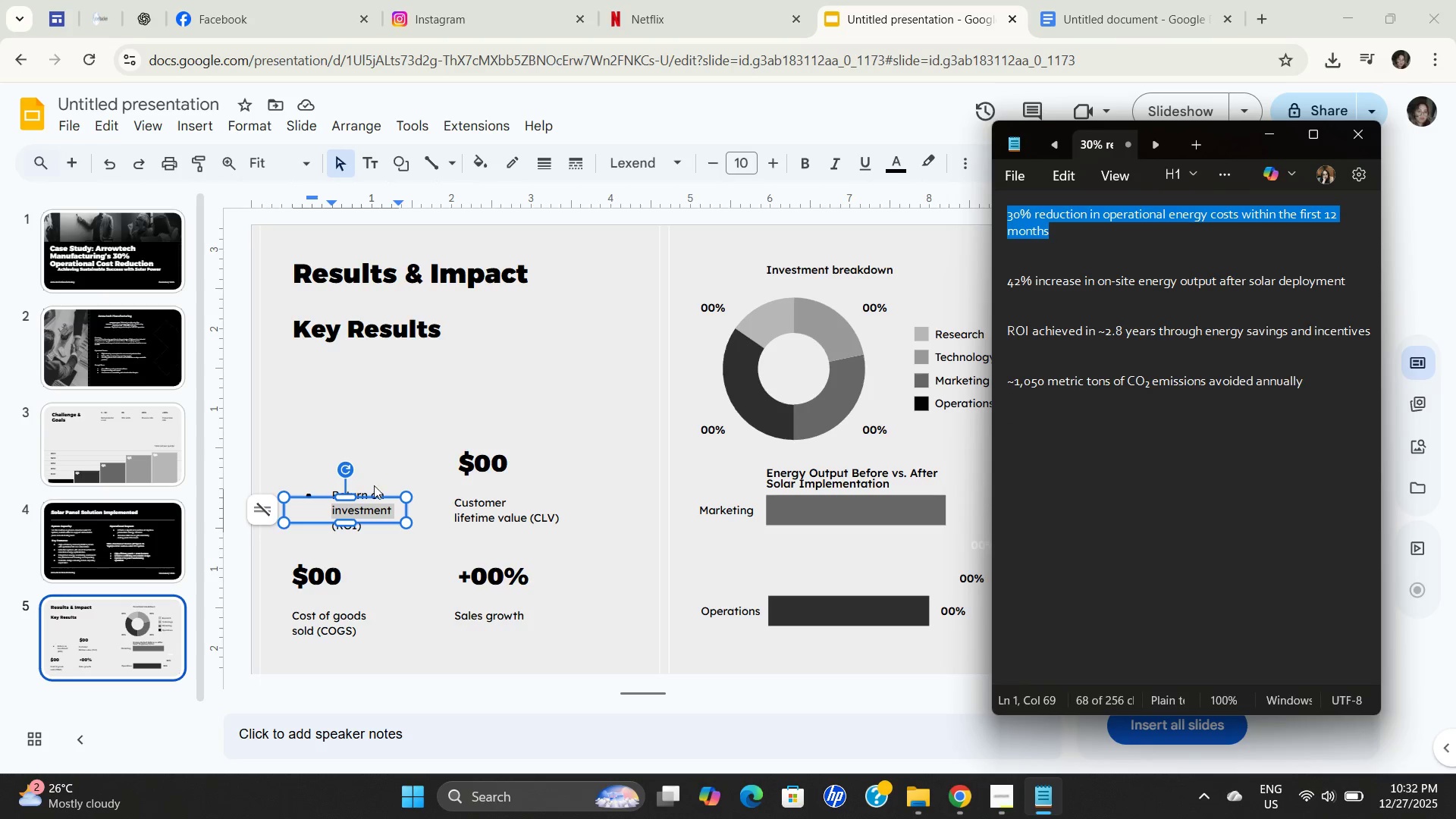 
key(Control+C)
 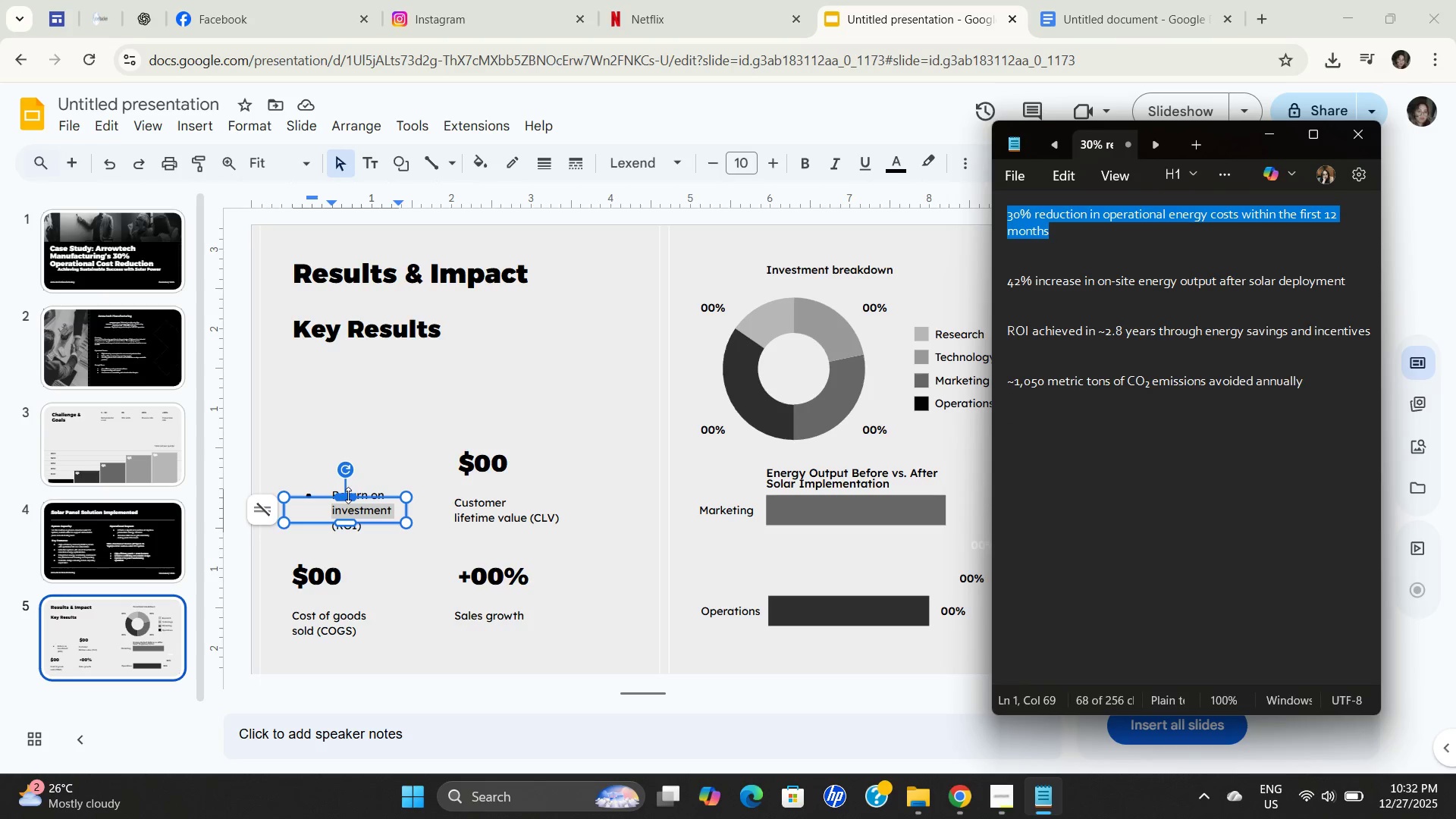 
key(Control+C)
 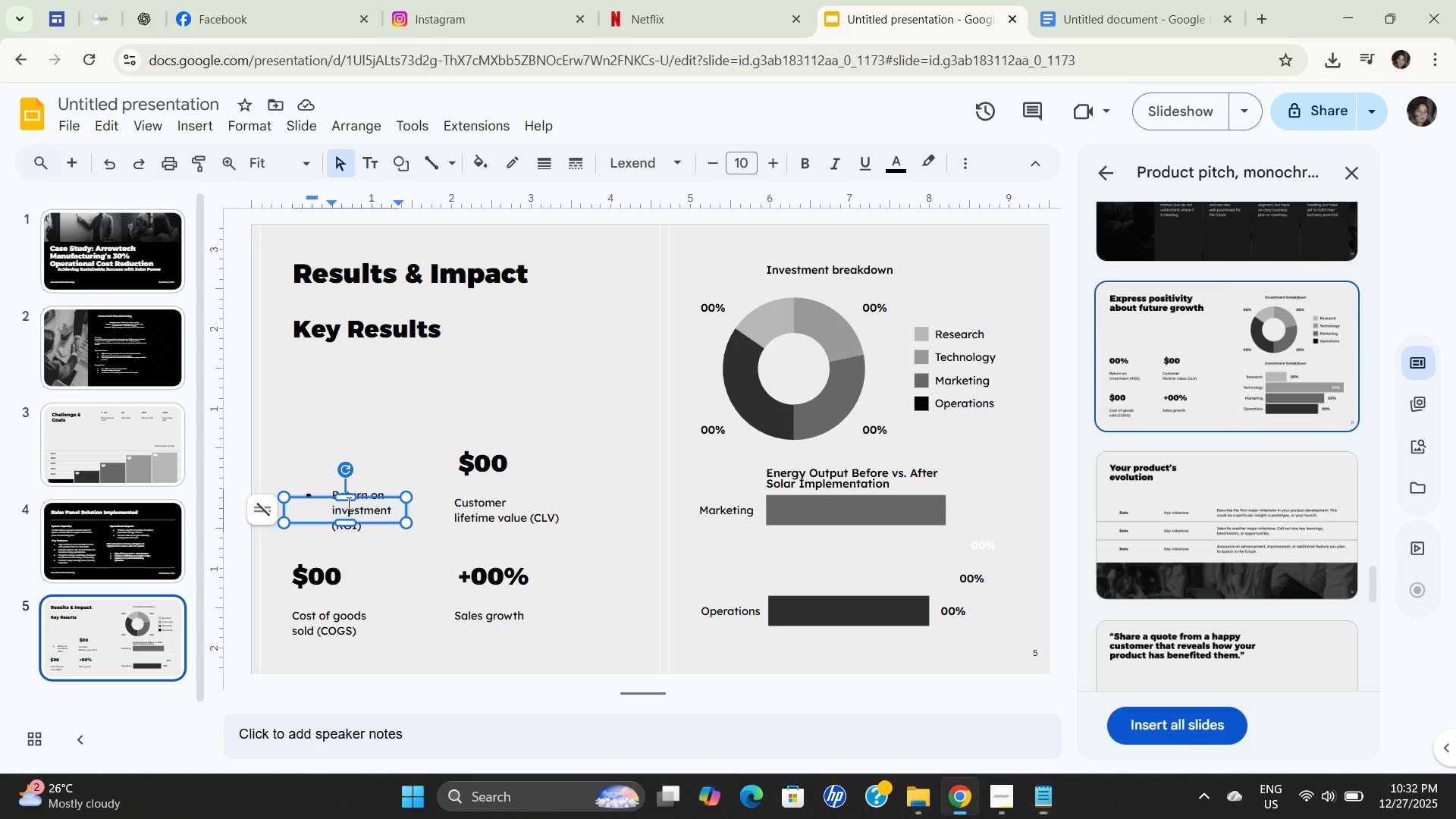 
double_click([347, 503])
 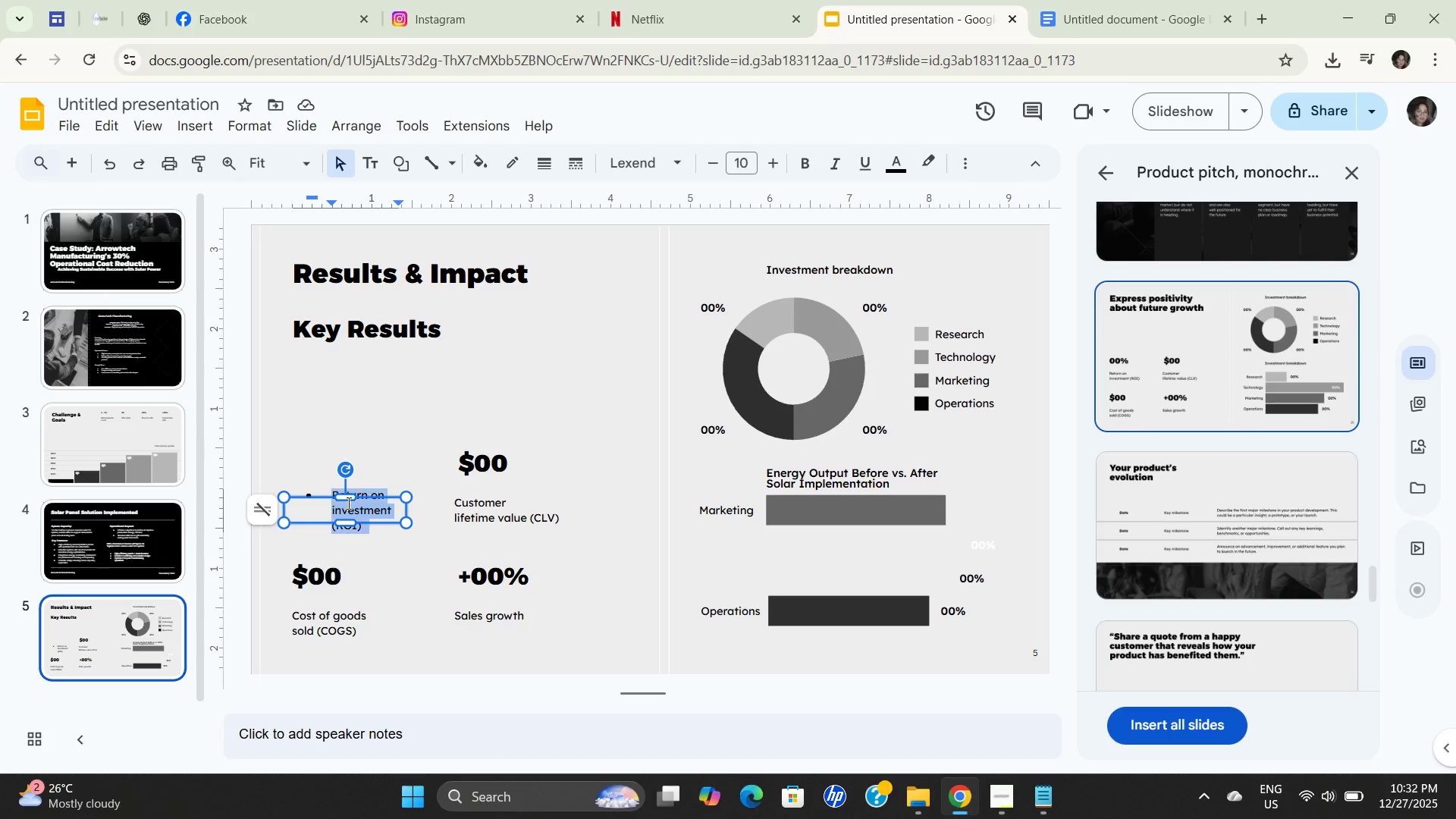 
triple_click([347, 503])
 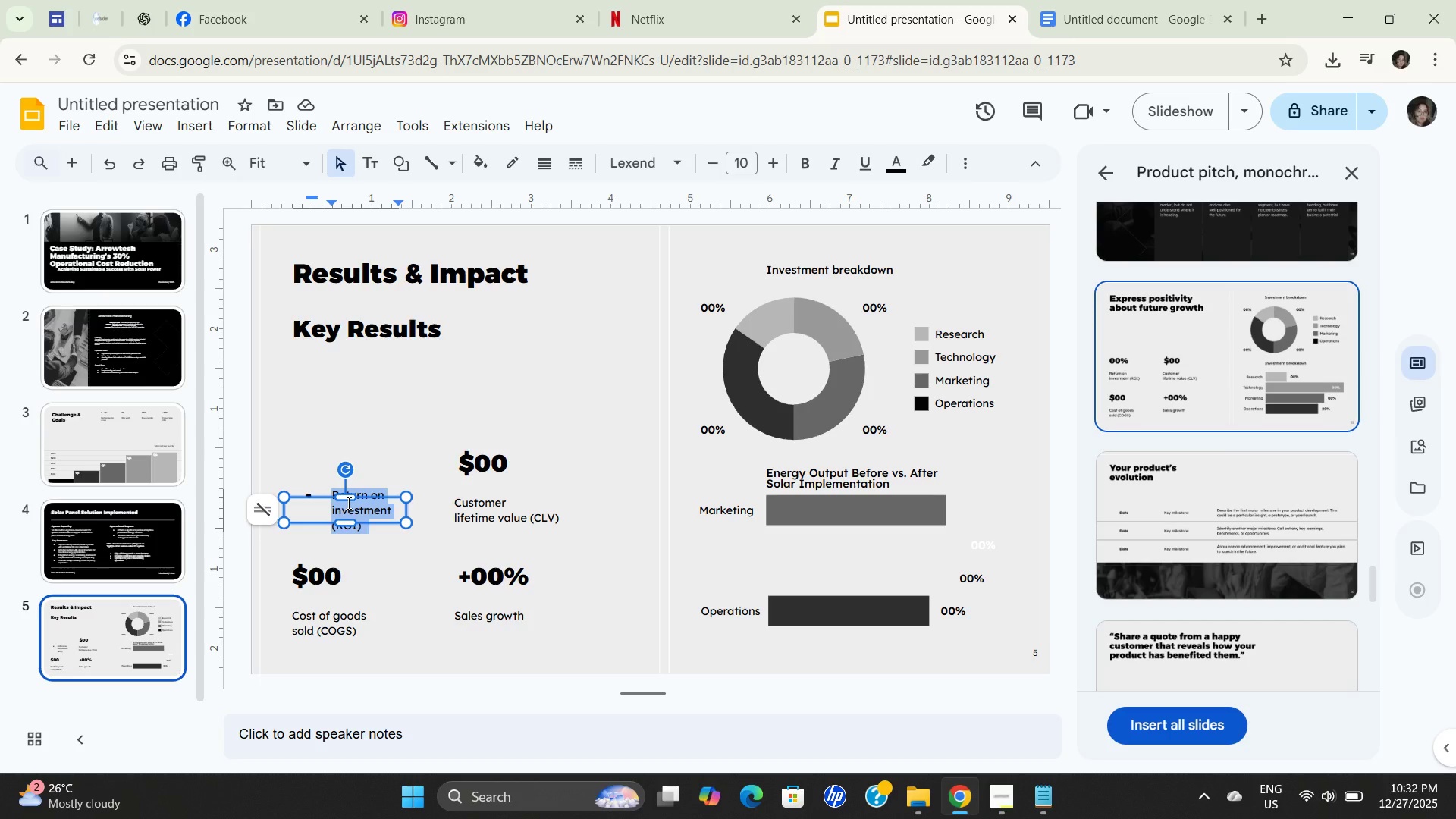 
key(Control+V)
 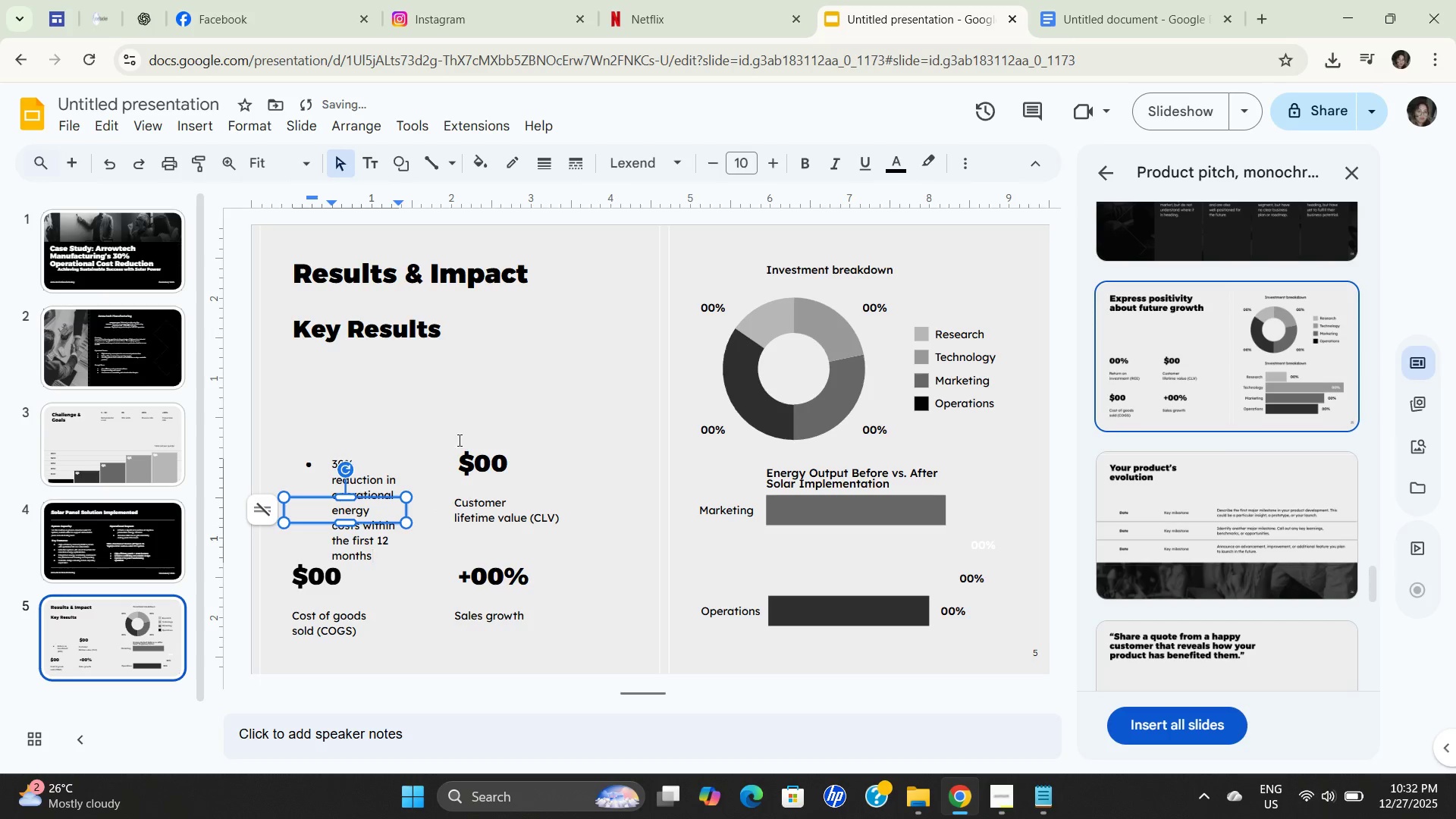 
left_click([446, 385])
 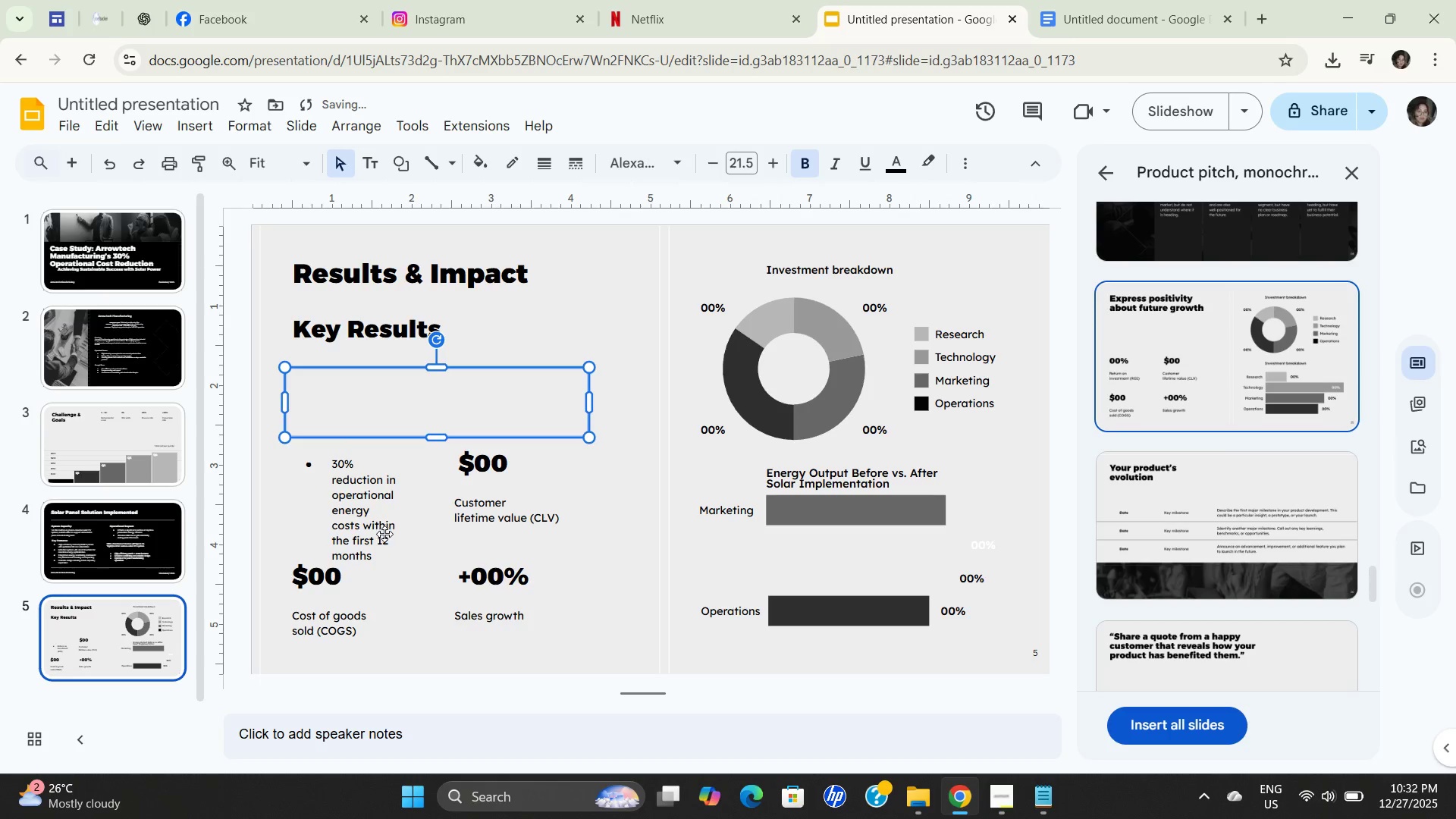 
left_click([384, 529])
 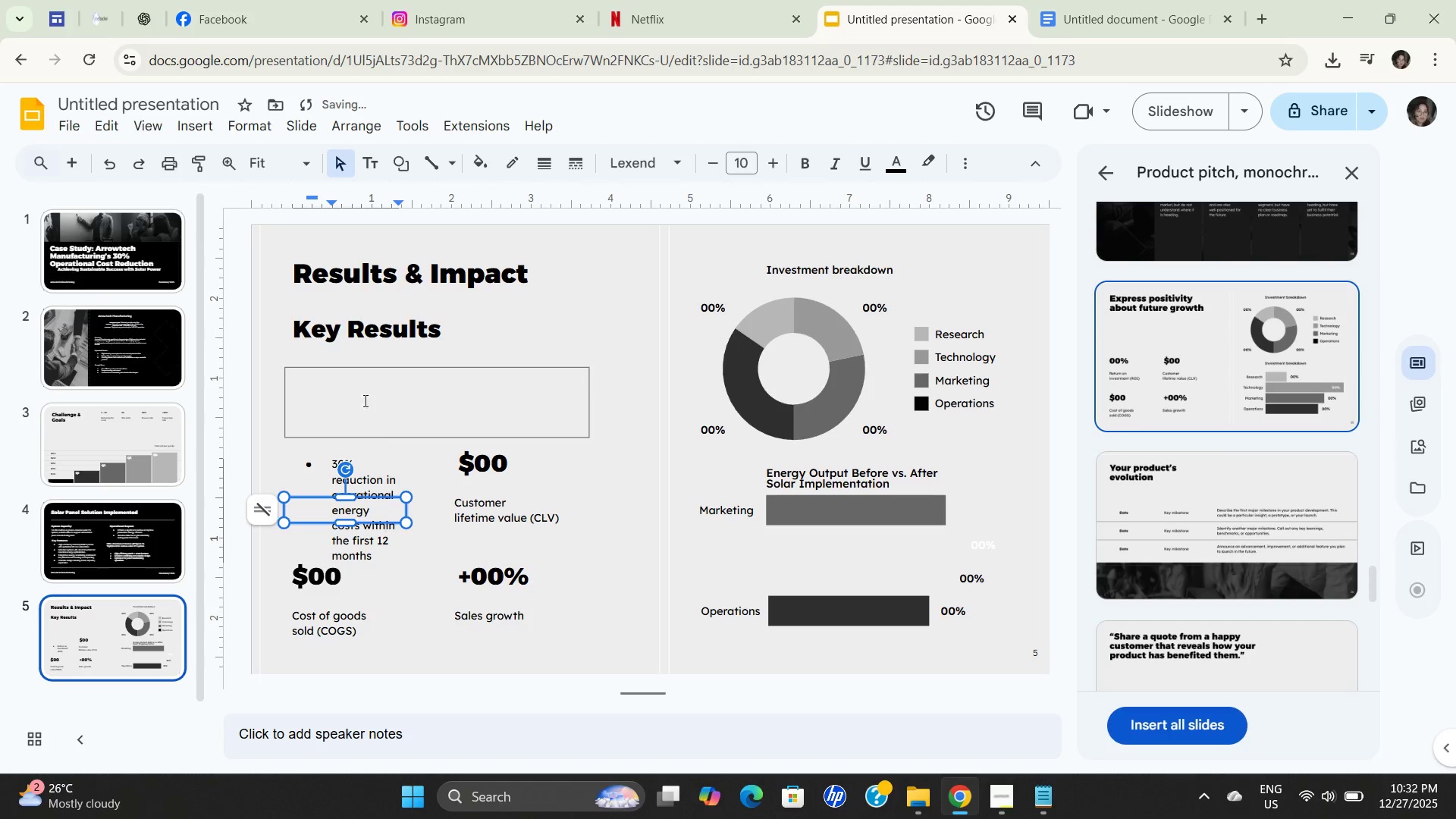 
left_click([366, 394])
 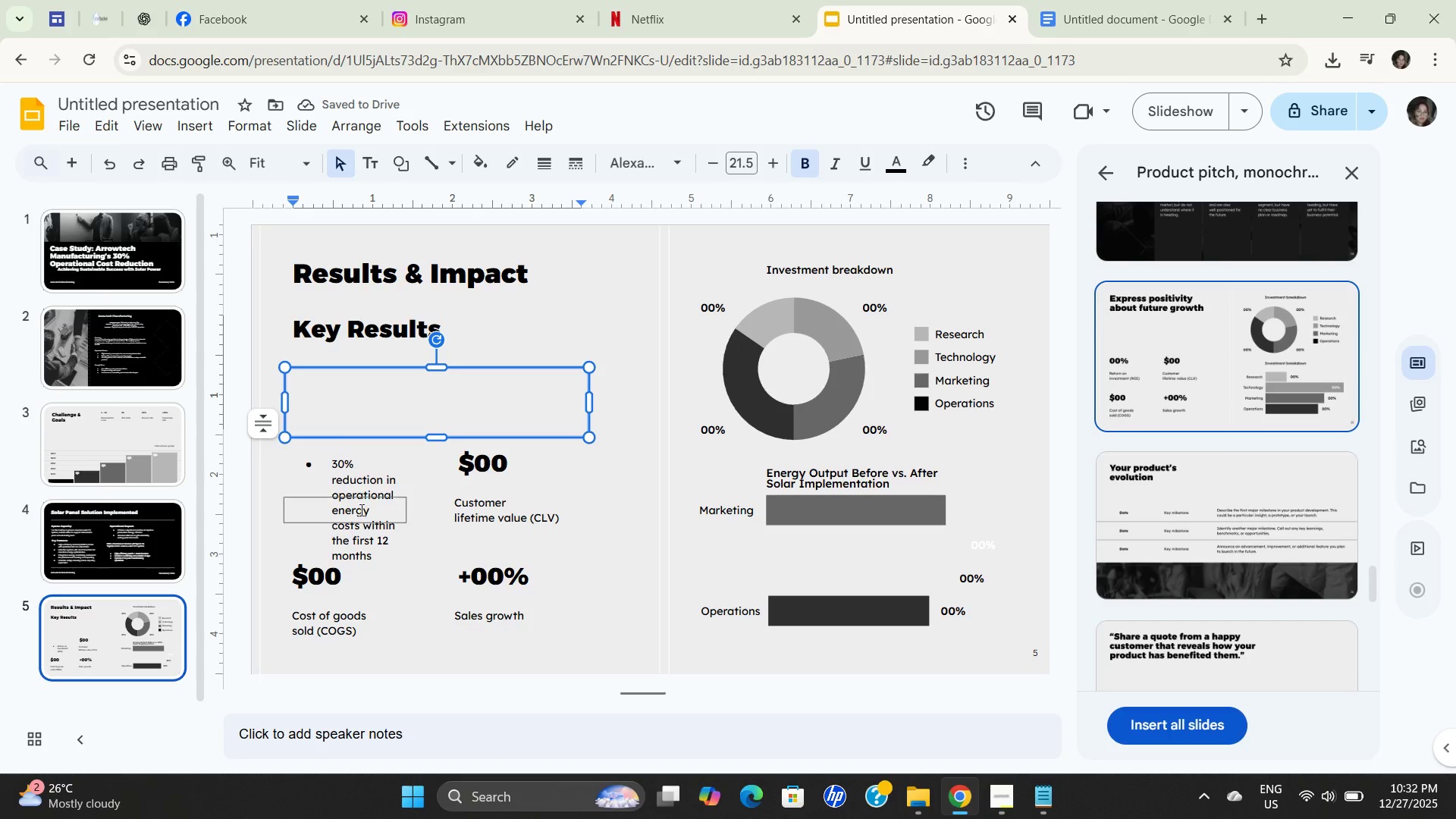 
left_click([368, 530])
 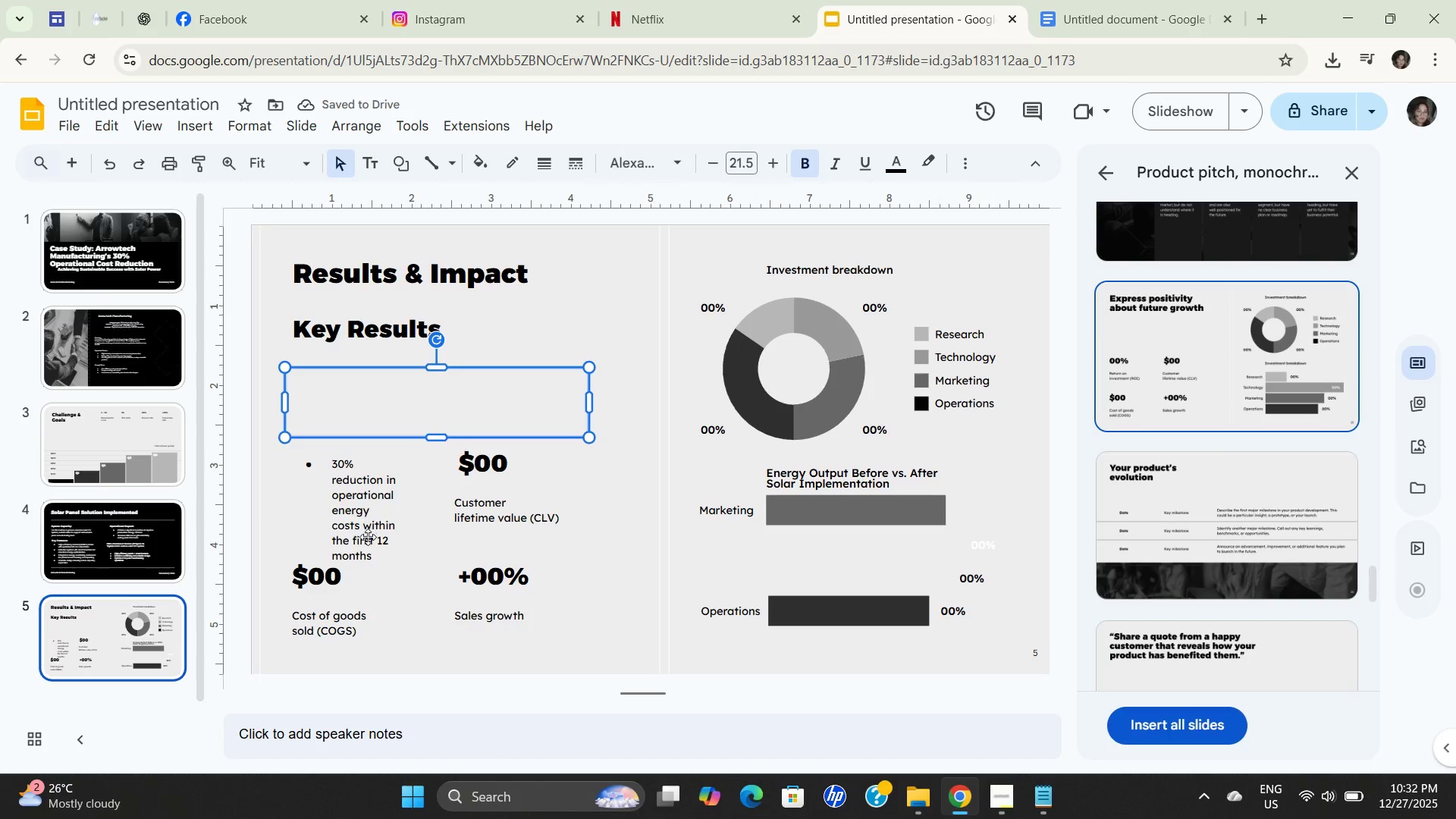 
left_click([367, 536])
 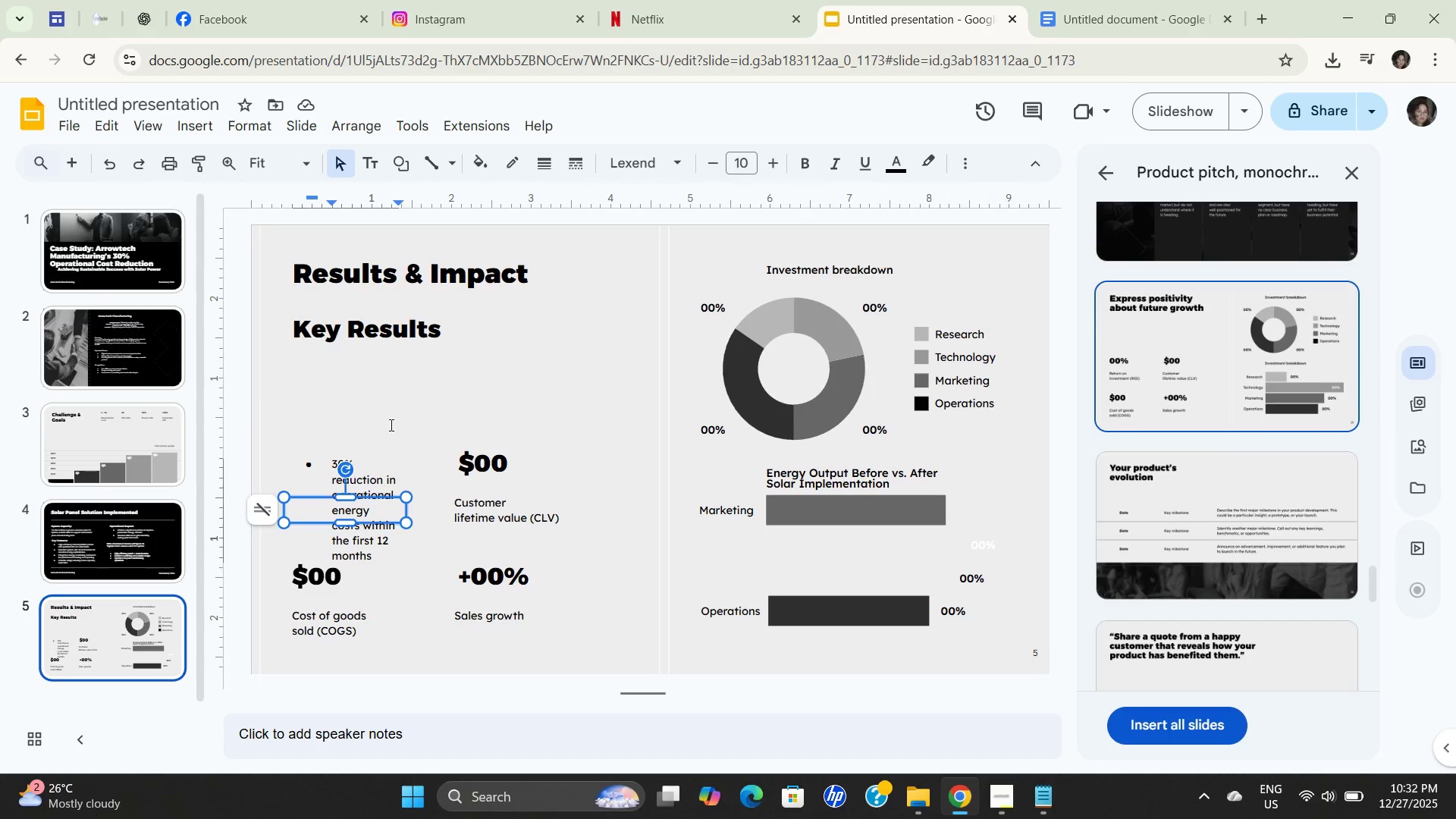 
left_click([621, 304])
 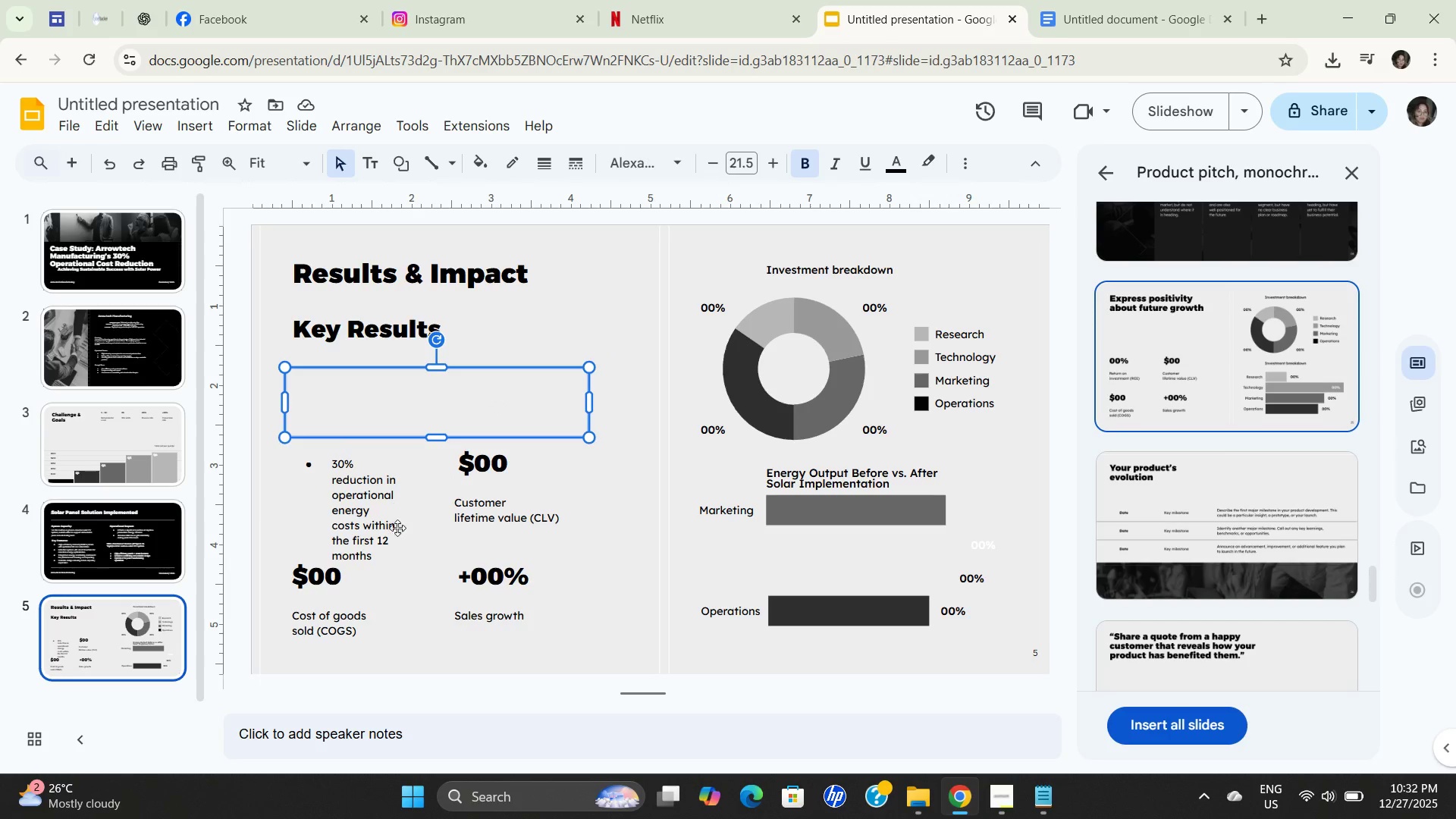 
left_click([388, 529])
 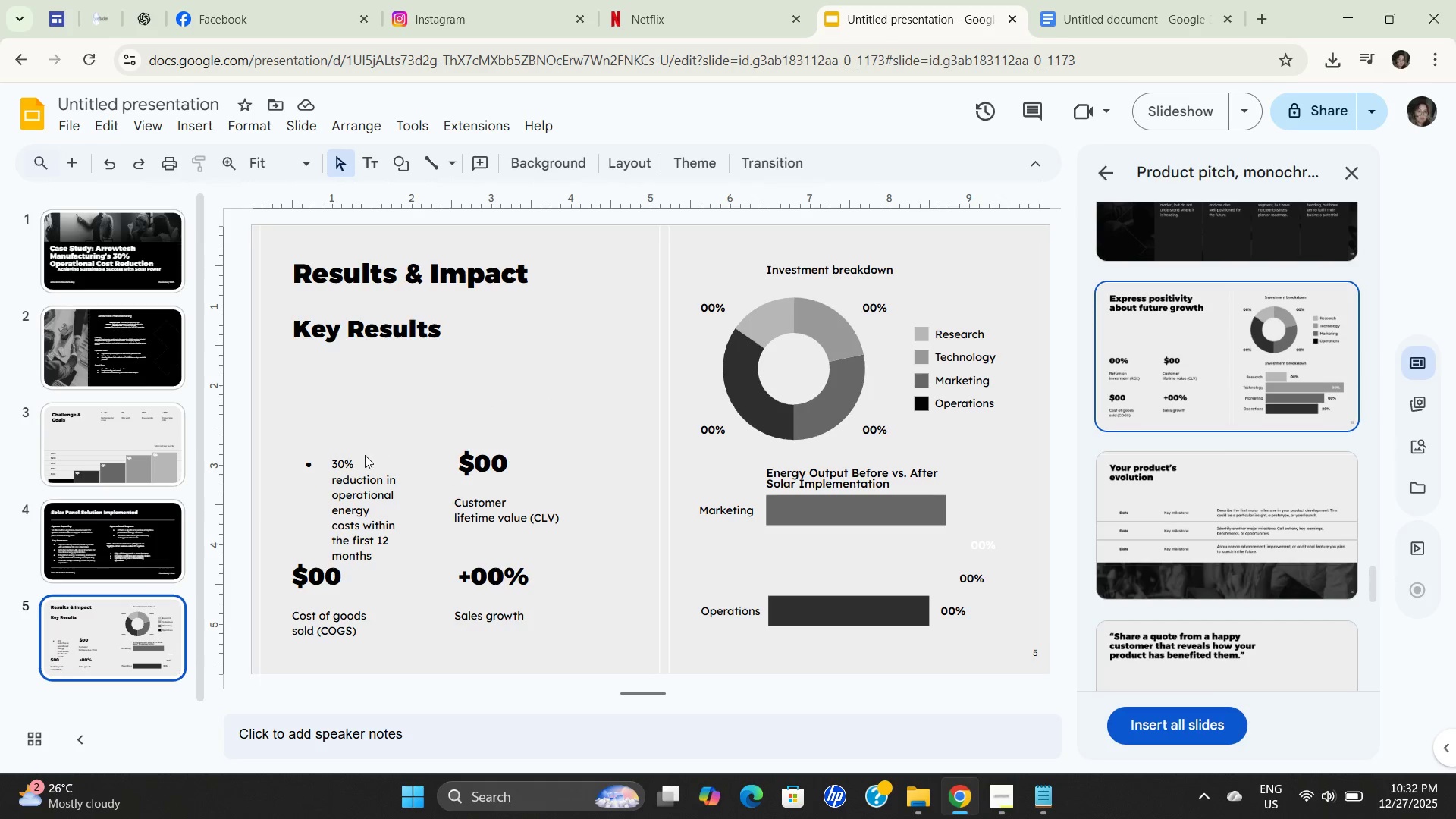 
left_click([357, 482])
 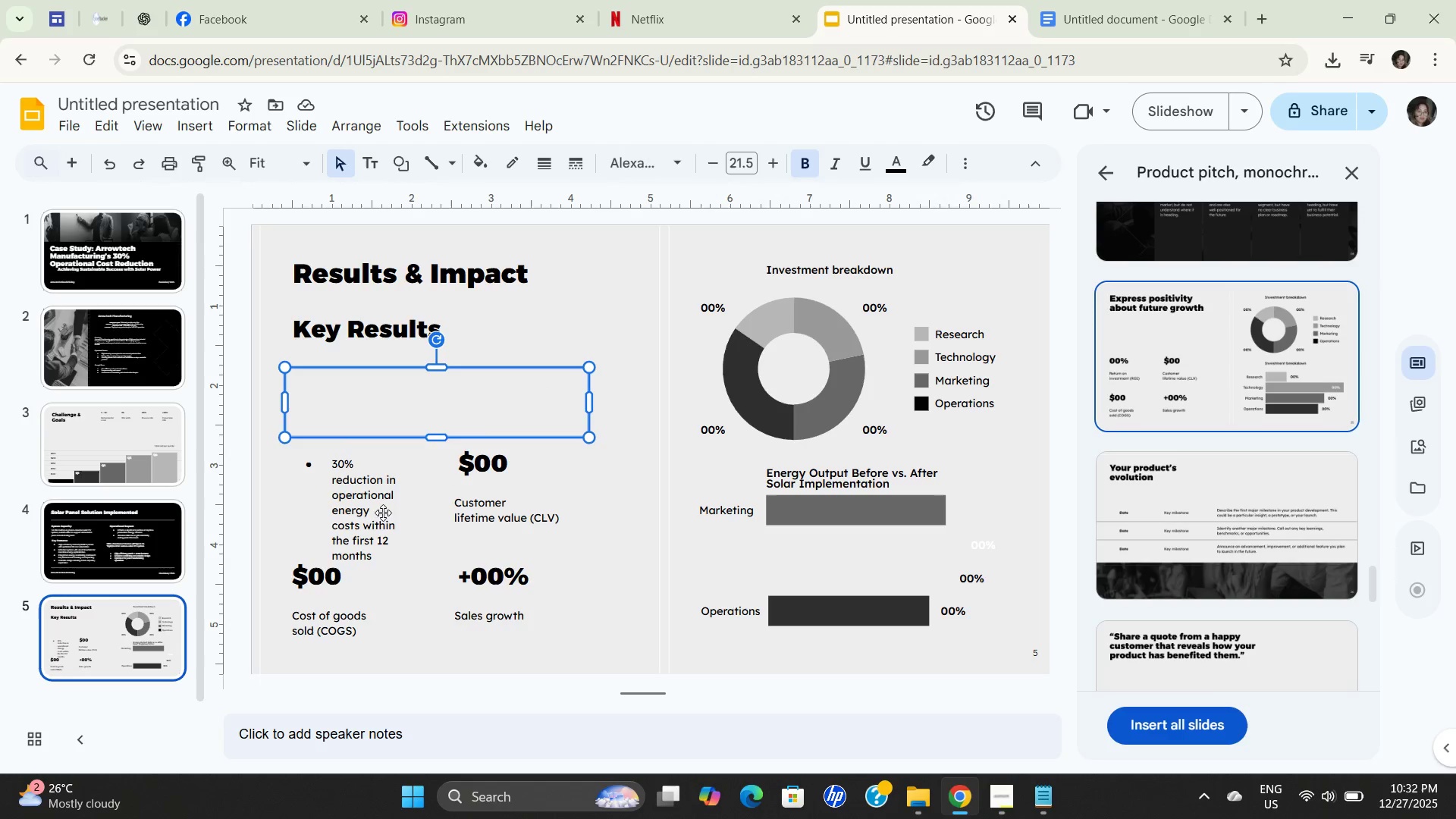 
left_click([383, 517])
 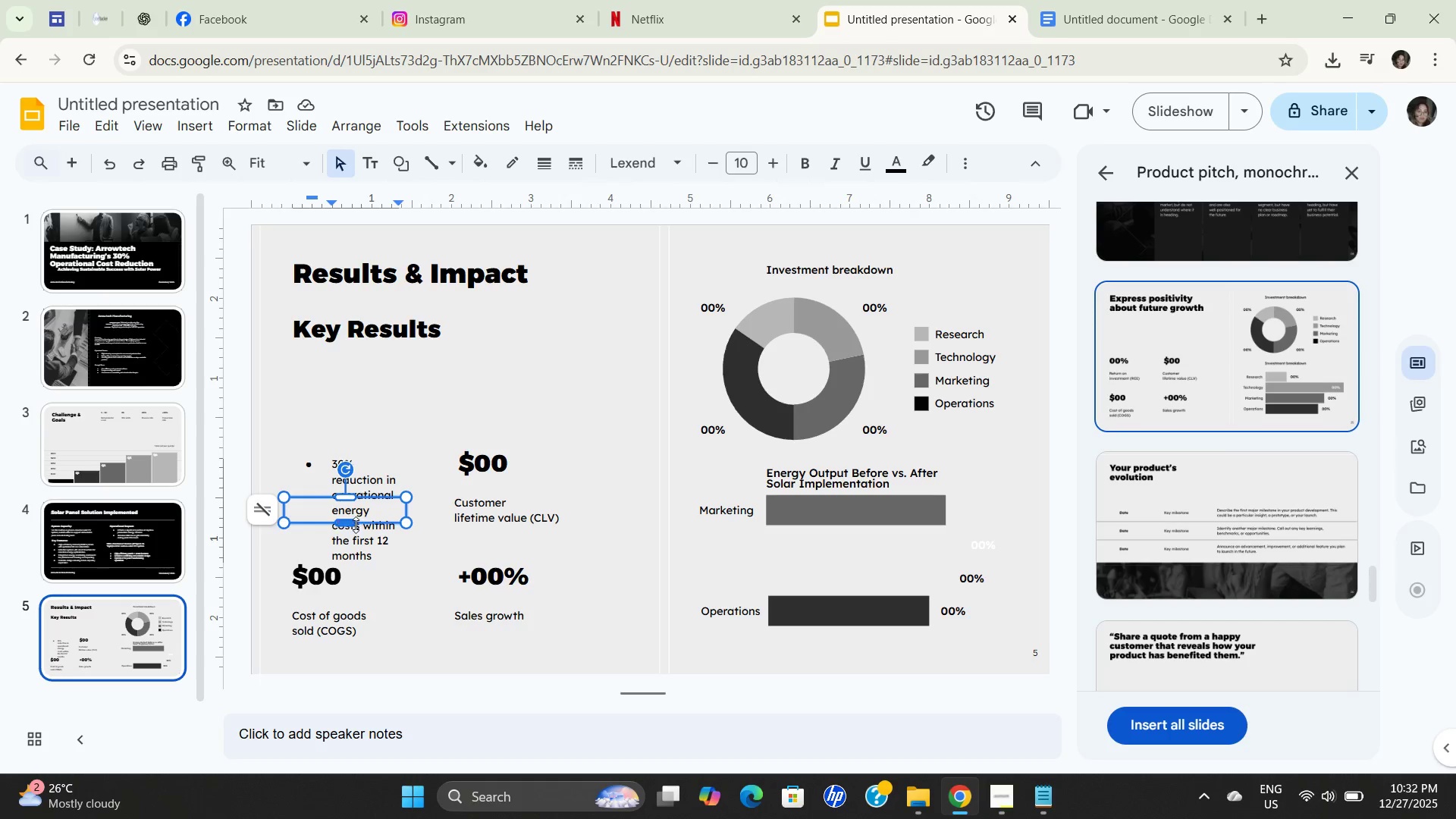 
double_click([374, 550])
 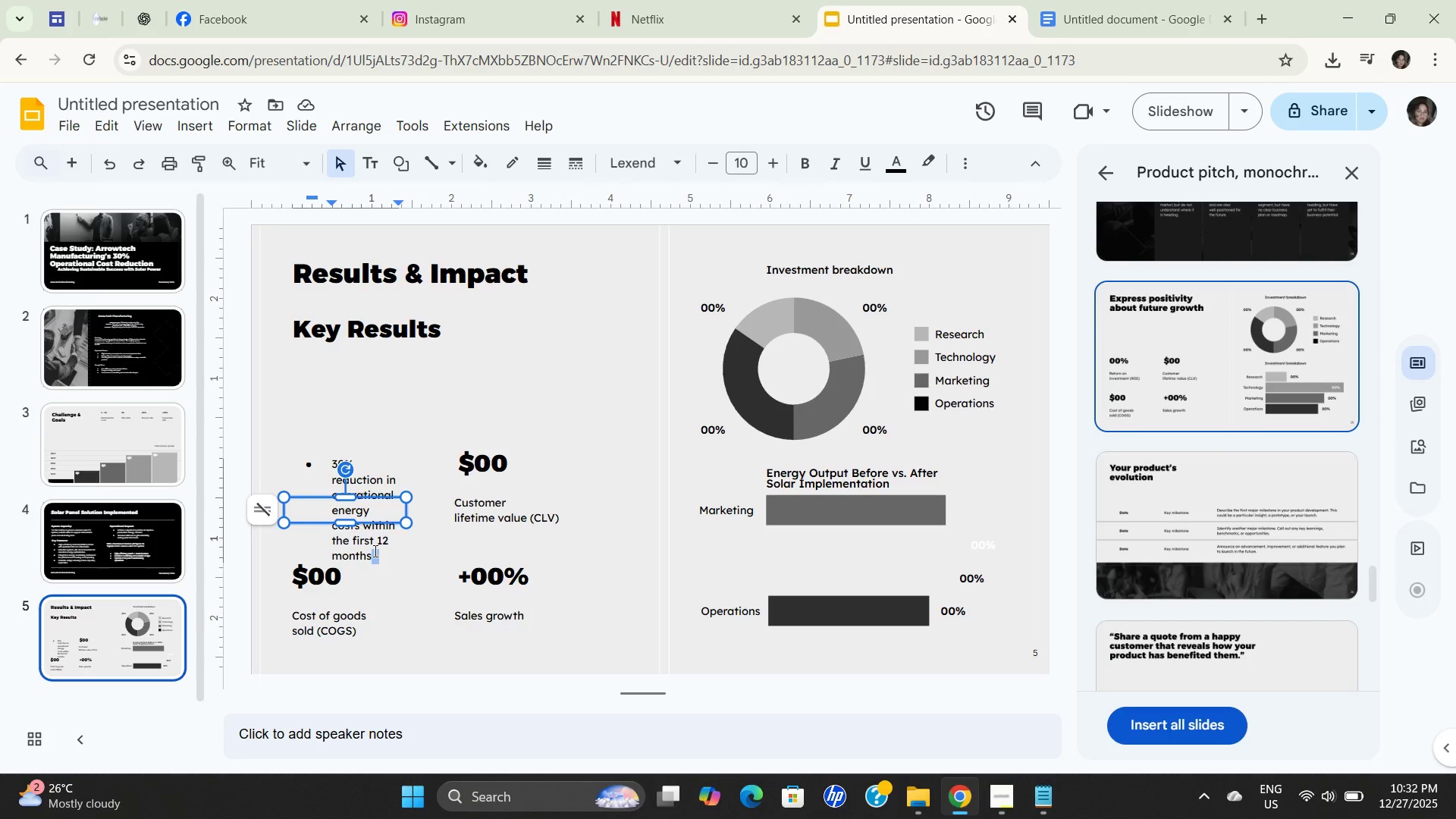 
triple_click([374, 551])
 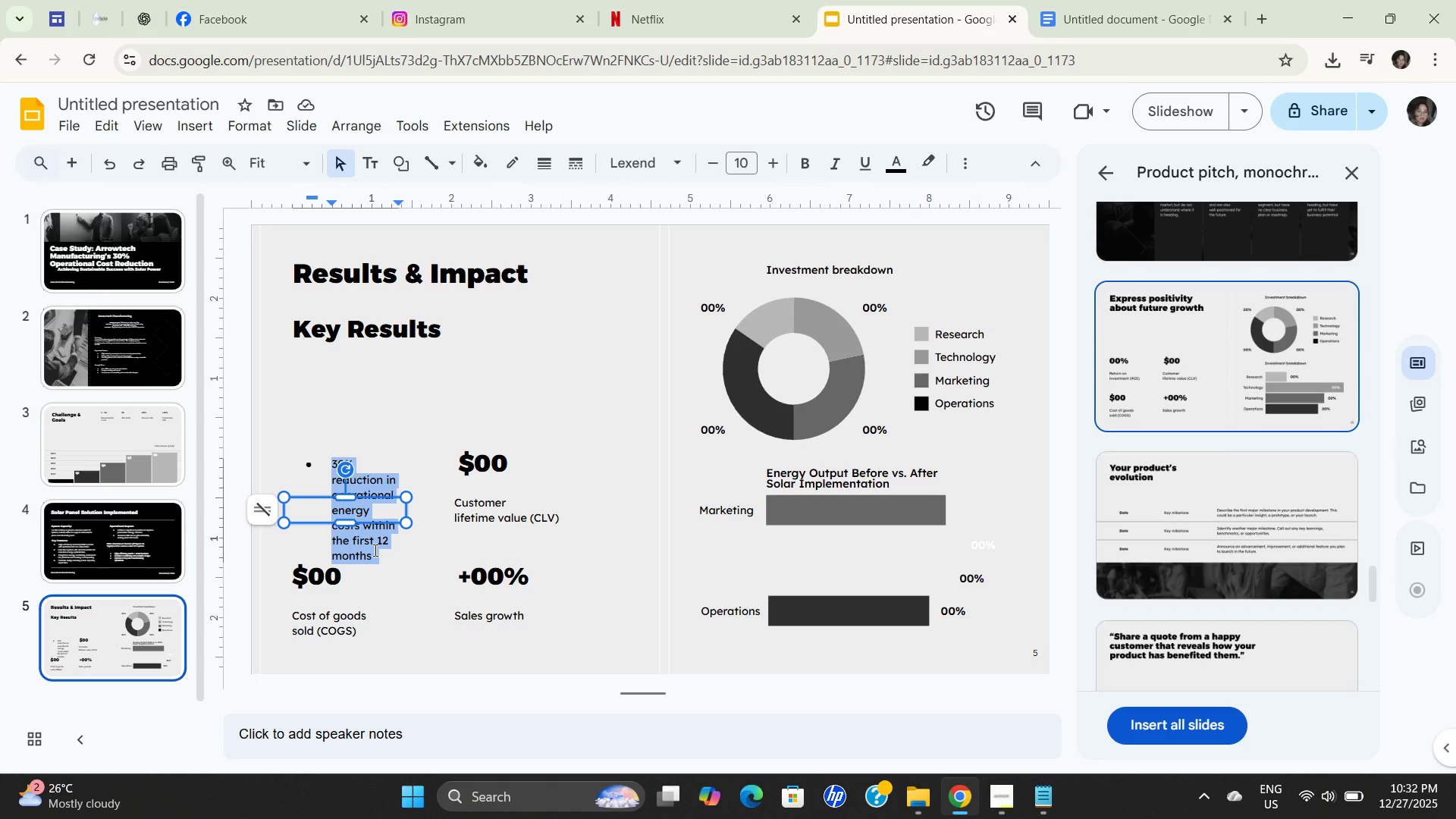 
key(Control+A)
 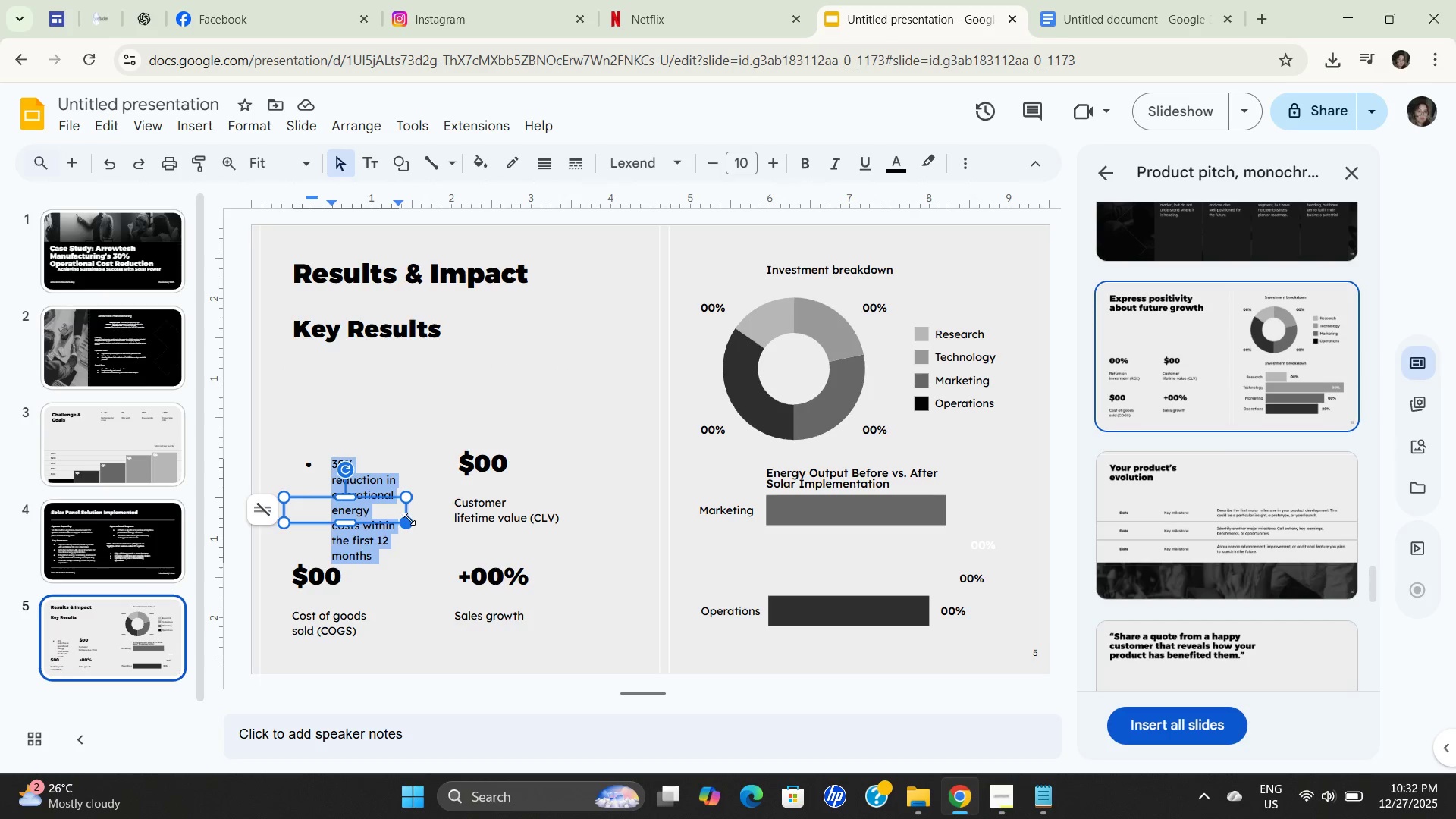 
left_click_drag(start_coordinate=[406, 521], to_coordinate=[405, 576])
 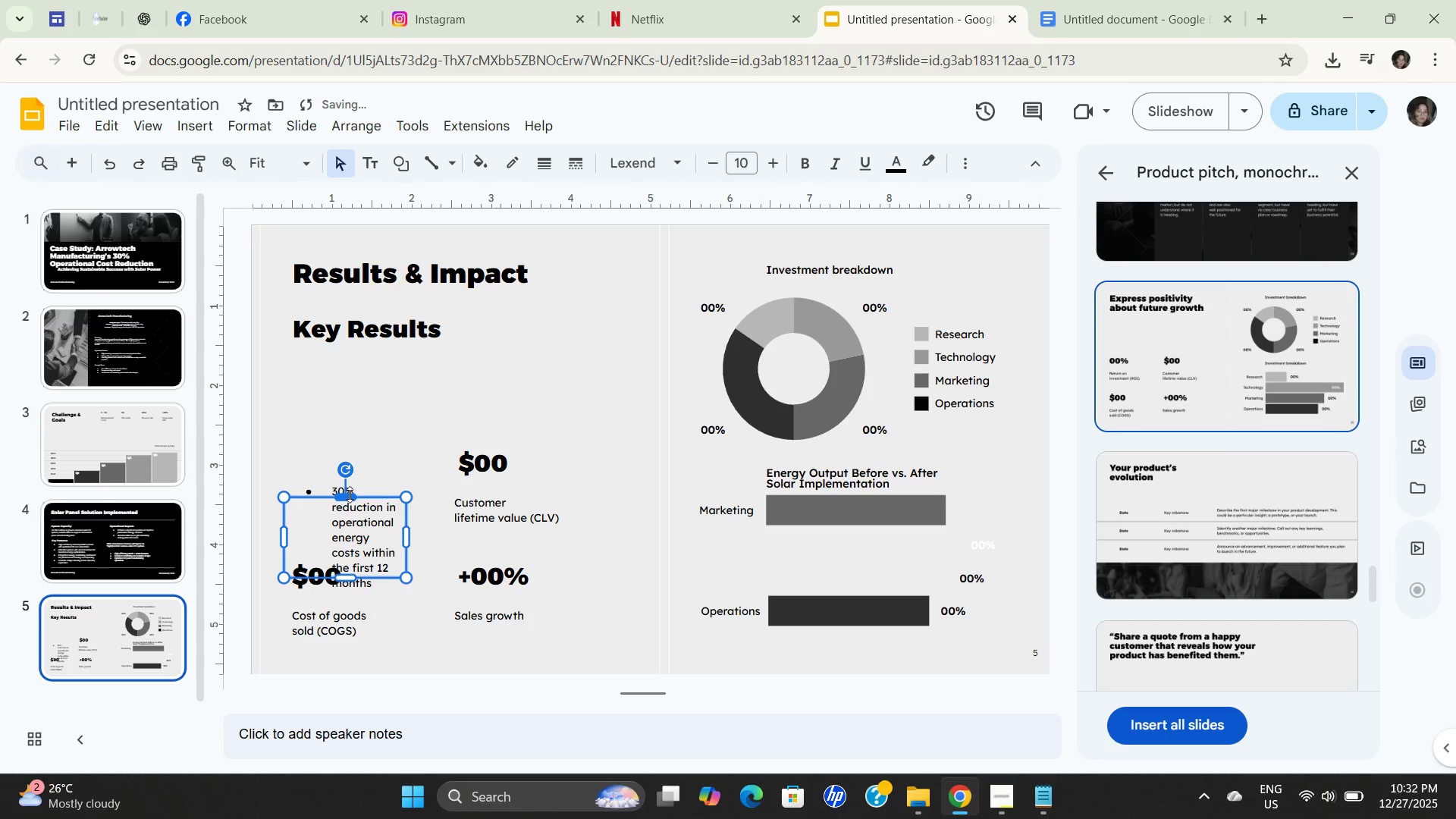 
left_click_drag(start_coordinate=[350, 494], to_coordinate=[370, 380])
 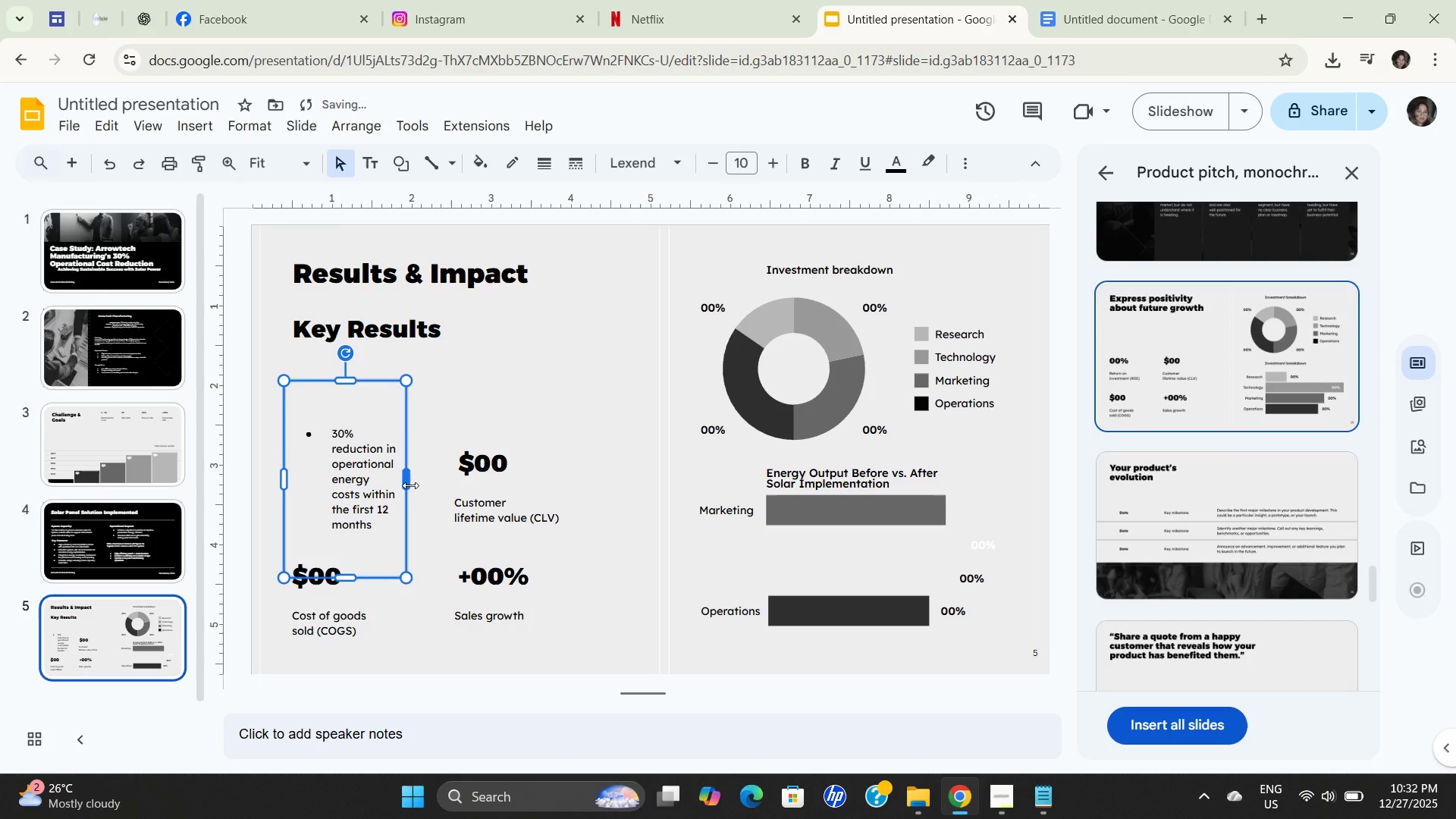 
left_click_drag(start_coordinate=[410, 485], to_coordinate=[592, 475])
 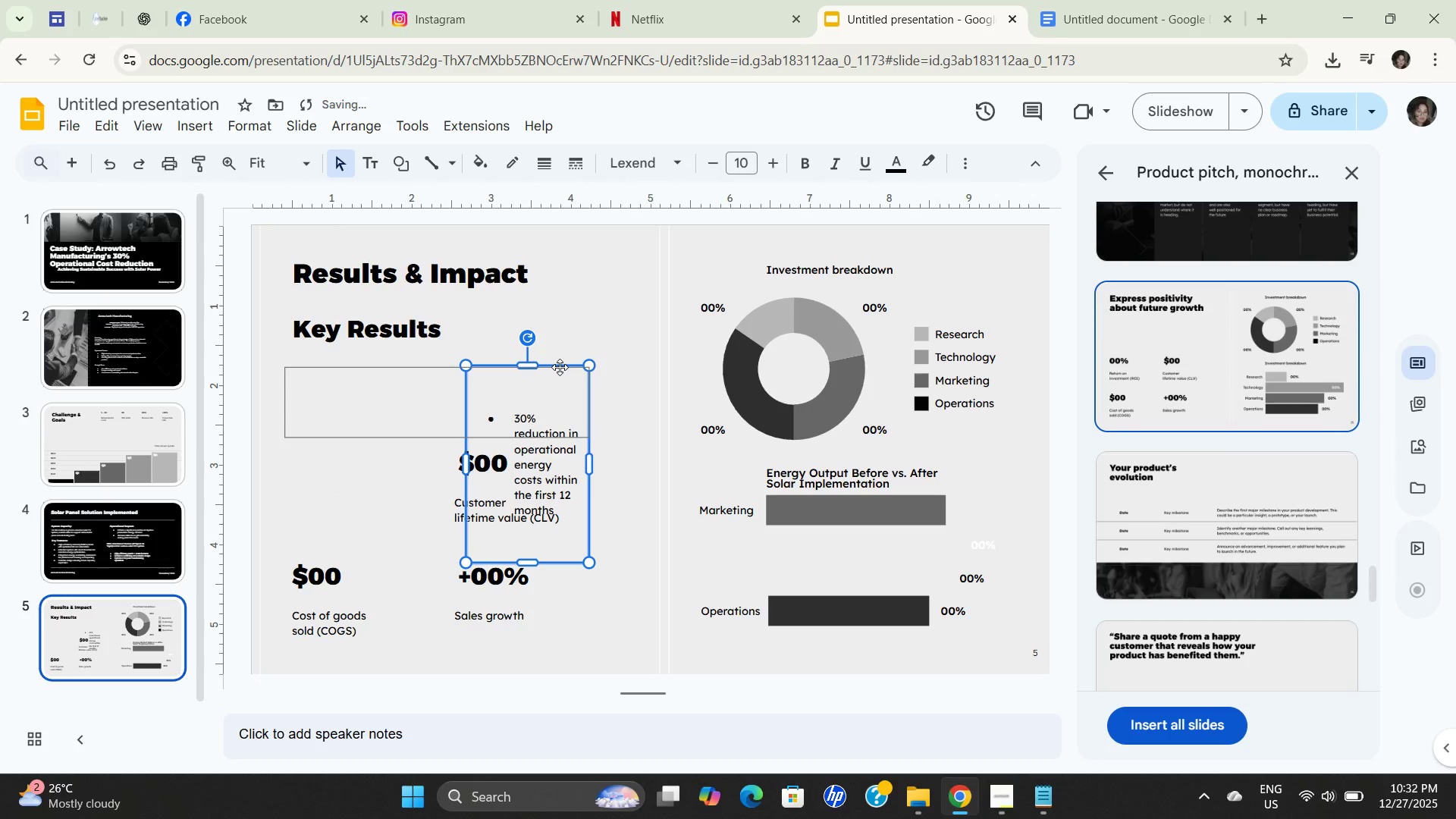 
left_click_drag(start_coordinate=[560, 367], to_coordinate=[511, 391])
 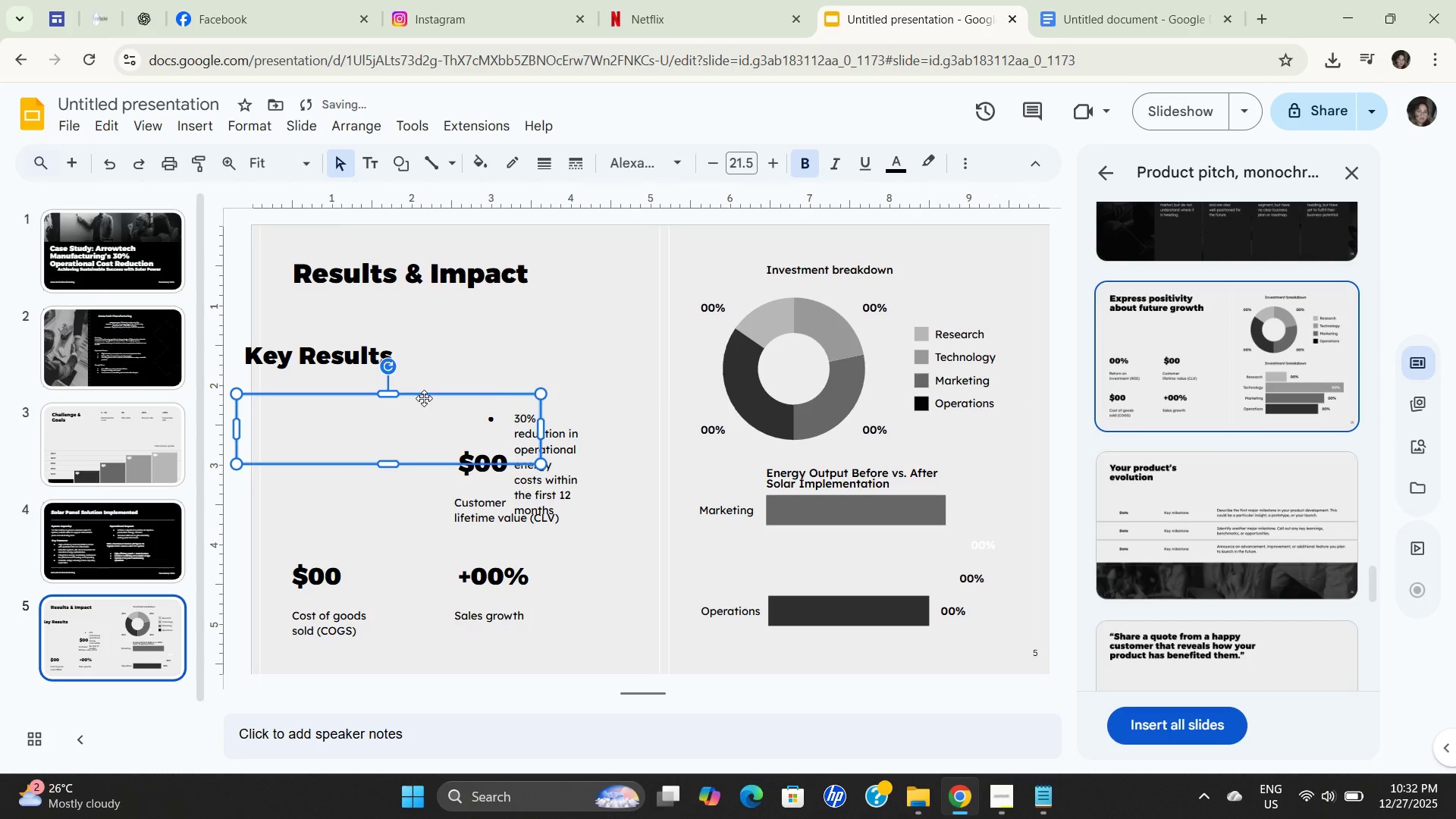 
left_click_drag(start_coordinate=[424, 398], to_coordinate=[481, 351])
 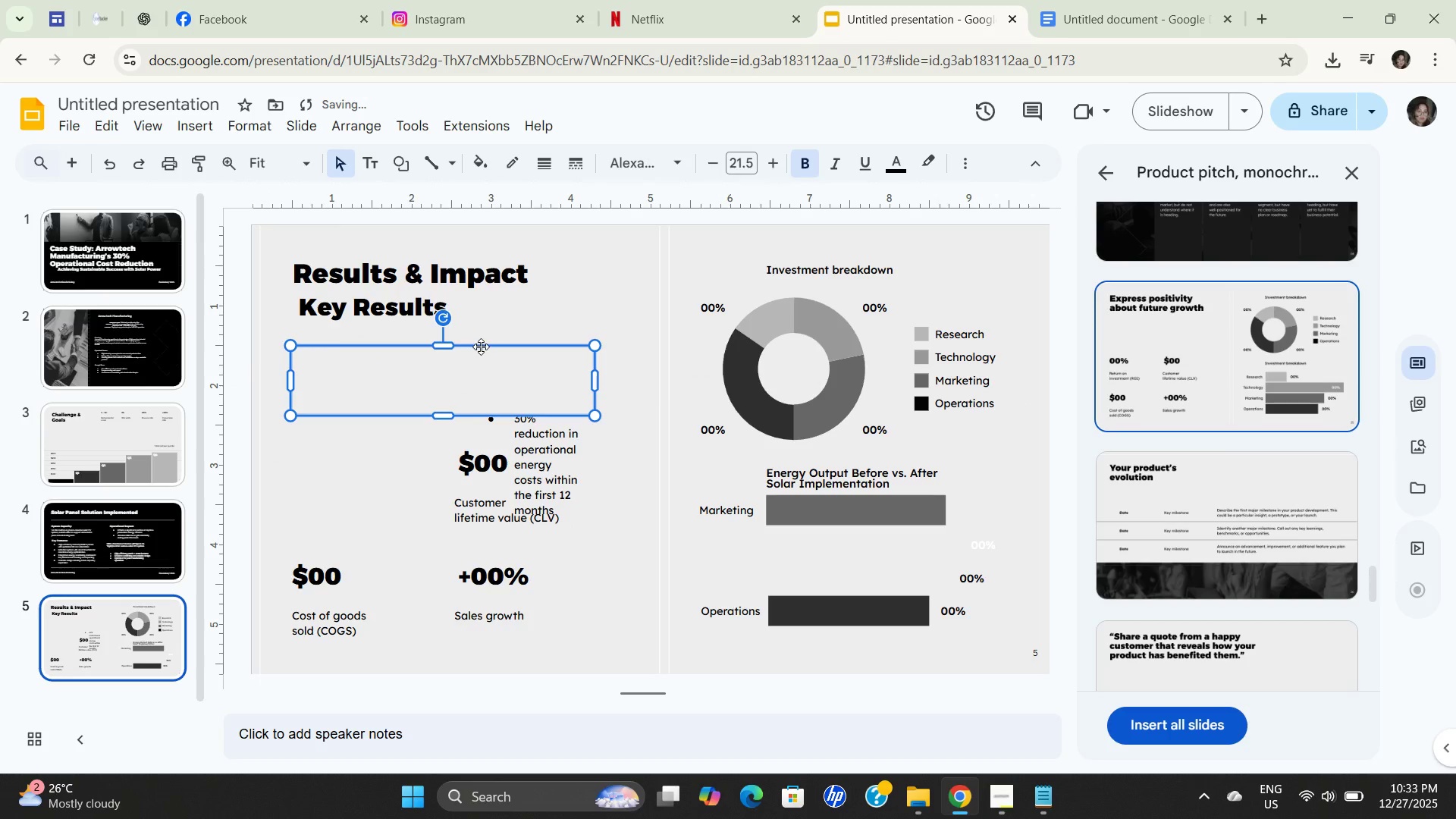 
left_click_drag(start_coordinate=[481, 347], to_coordinate=[475, 372])
 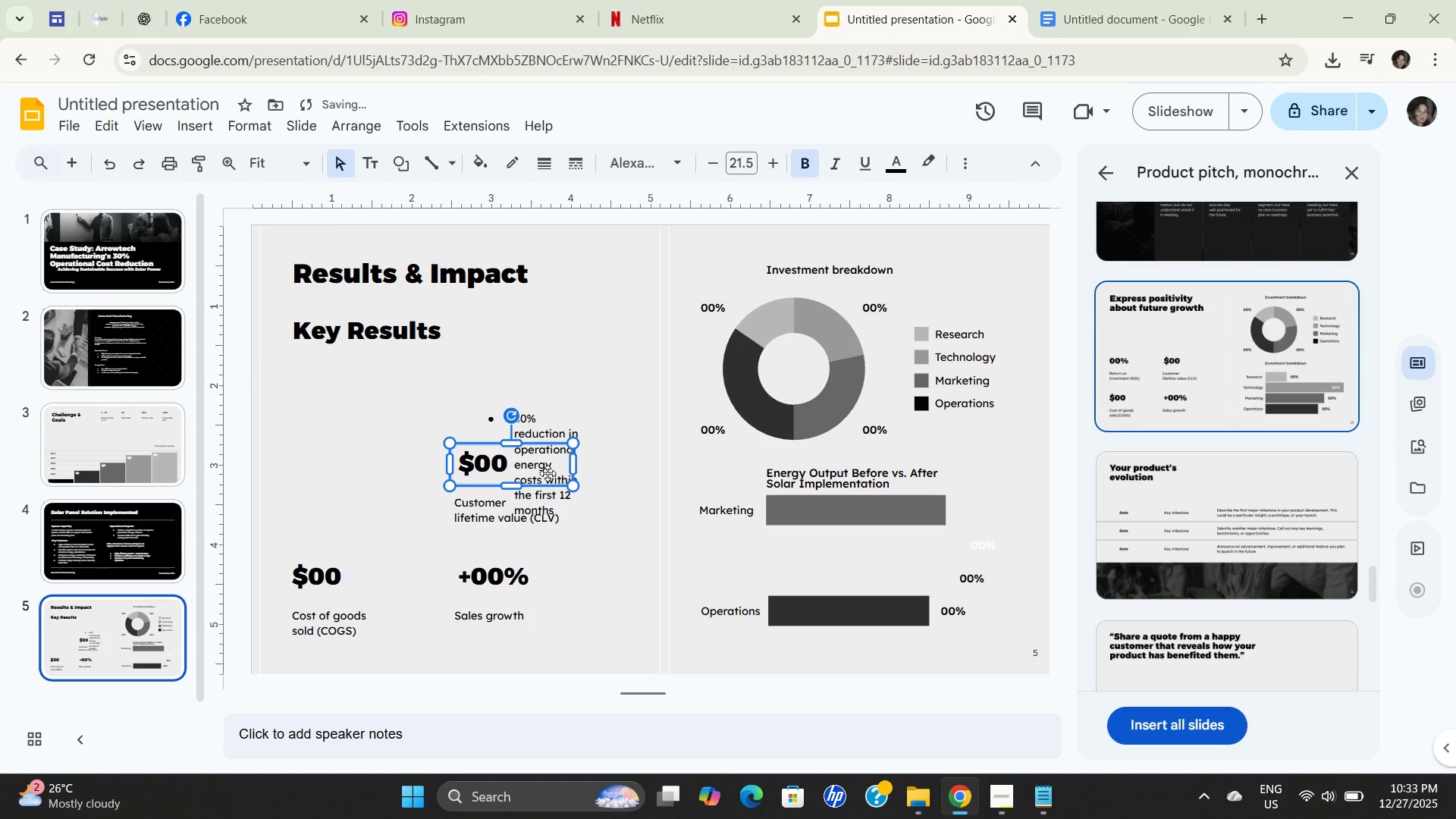 
left_click([567, 424])
 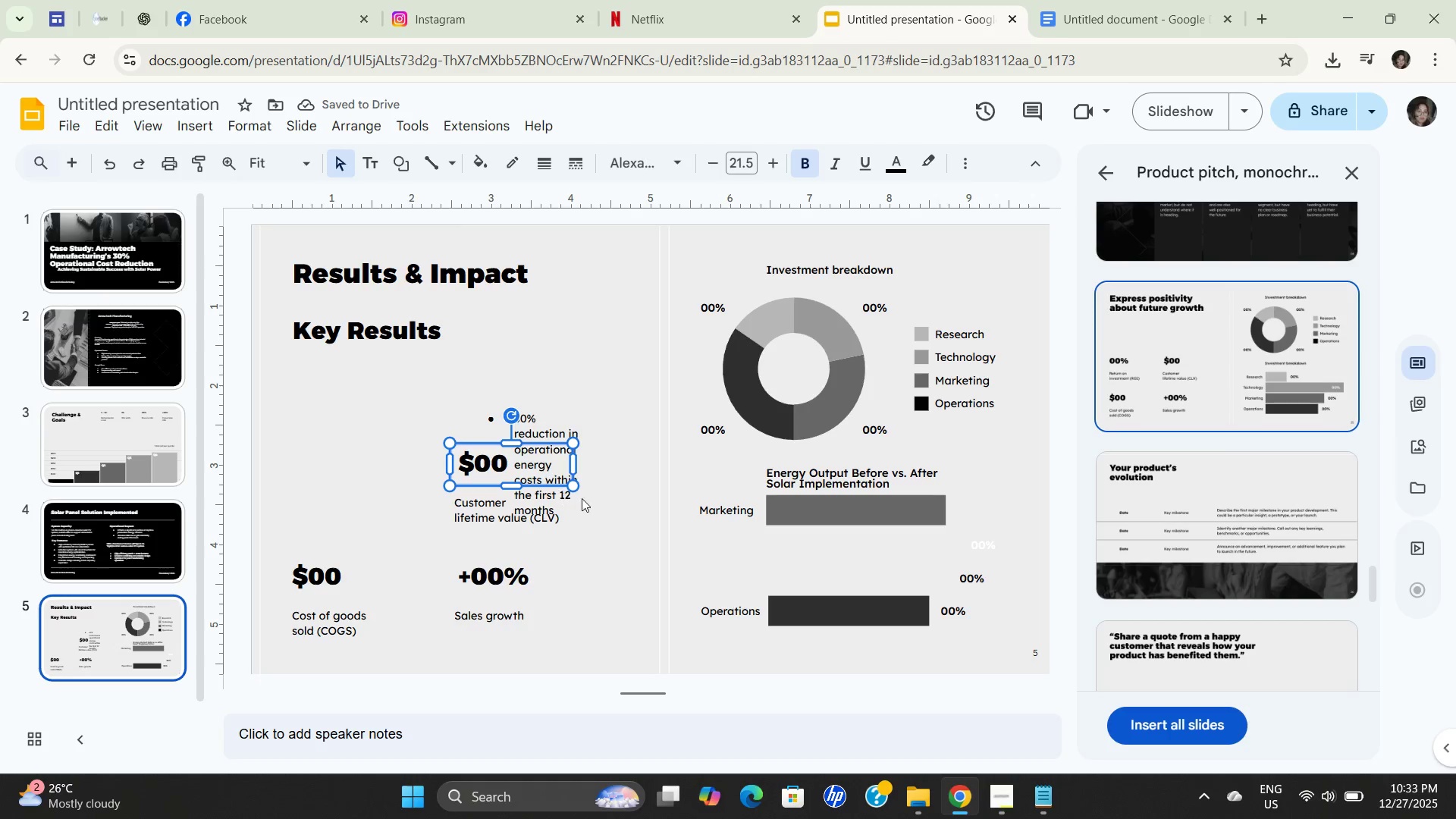 
double_click([601, 503])
 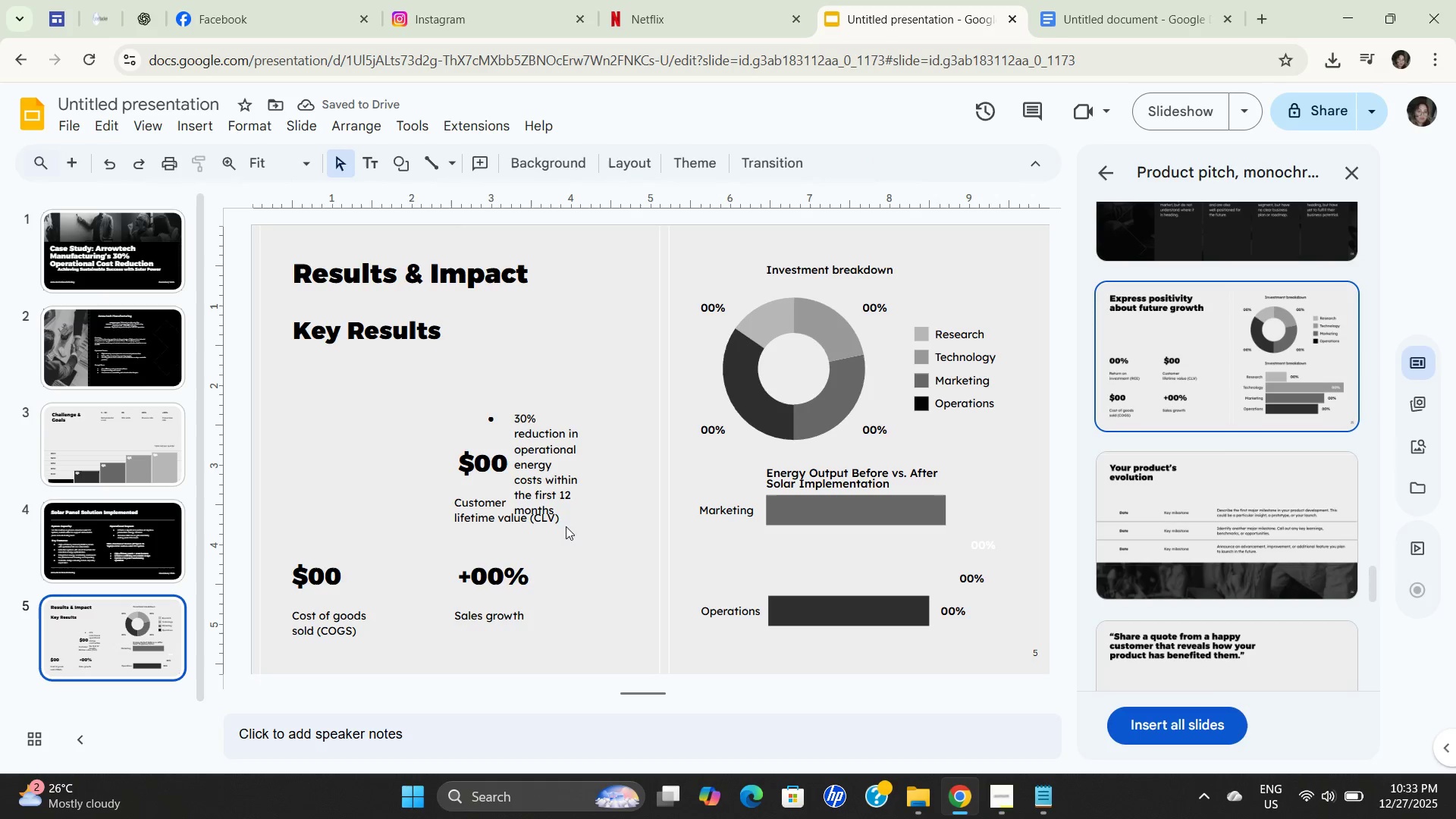 
left_click([560, 507])
 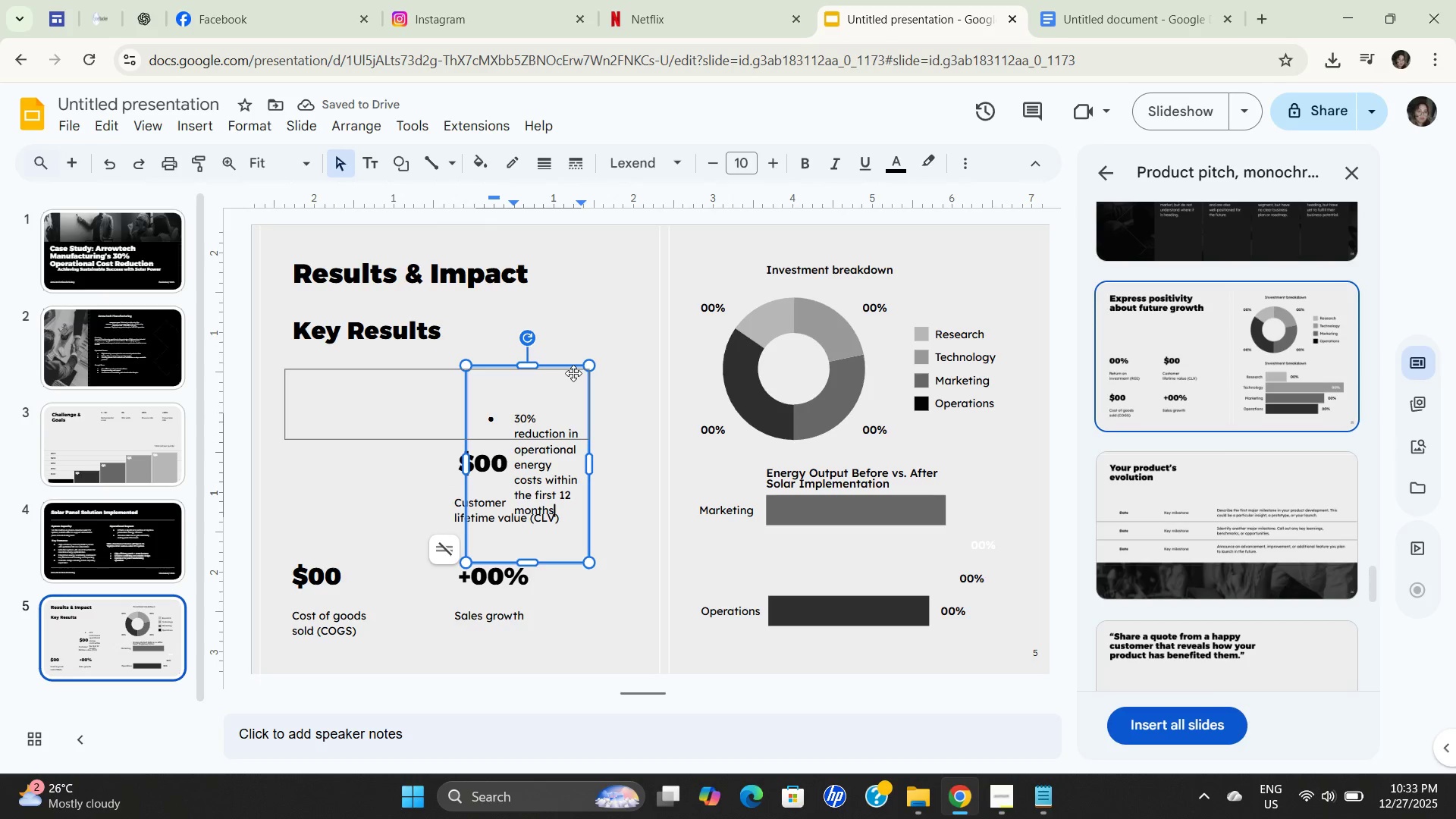 
left_click_drag(start_coordinate=[573, 373], to_coordinate=[564, 362])
 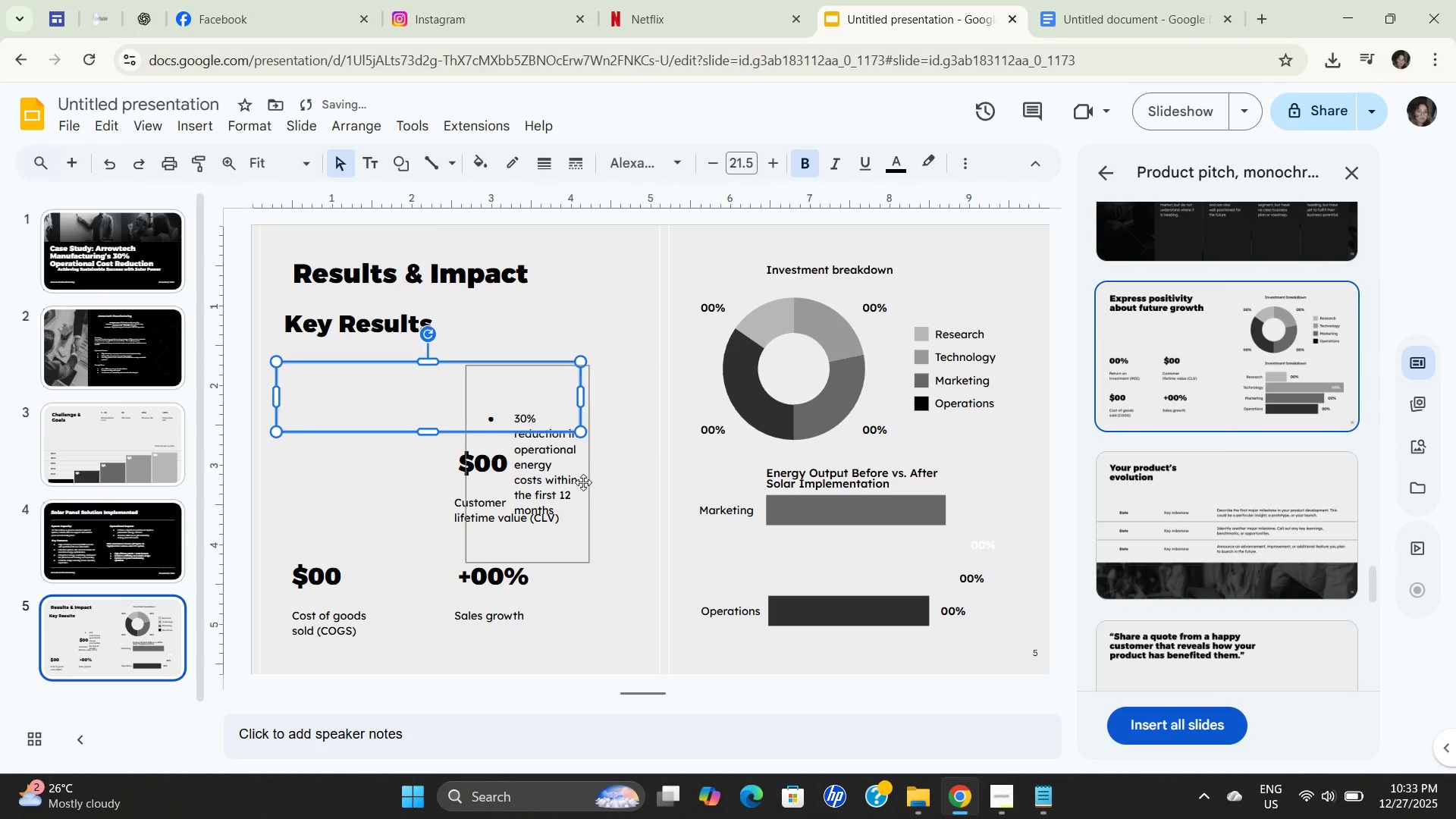 
left_click([583, 485])
 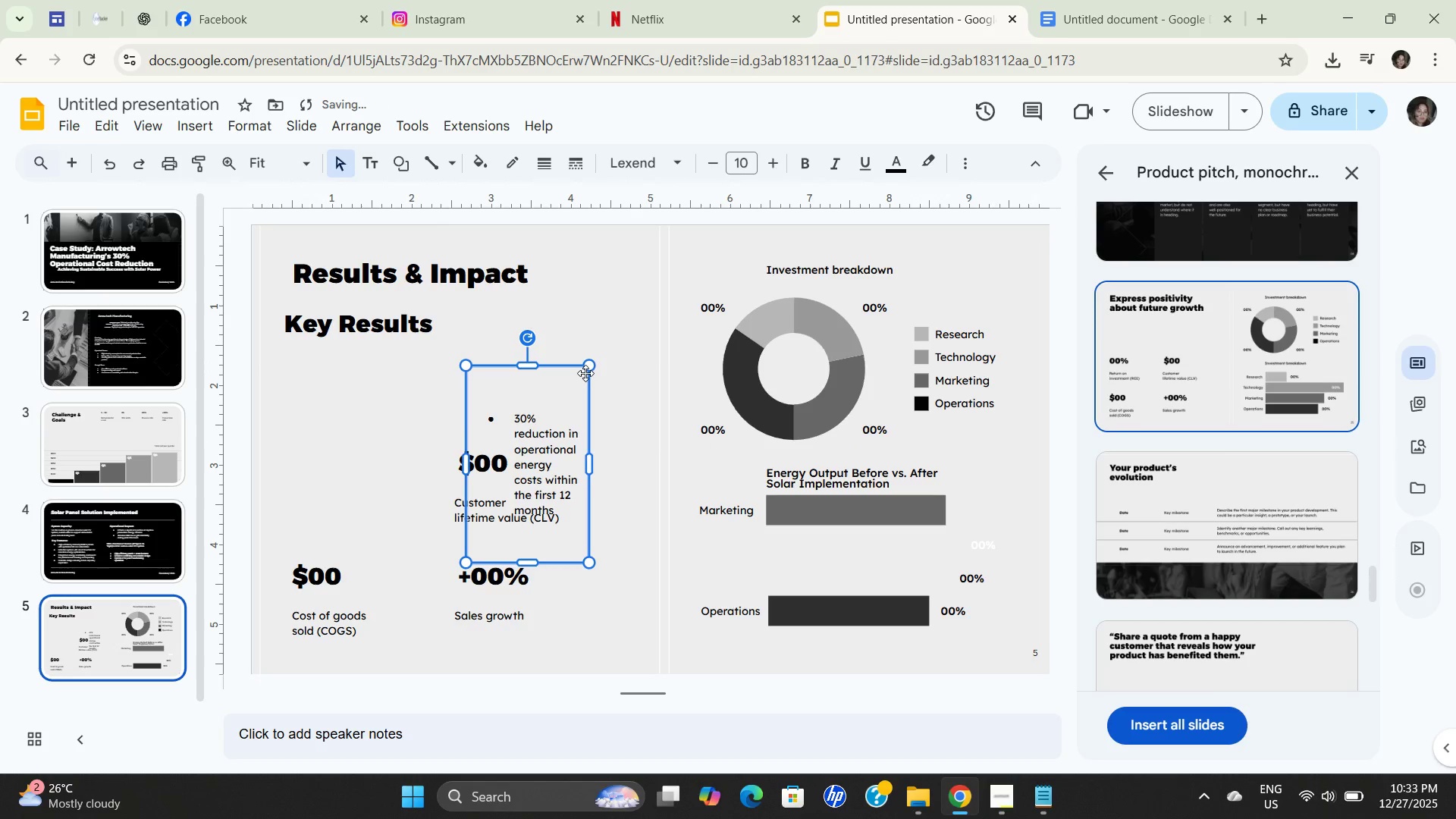 
left_click_drag(start_coordinate=[585, 372], to_coordinate=[396, 360])
 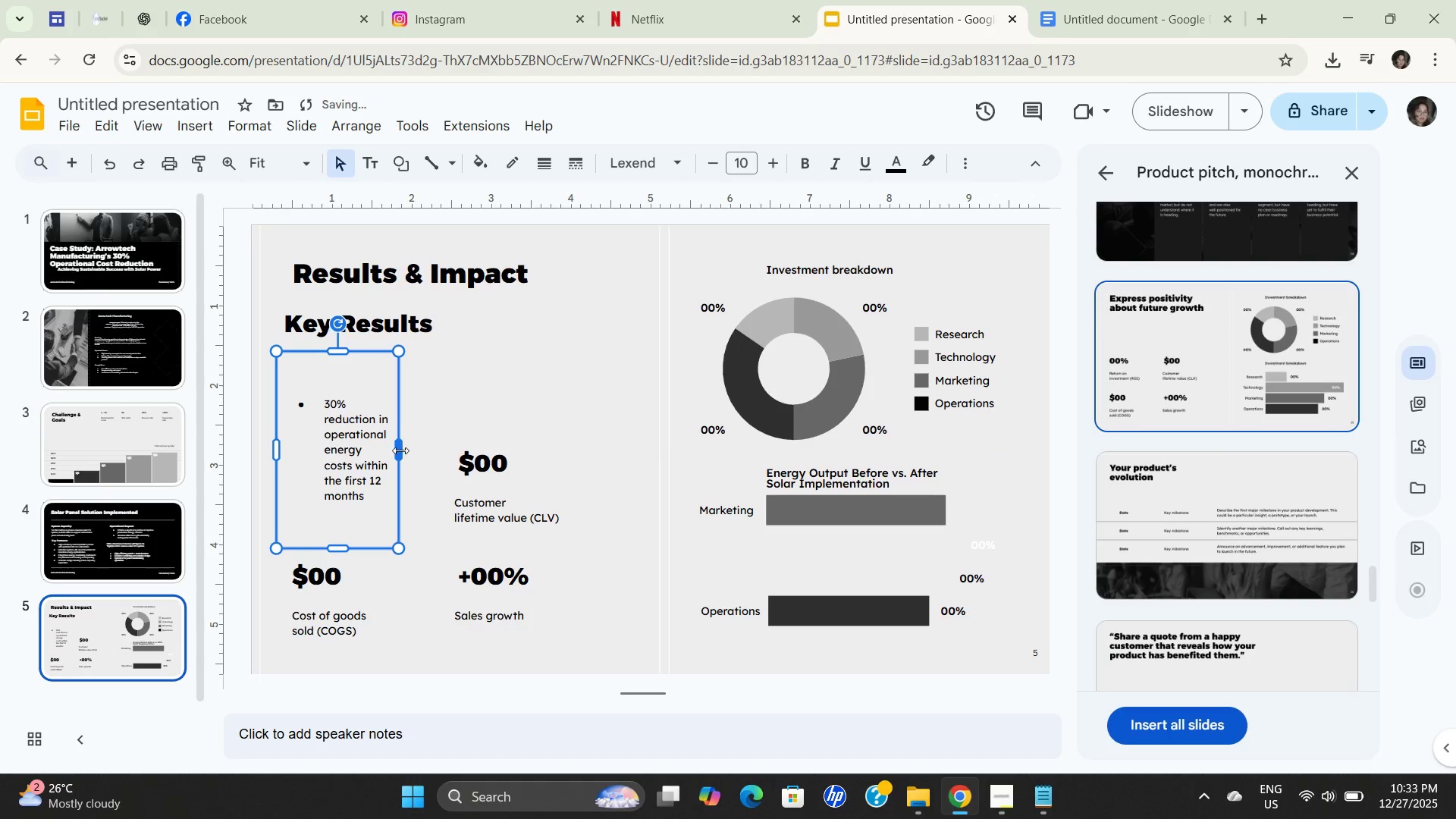 
left_click_drag(start_coordinate=[400, 450], to_coordinate=[595, 416])
 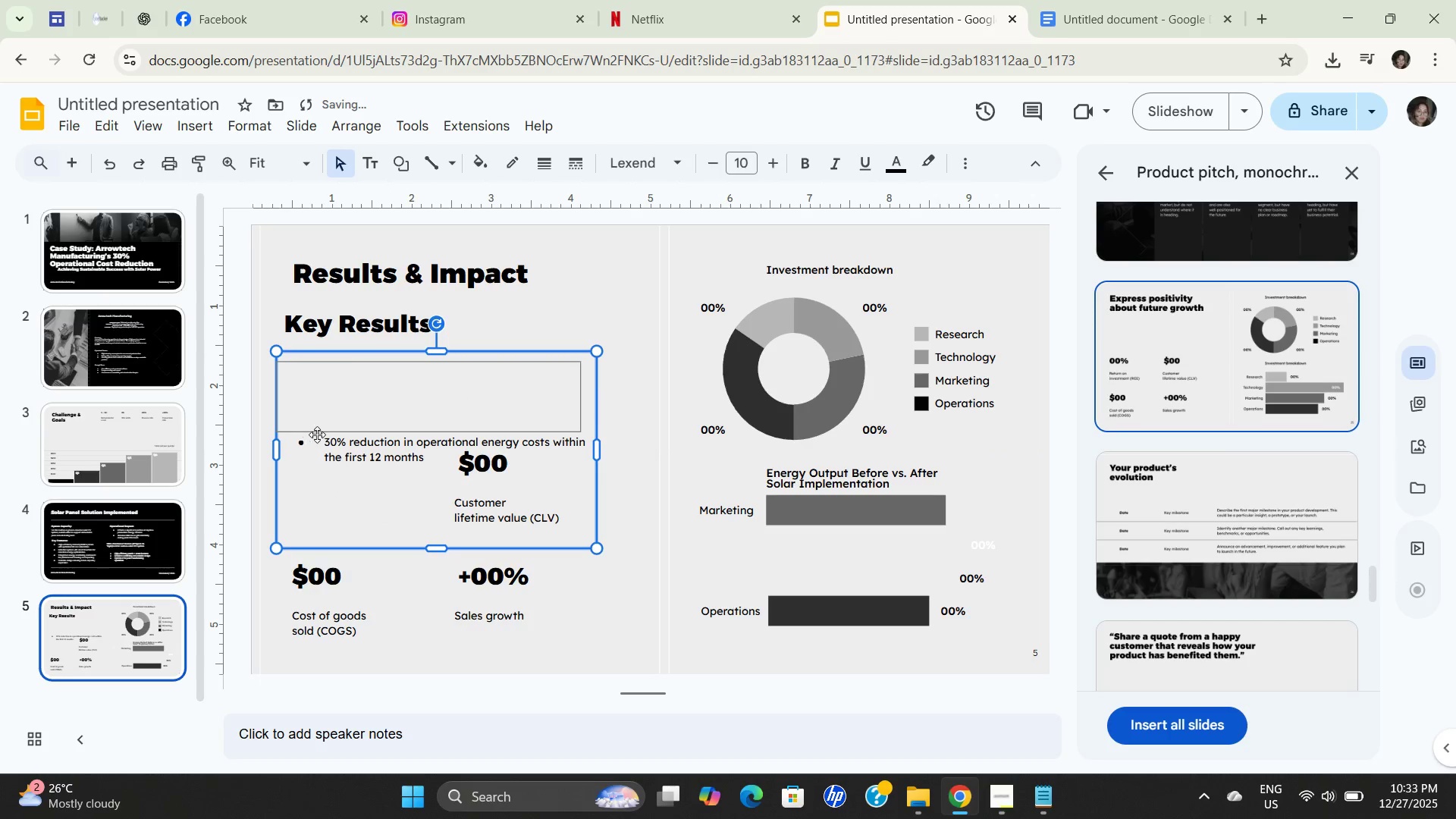 
left_click([349, 445])
 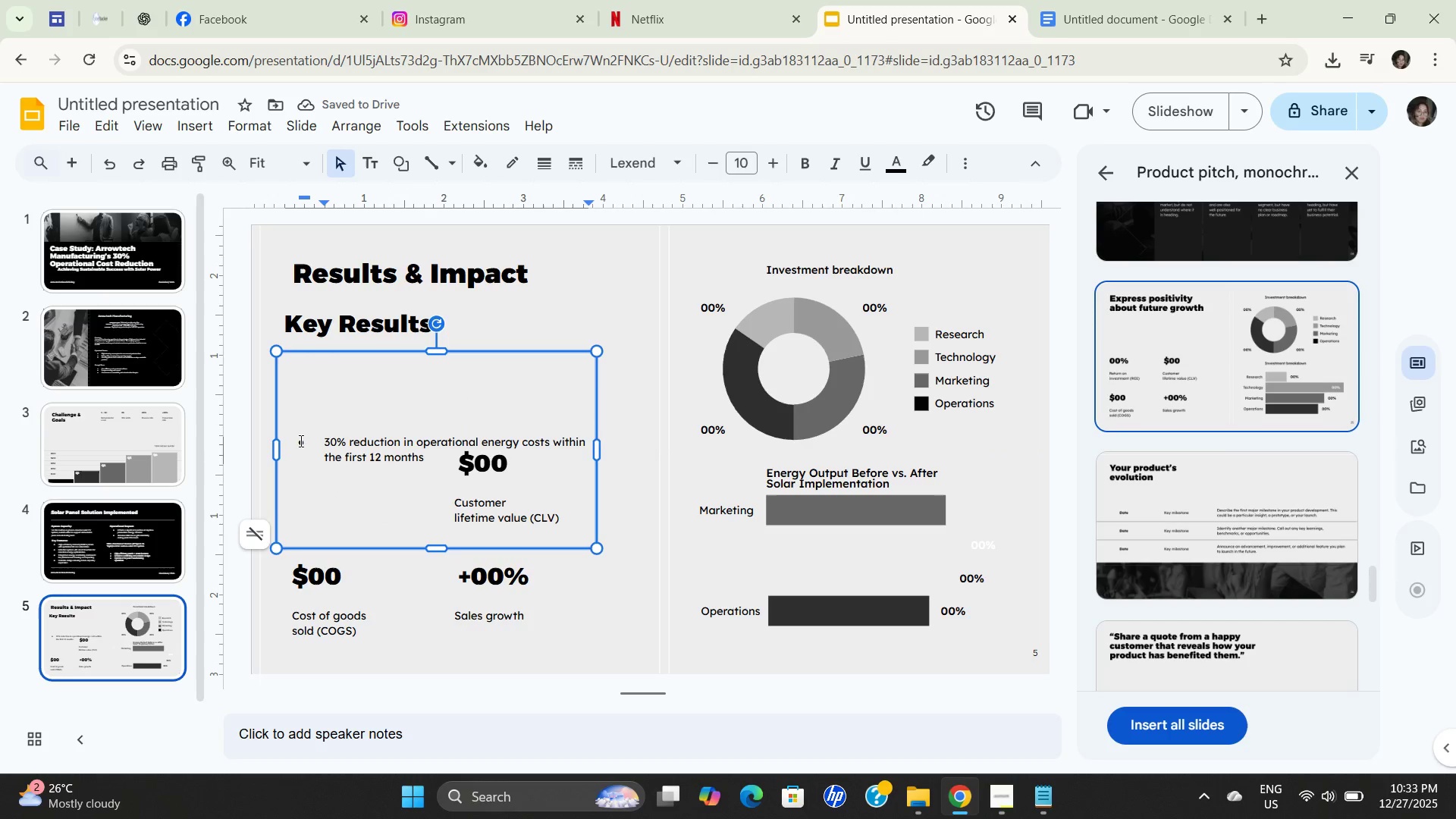 
left_click([296, 441])
 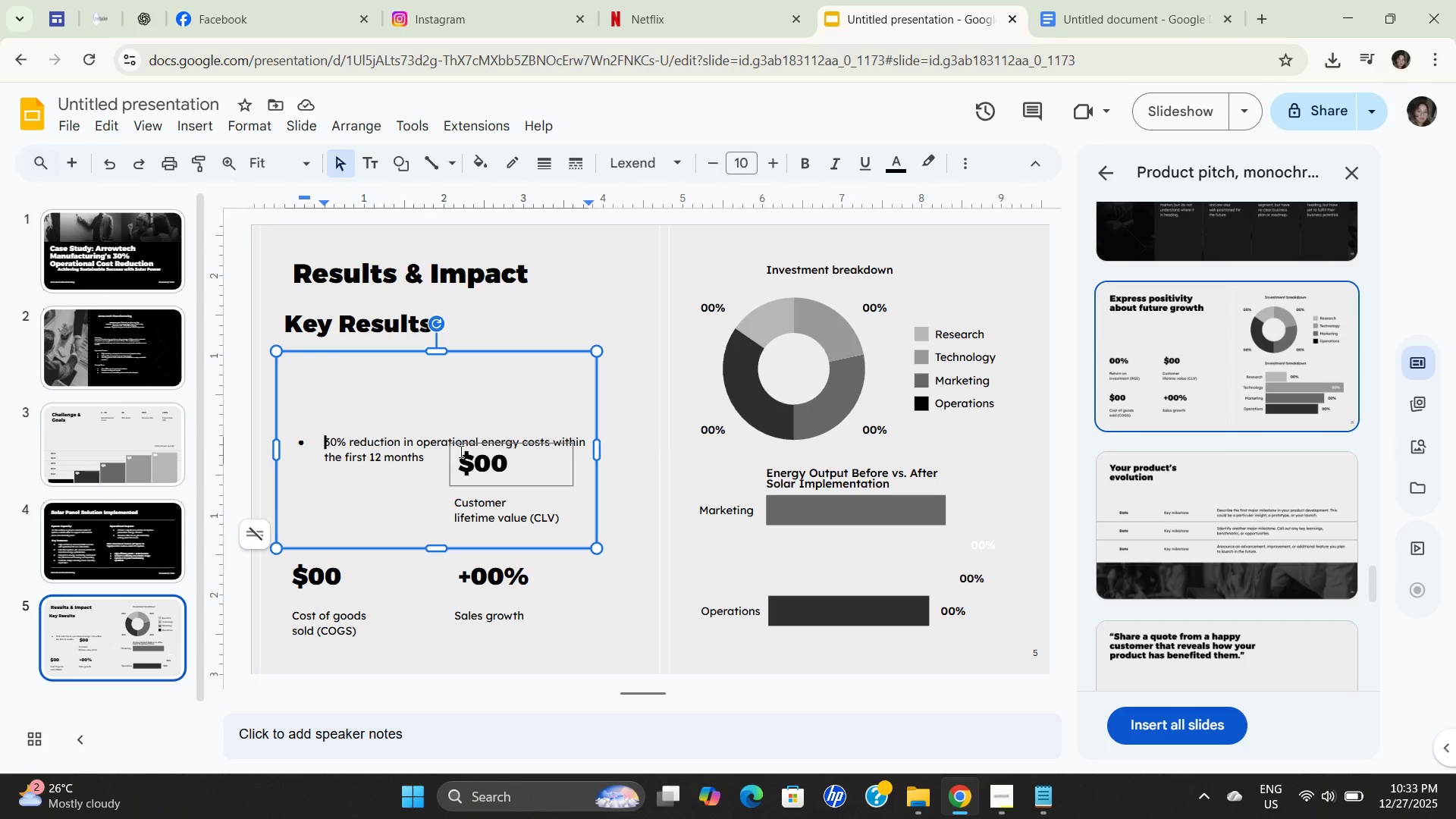 
left_click([968, 166])
 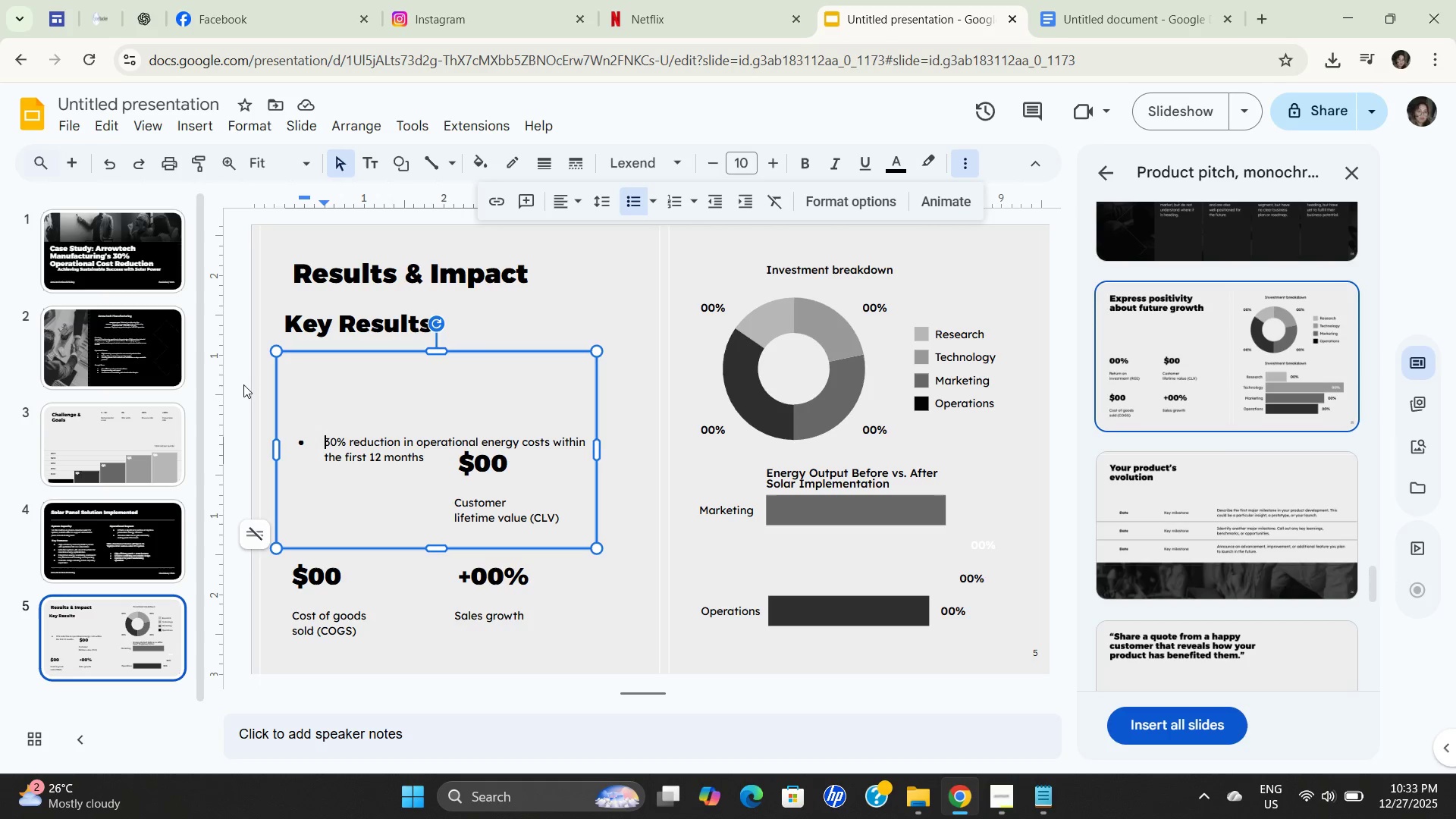 
wait(6.36)
 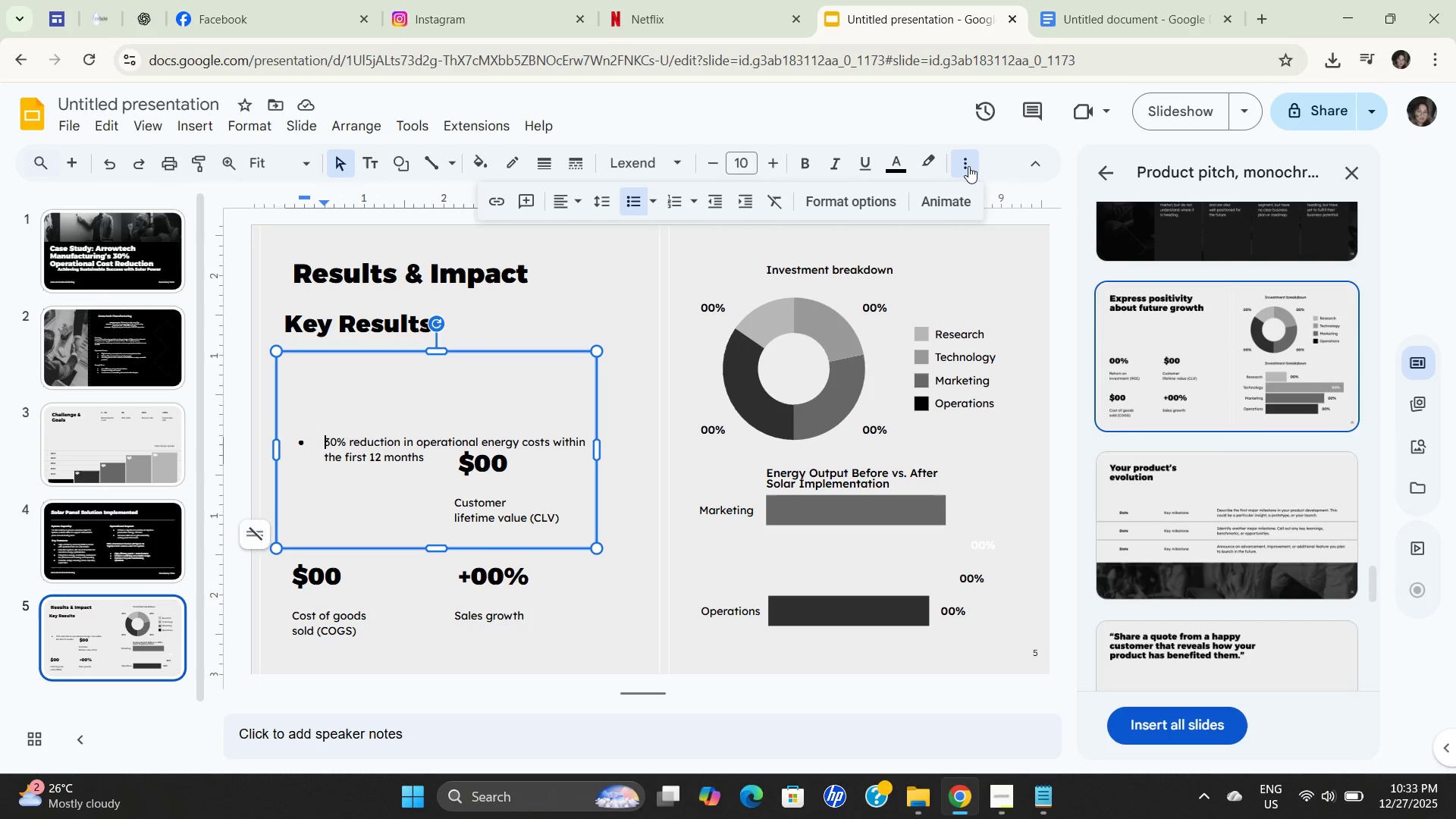 
left_click([468, 461])
 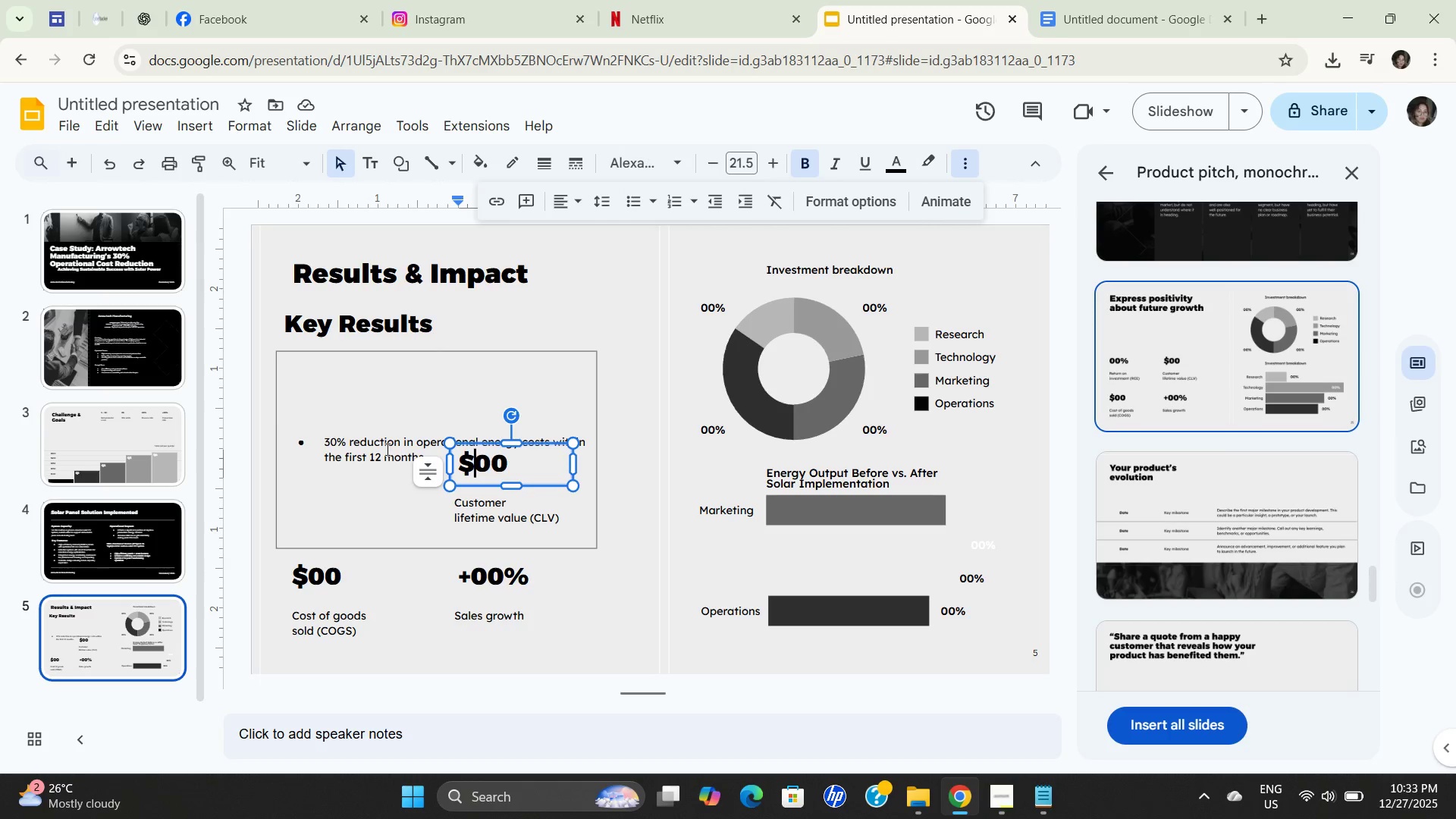 
double_click([381, 449])
 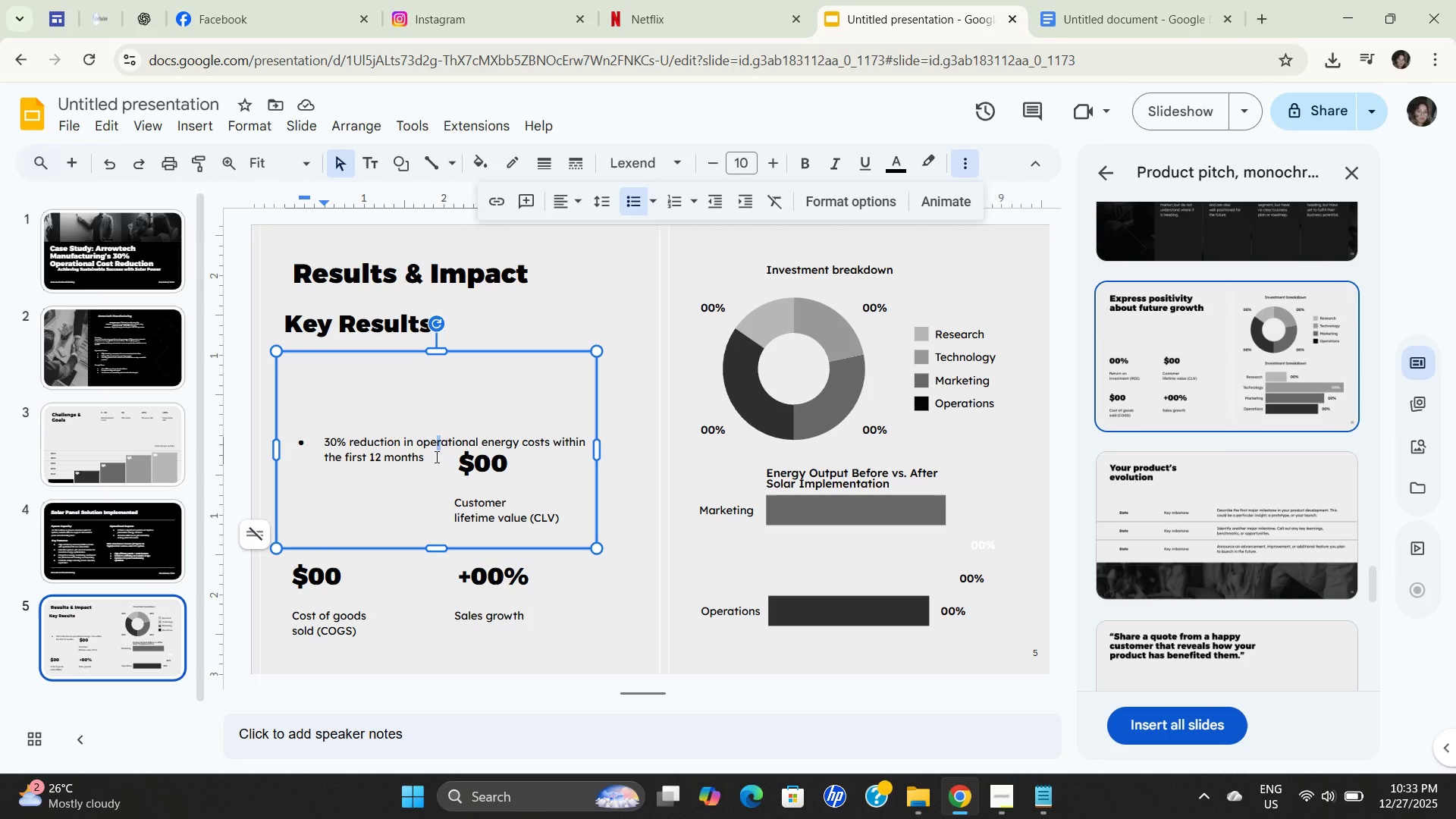 
triple_click([435, 457])
 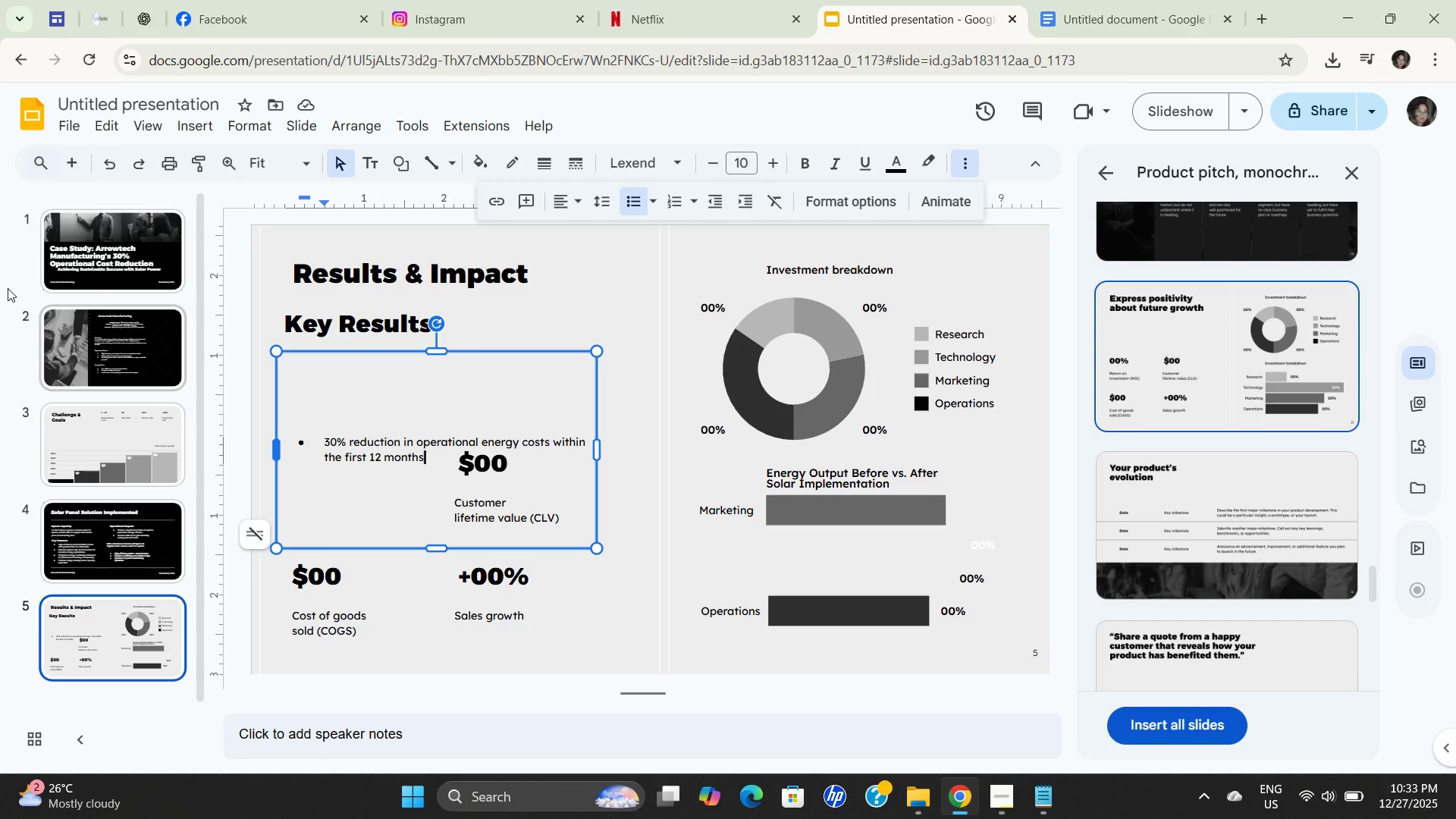 
key(Period)
 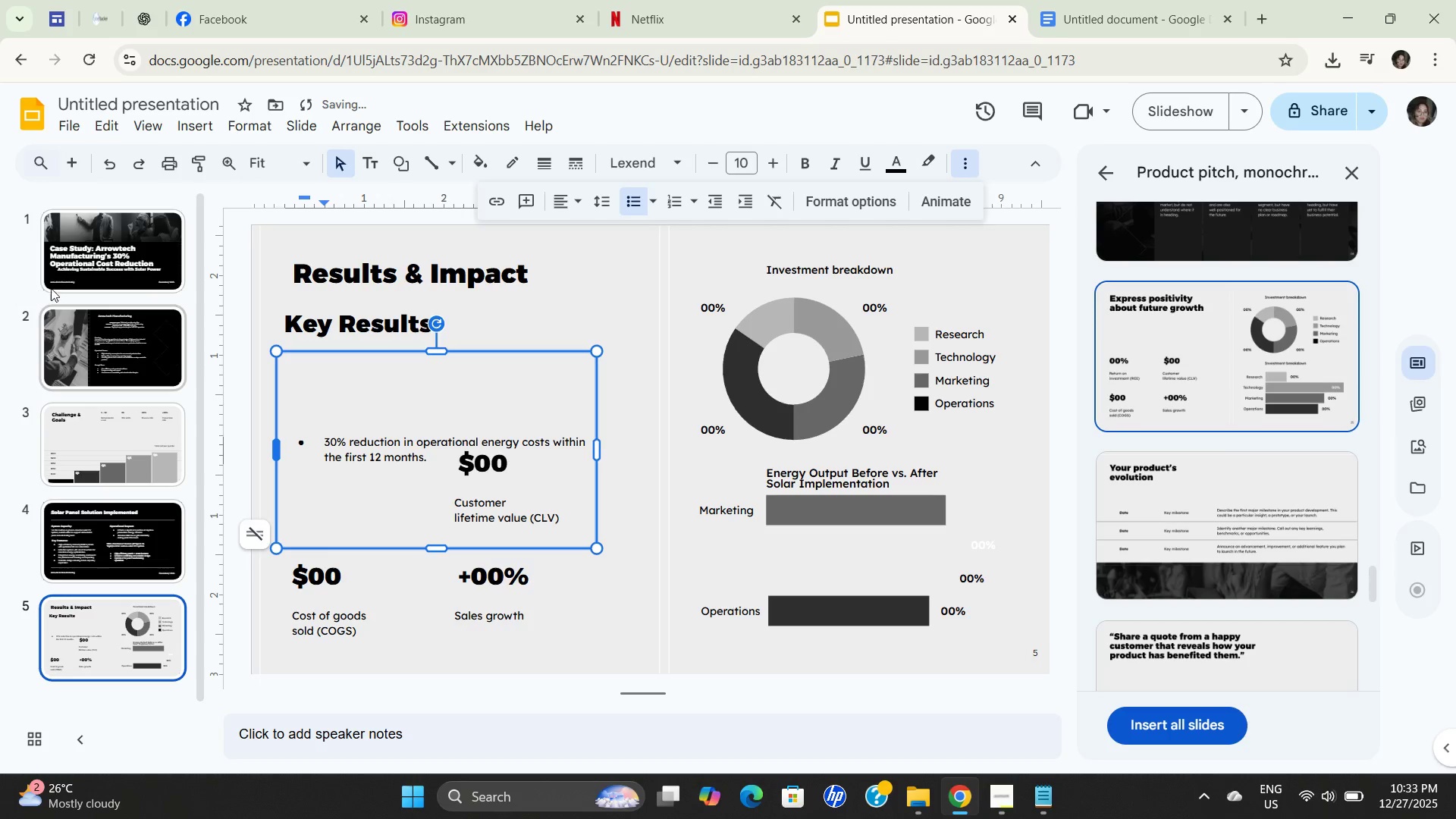 
key(Enter)
 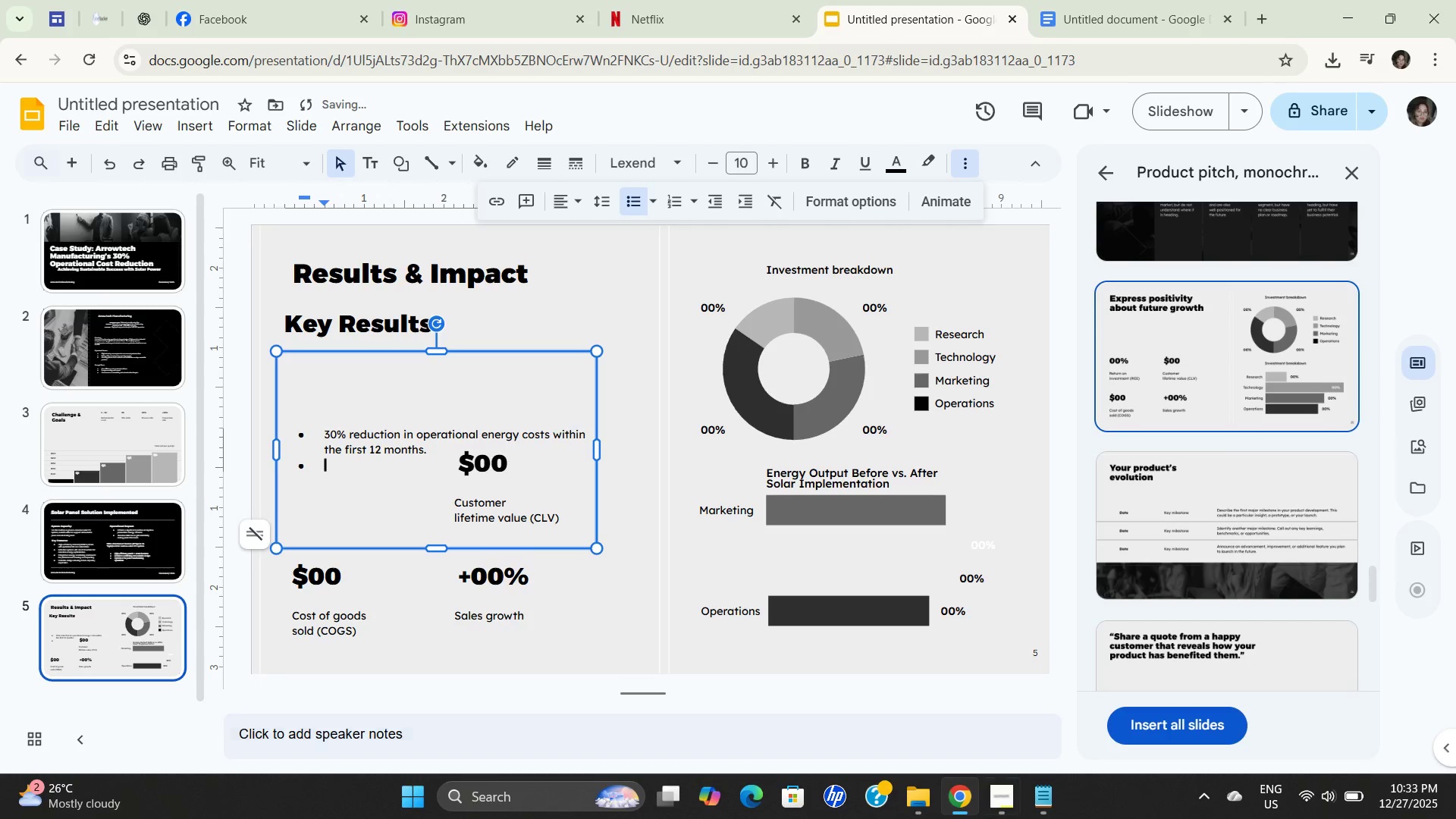 
left_click([1040, 797])
 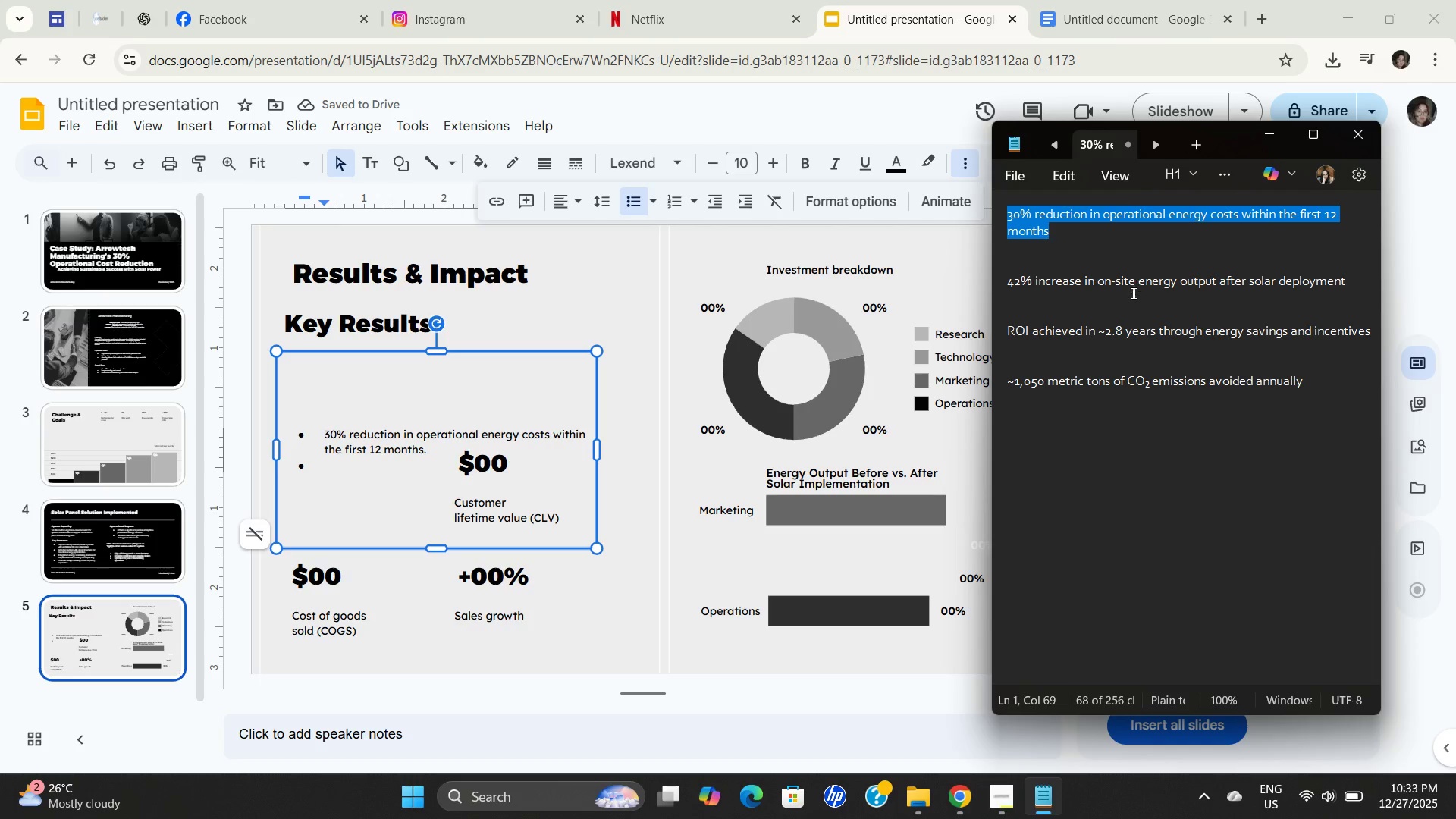 
double_click([1132, 293])
 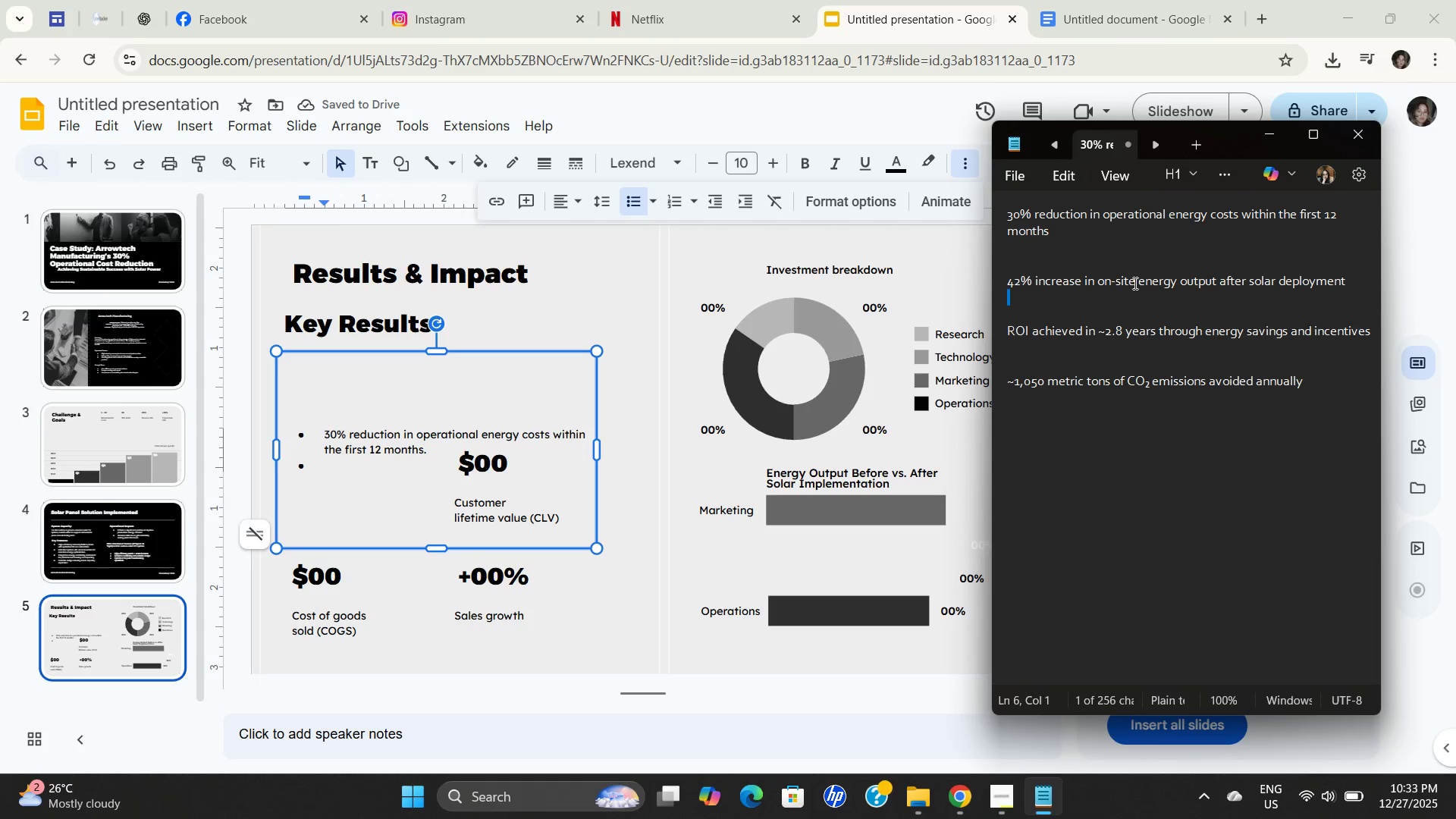 
triple_click([1134, 283])
 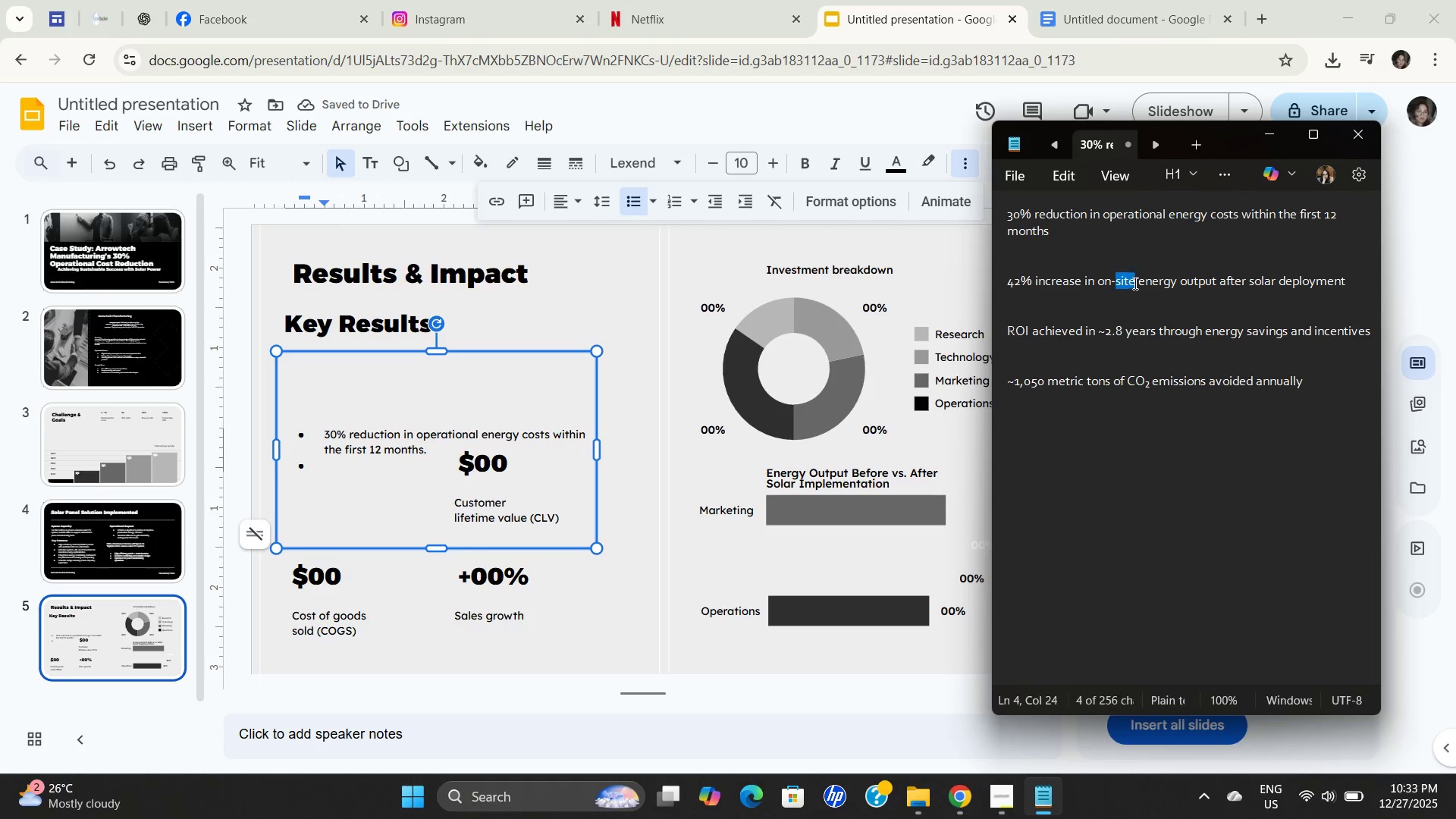 
triple_click([1134, 283])
 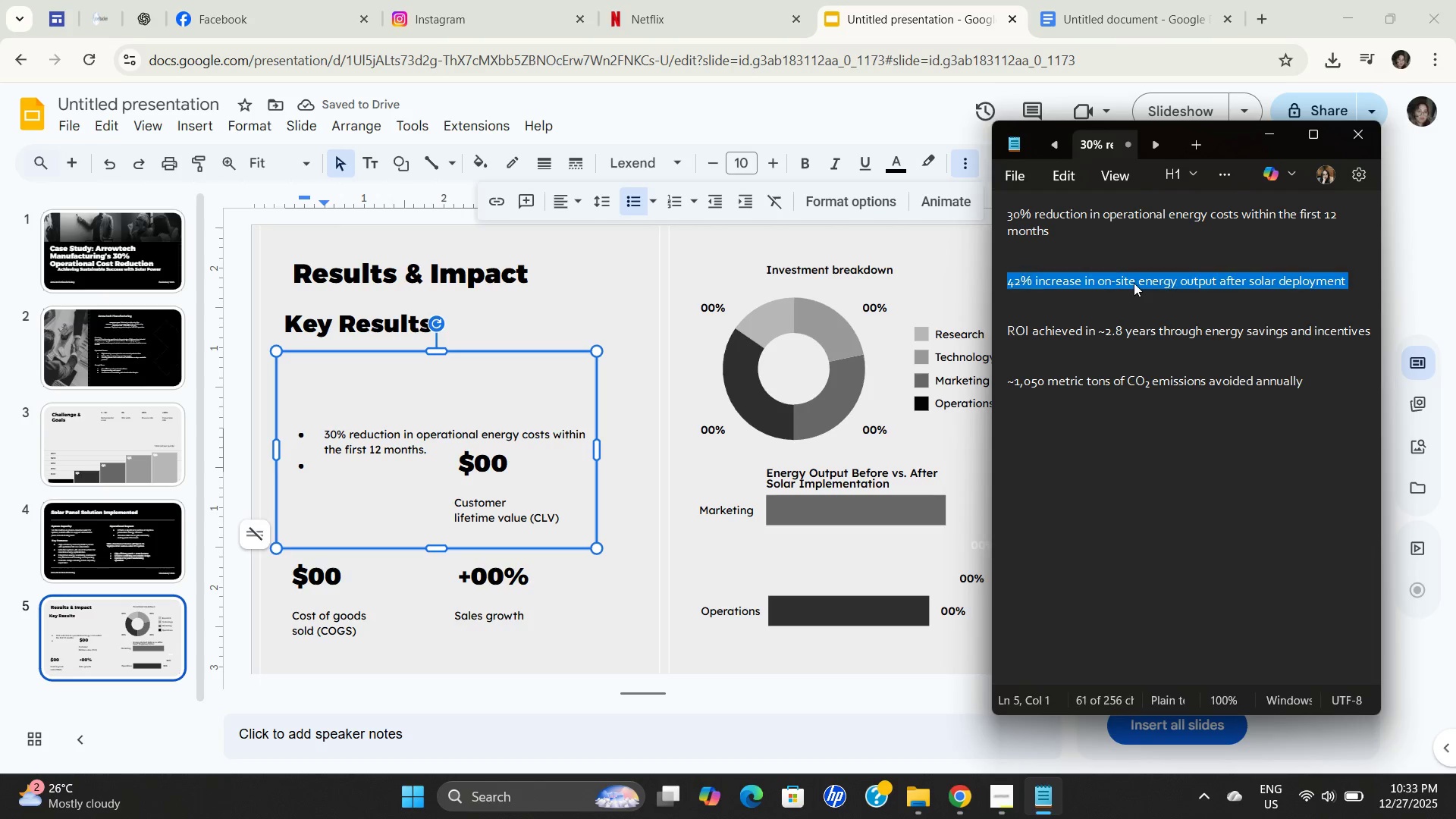 
triple_click([1134, 283])
 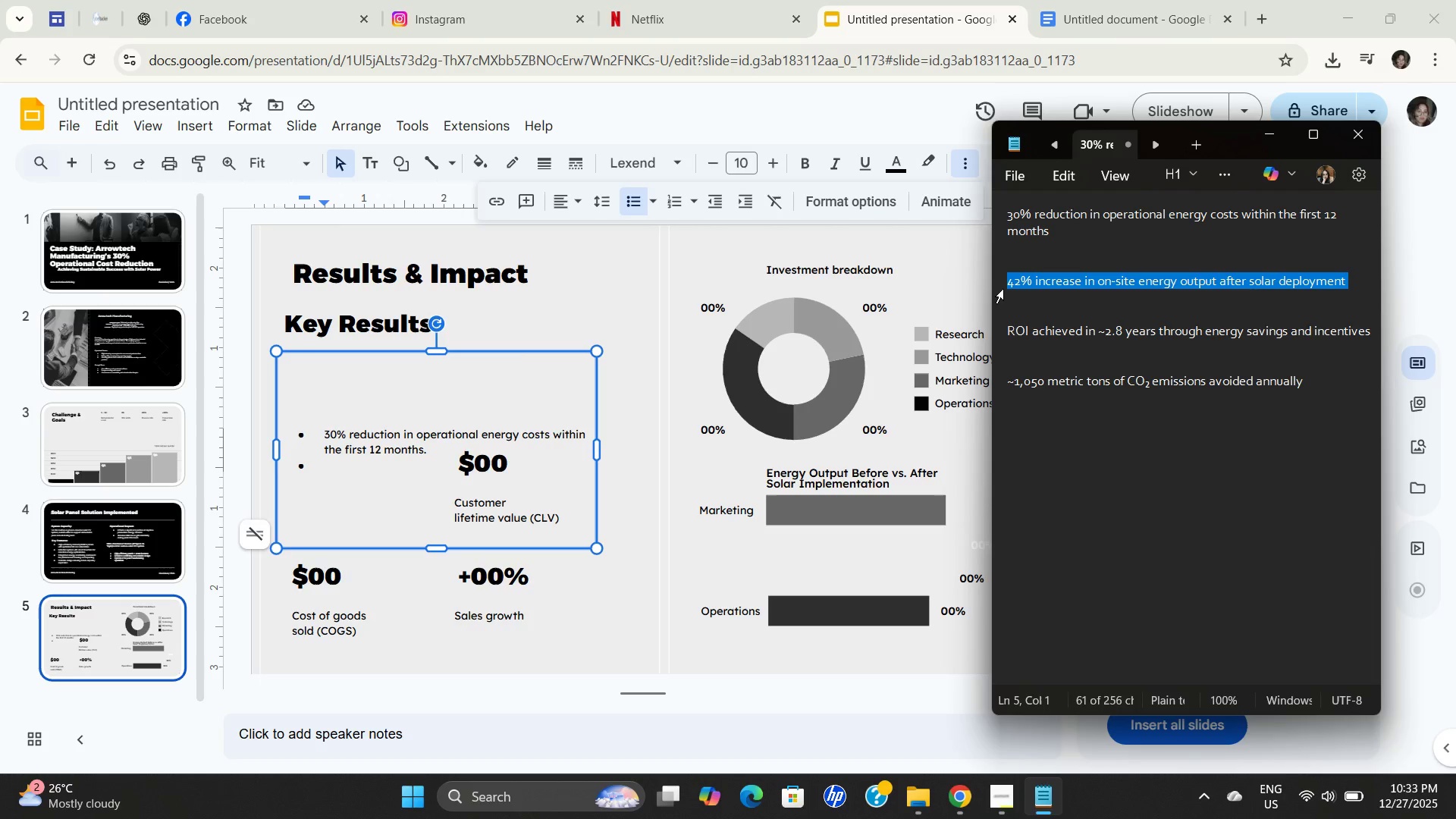 
key(Control+C)
 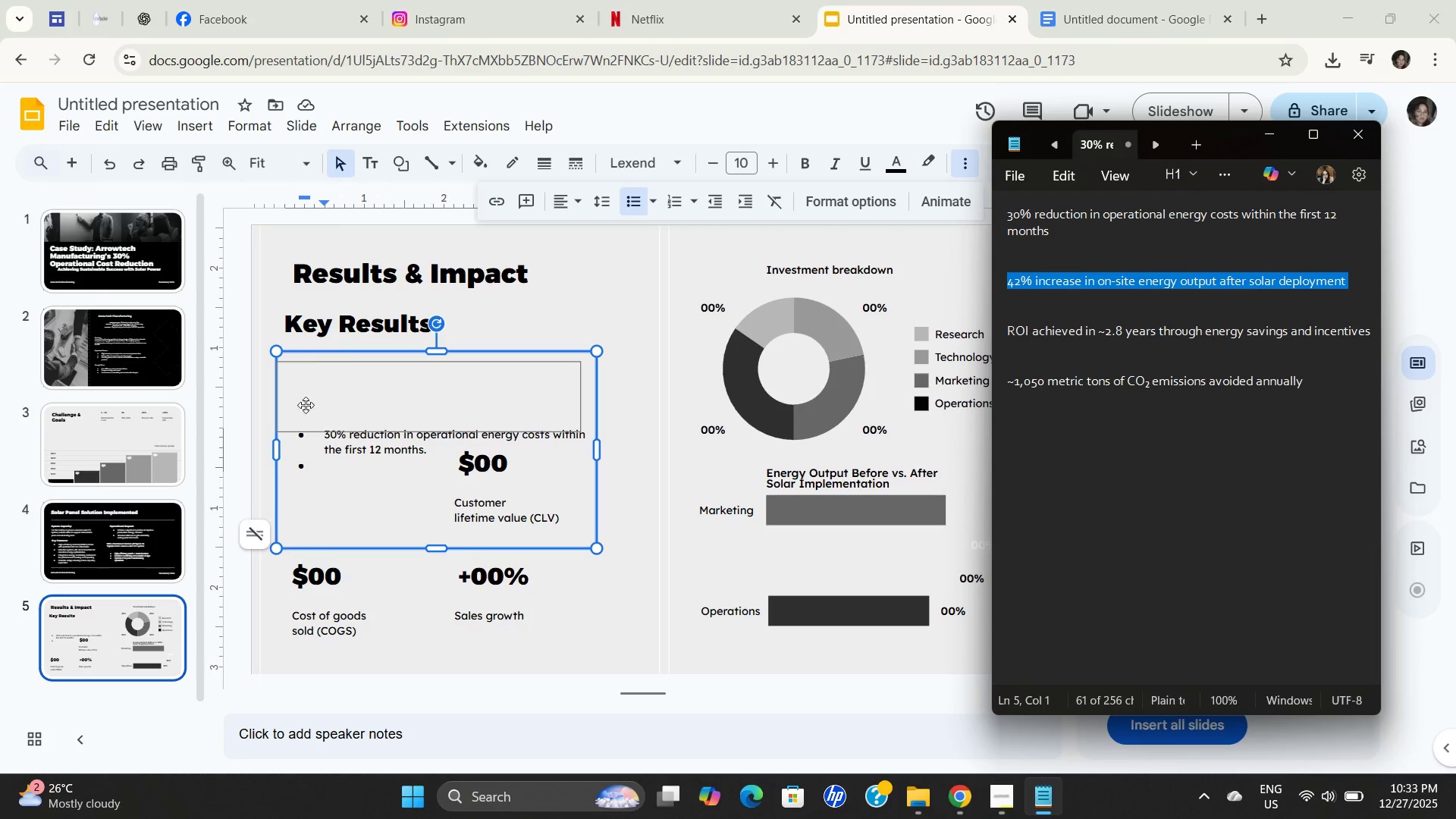 
key(Control+C)
 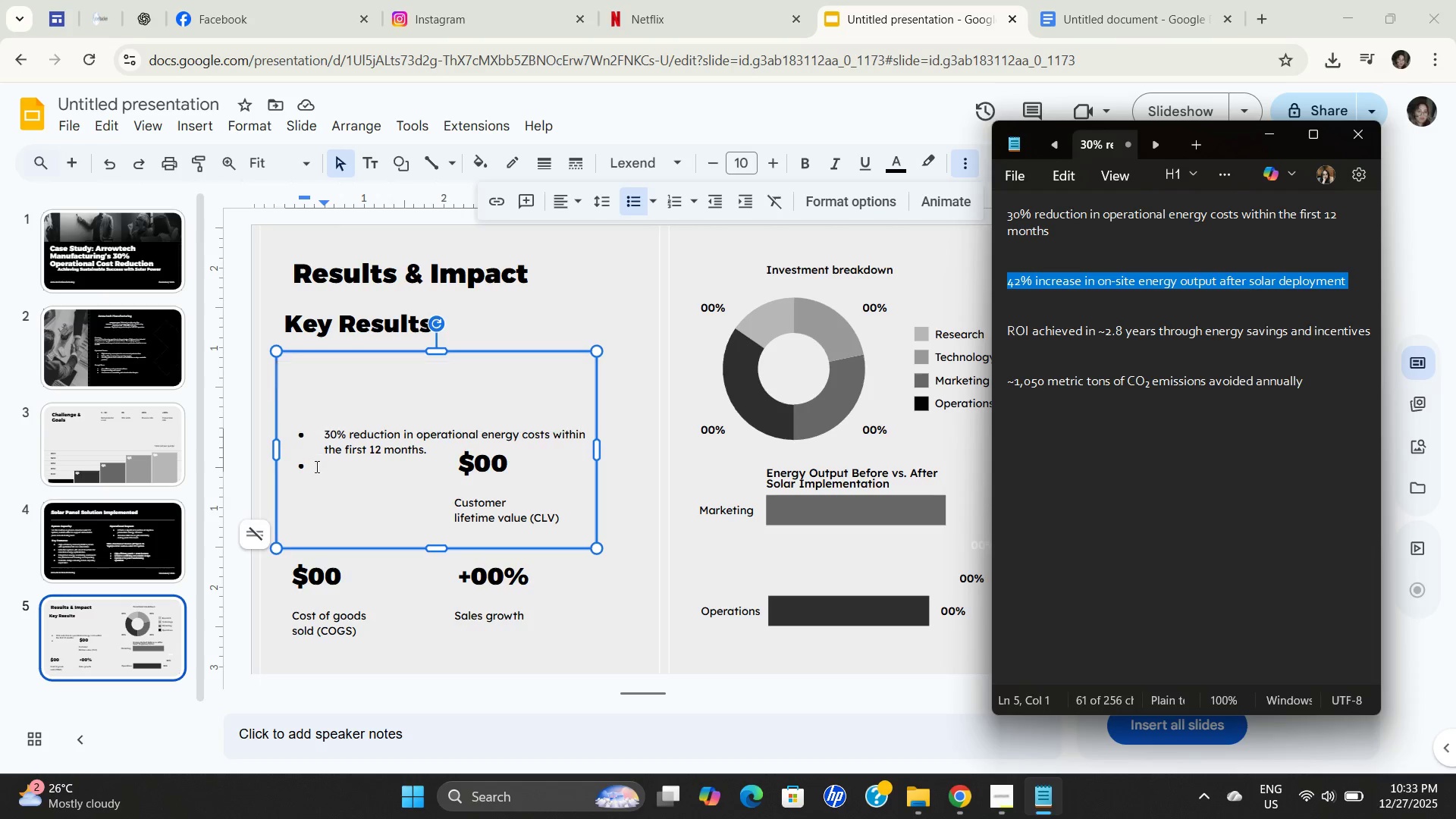 
key(Control+C)
 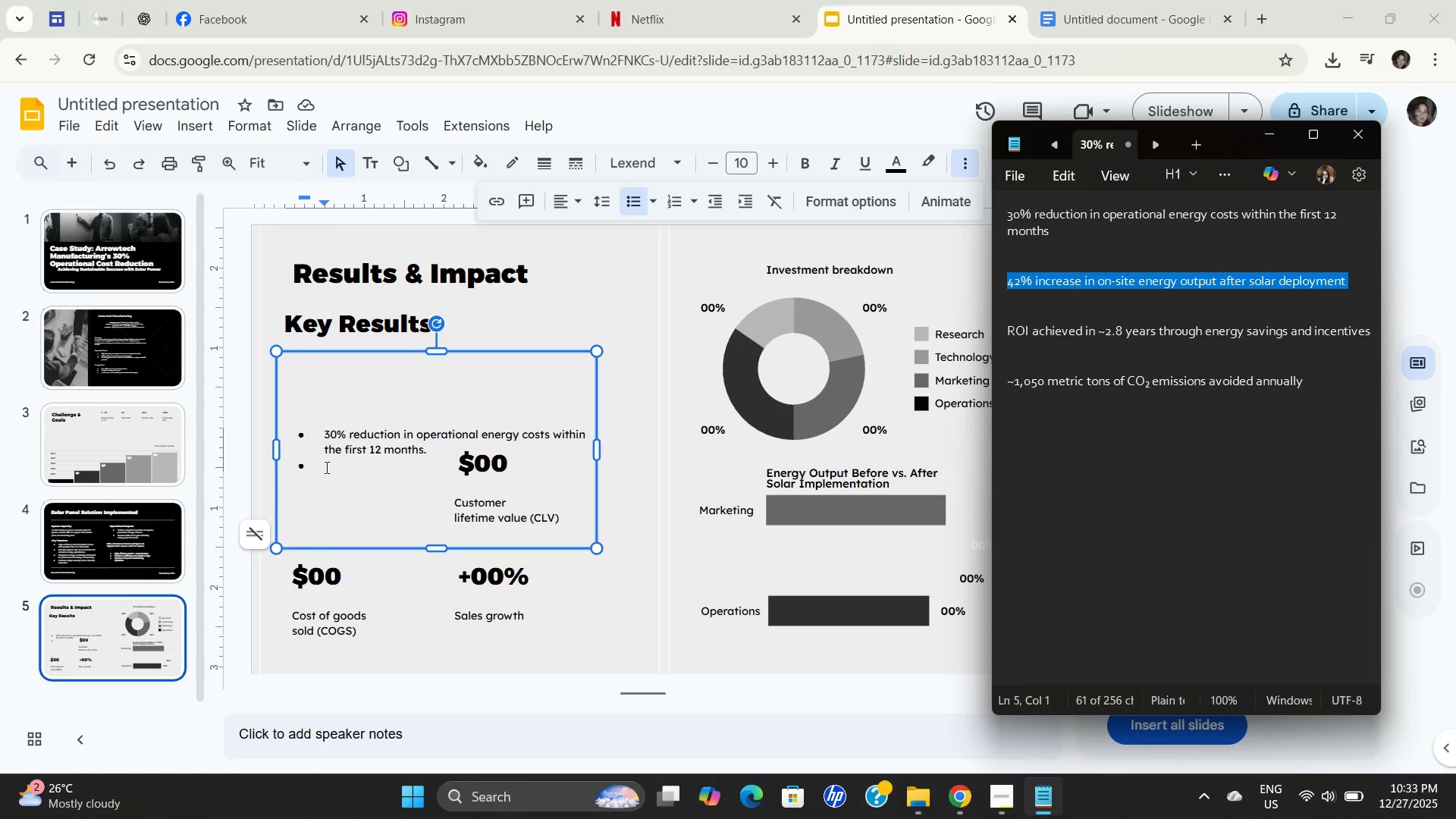 
left_click([326, 467])
 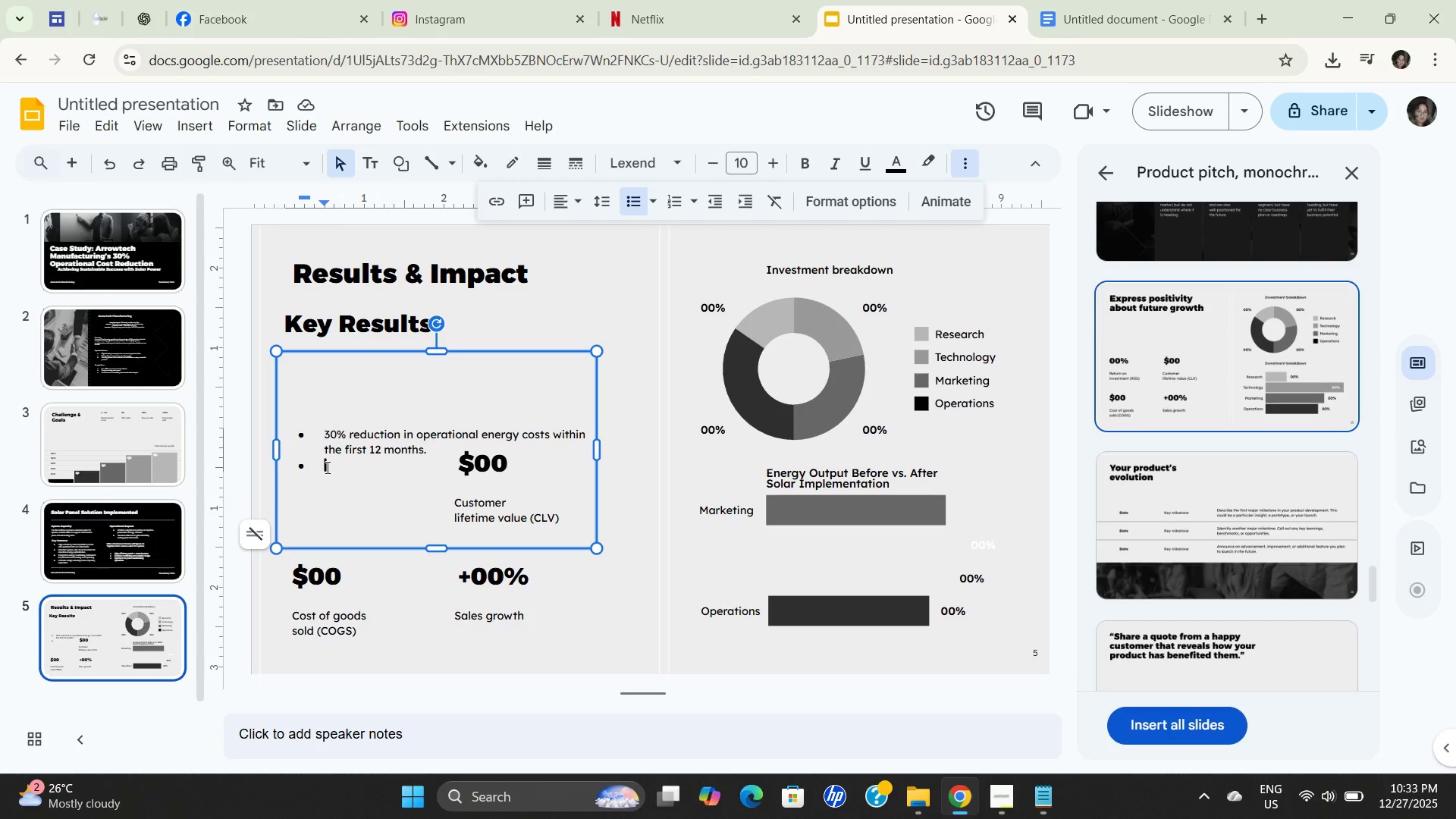 
key(Control+ControlLeft)
 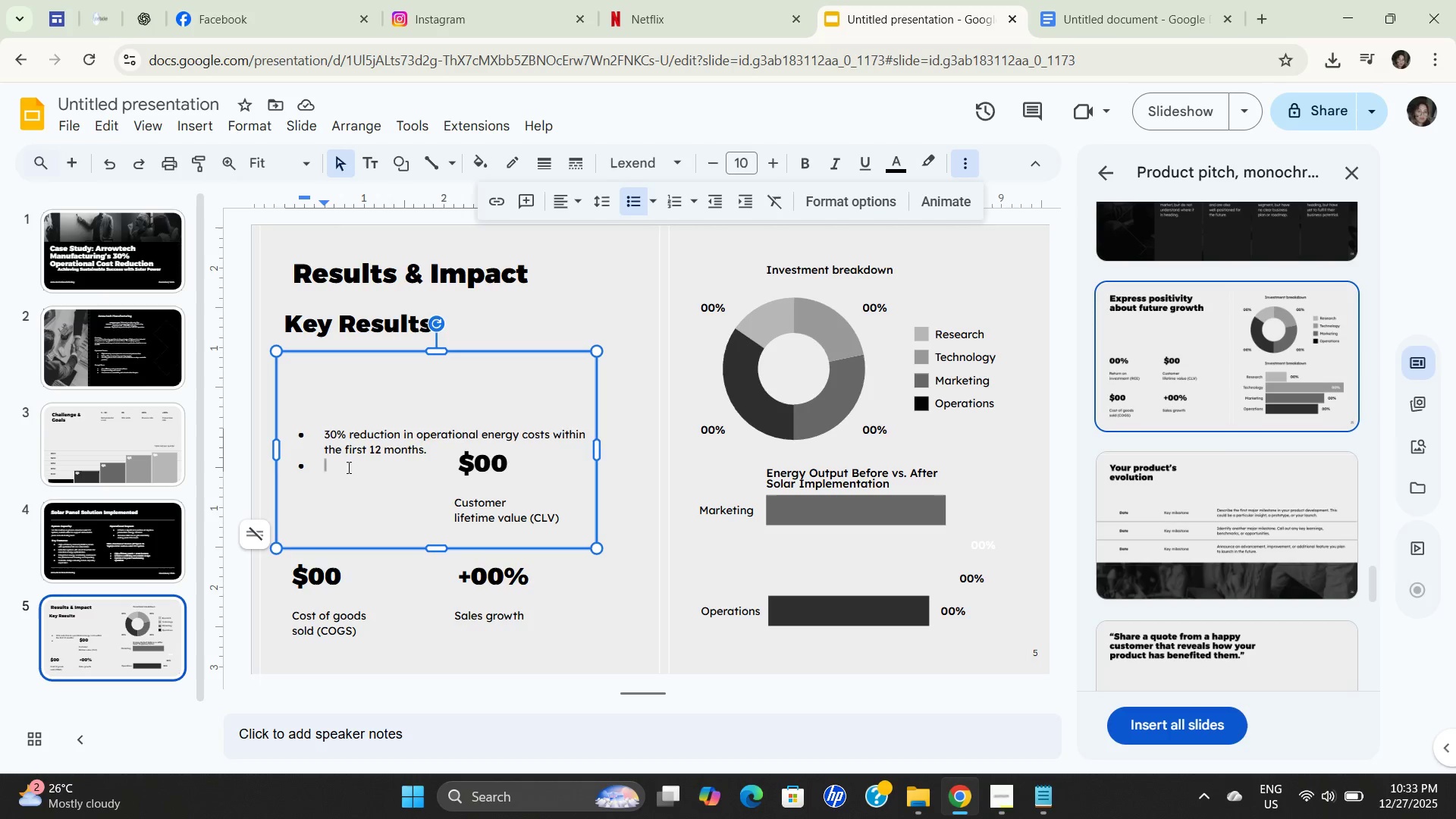 
key(Control+V)
 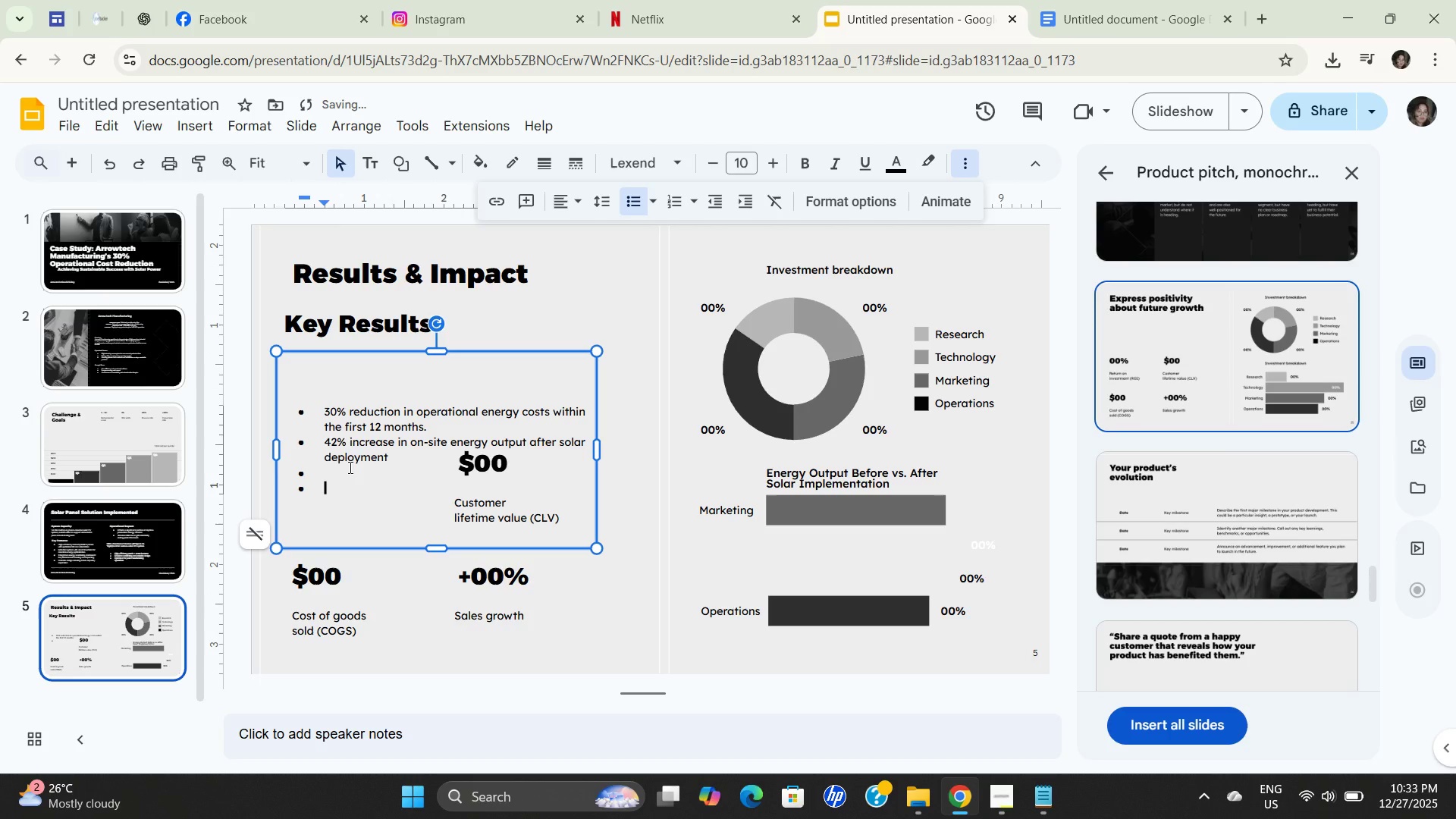 
key(Backspace)
 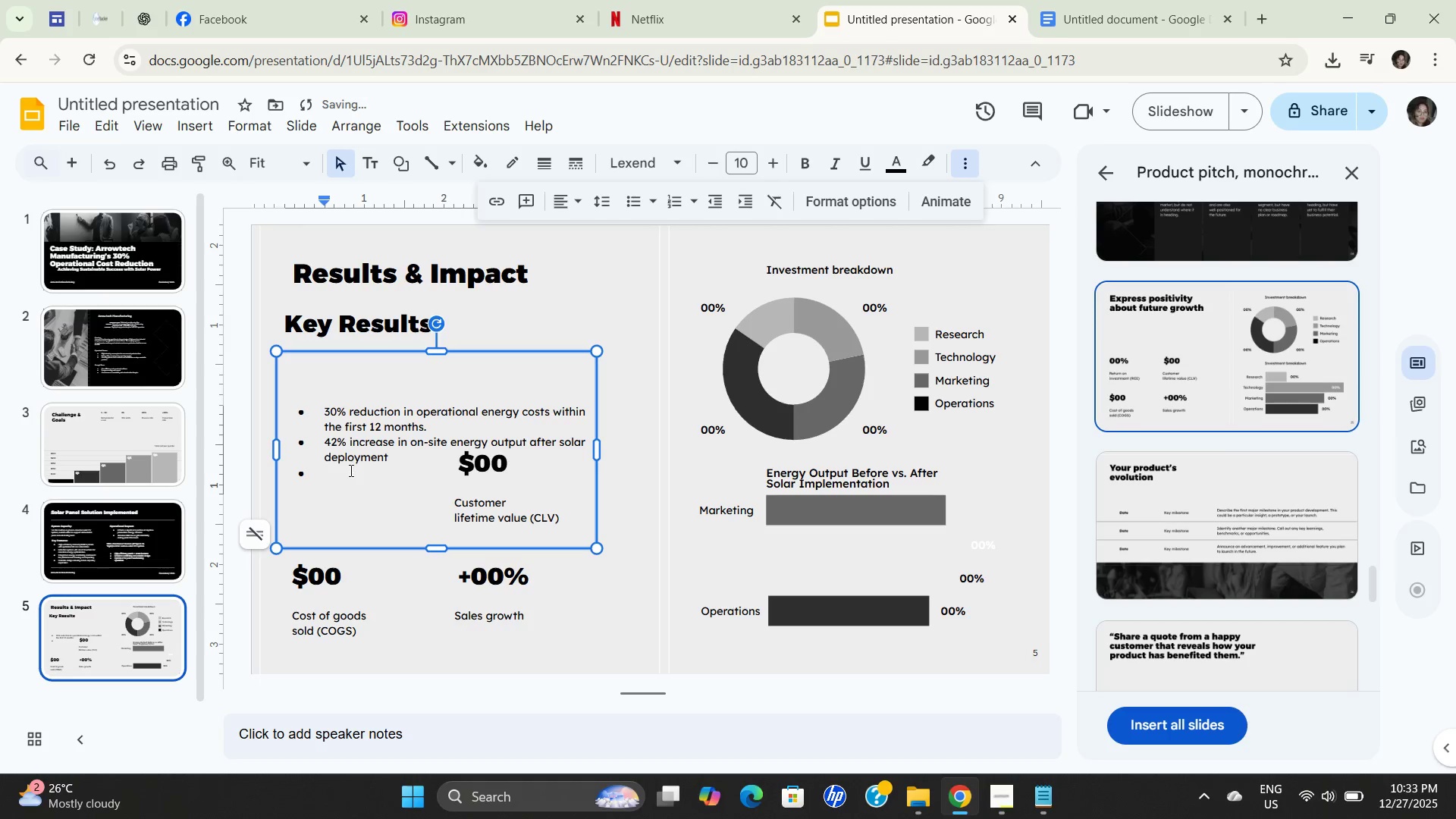 
left_click([349, 472])
 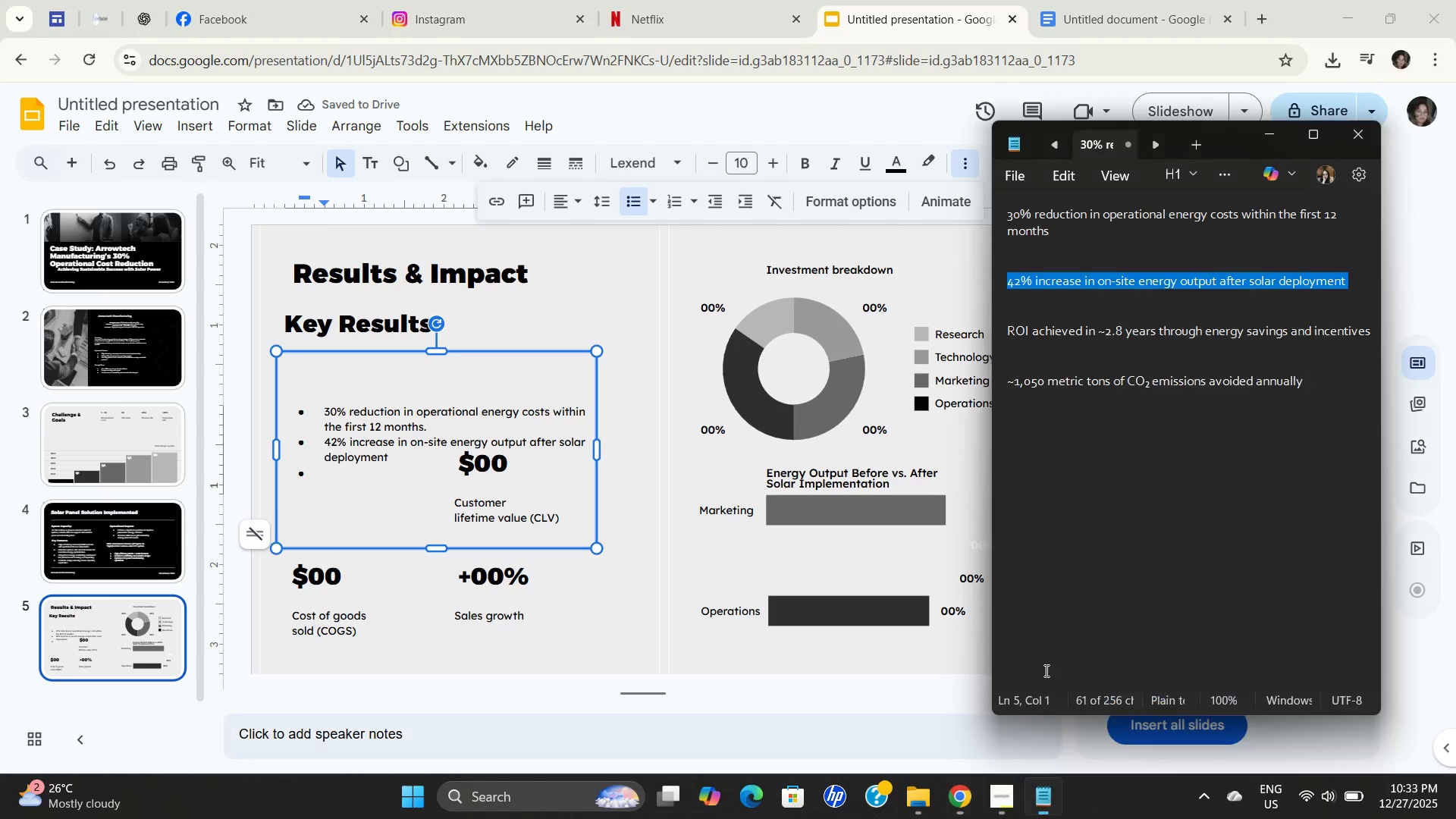 
left_click([1159, 336])
 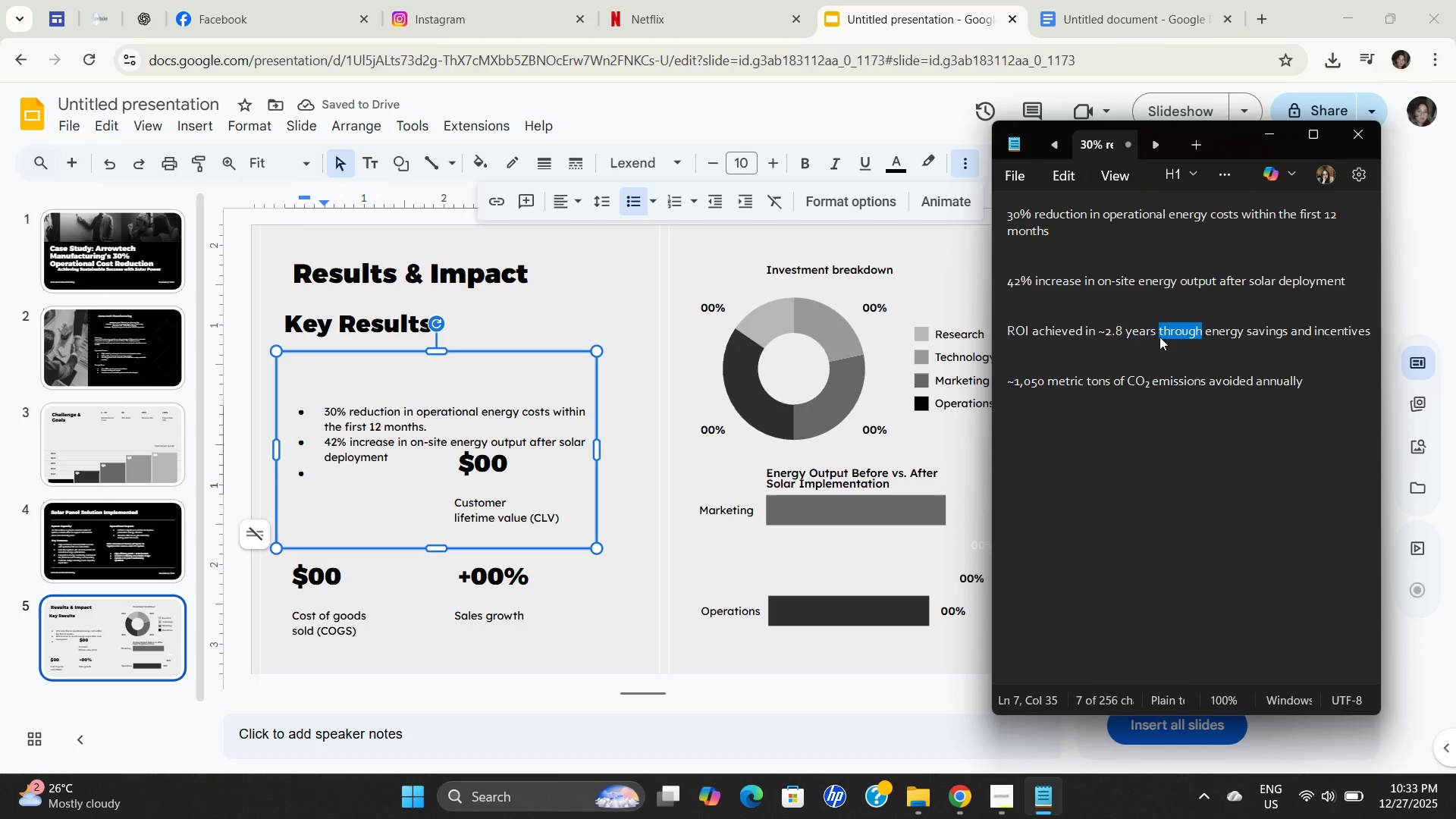 
triple_click([1159, 337])
 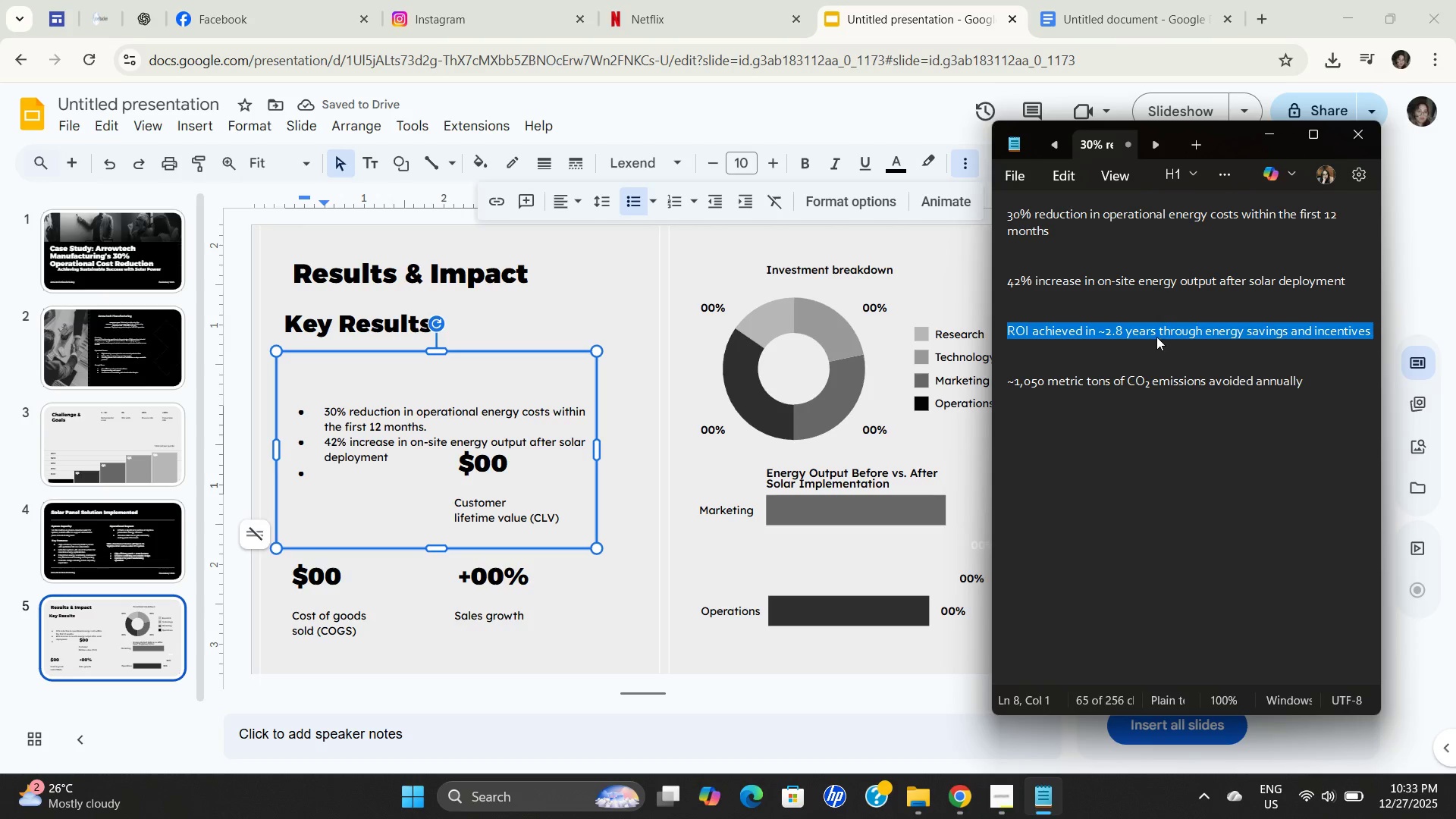 
key(Control+C)
 